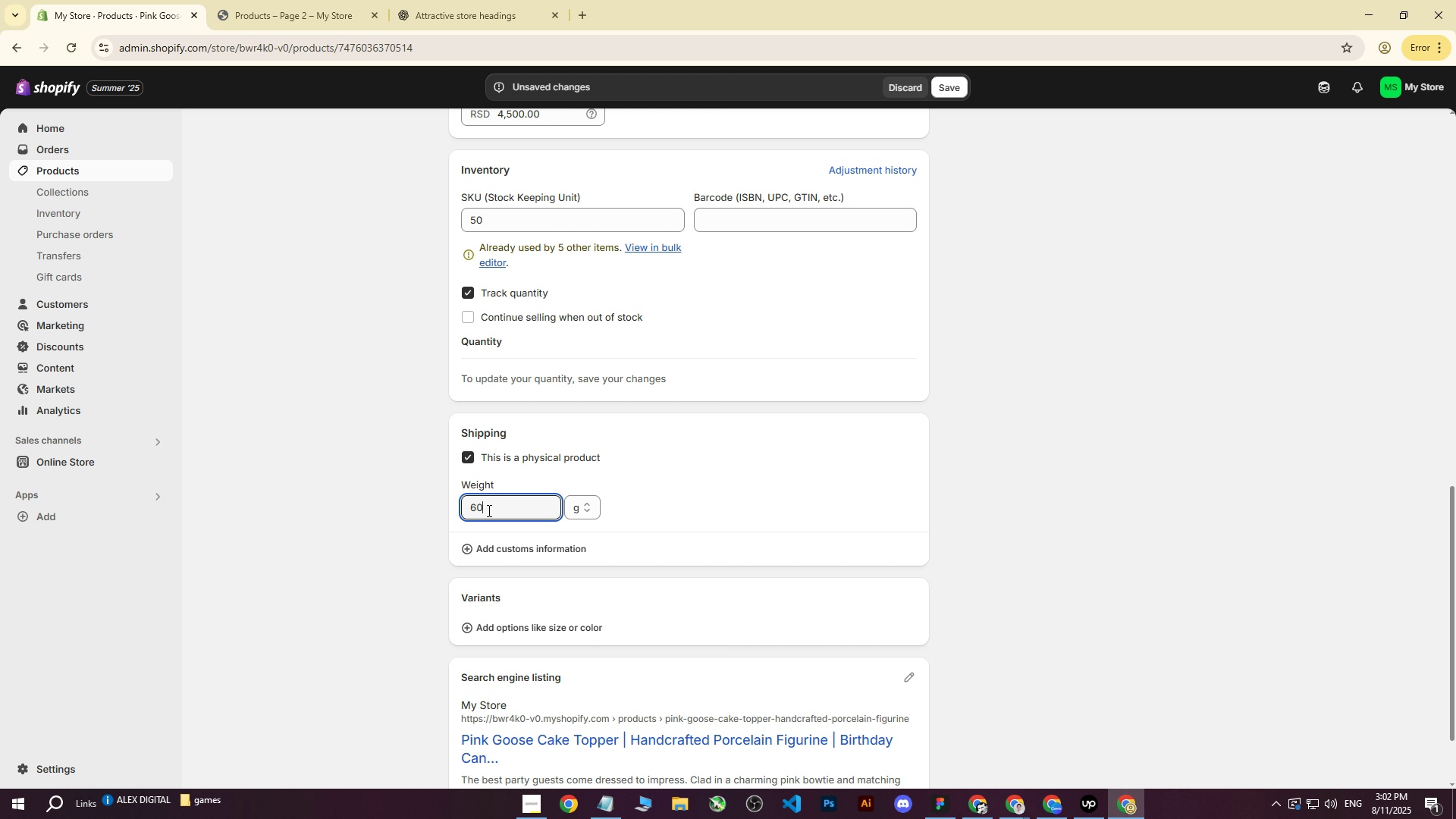 
type(600)
 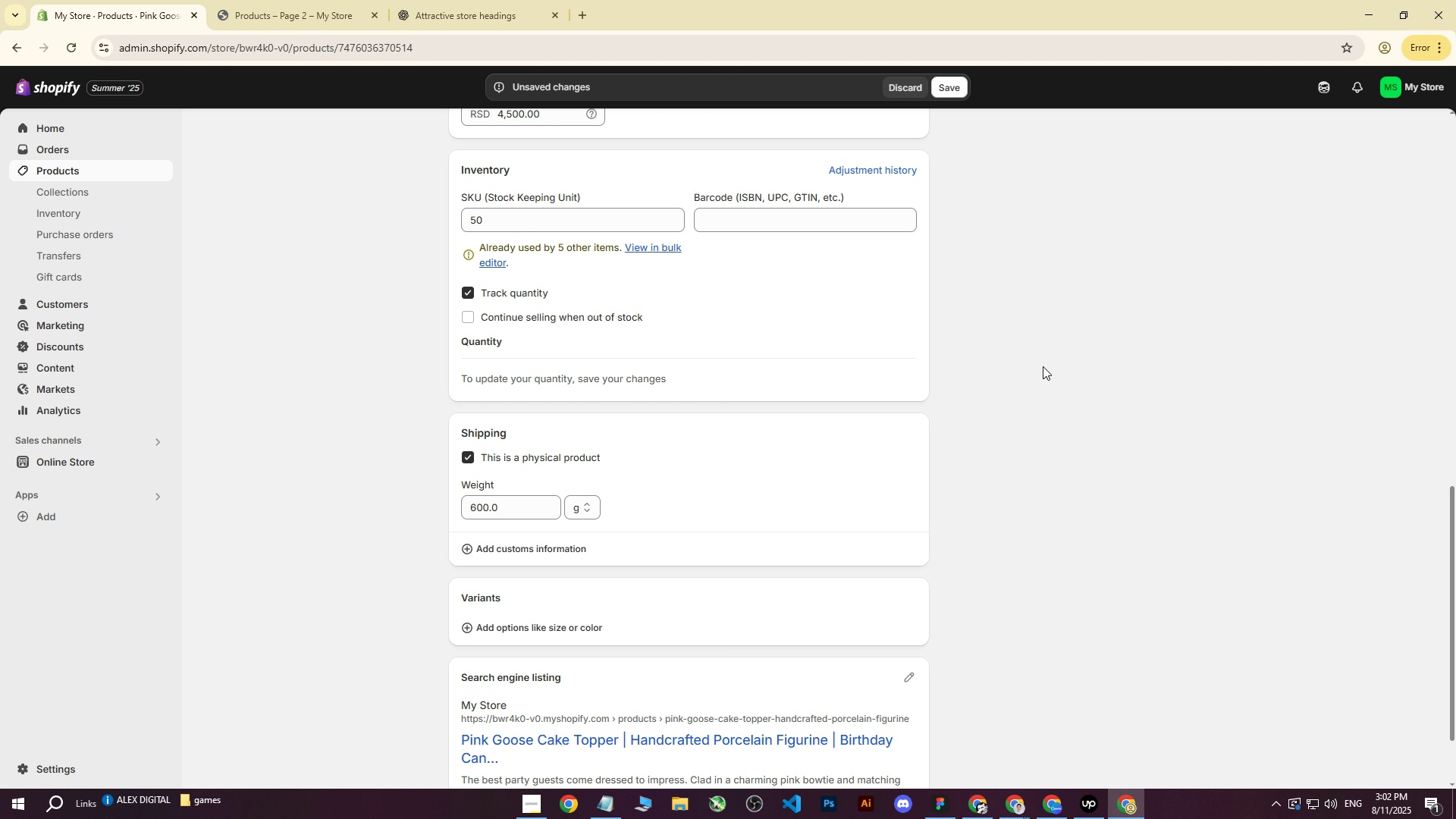 
left_click([1043, 366])
 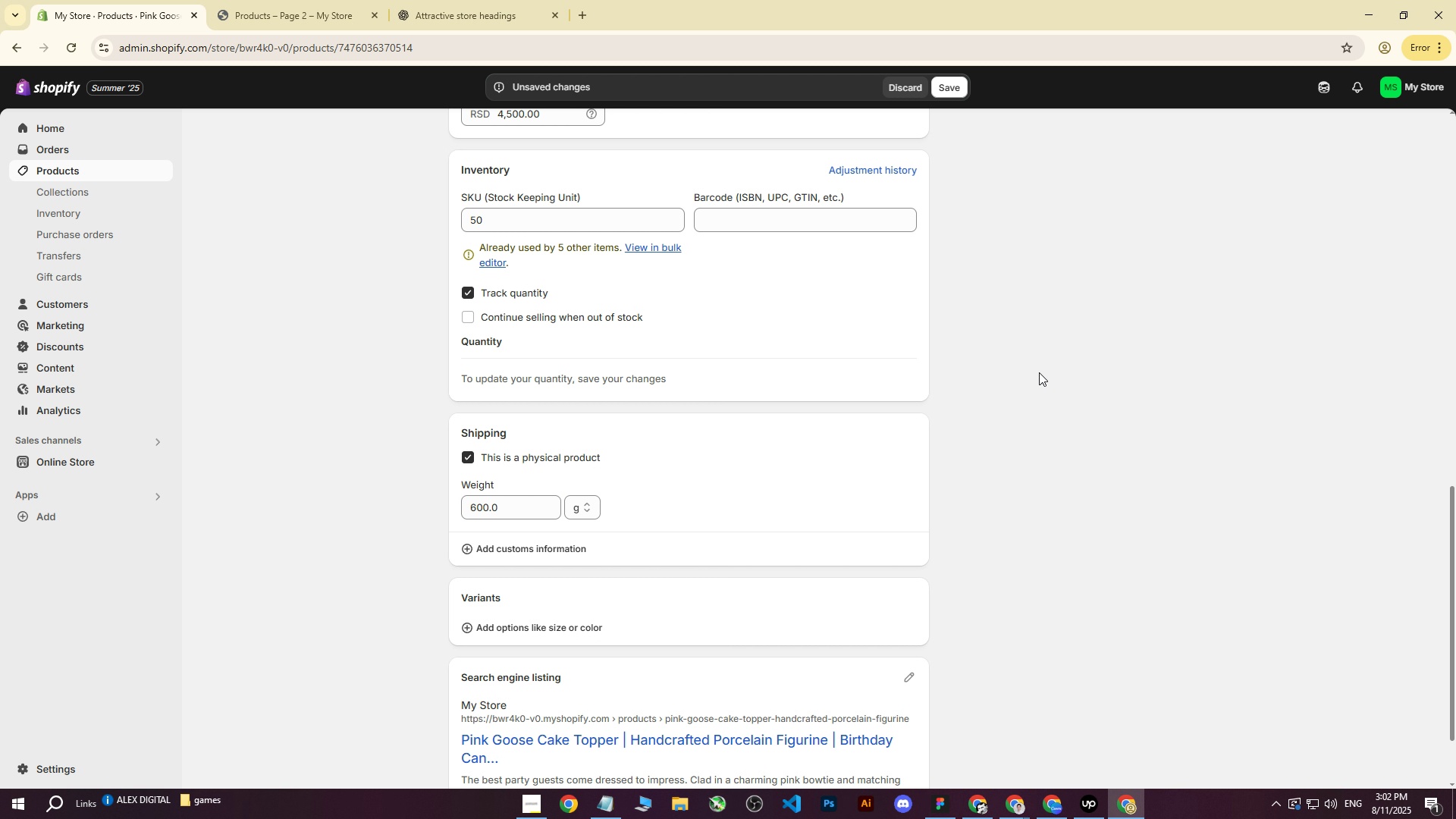 
scroll: coordinate [984, 464], scroll_direction: down, amount: 3.0
 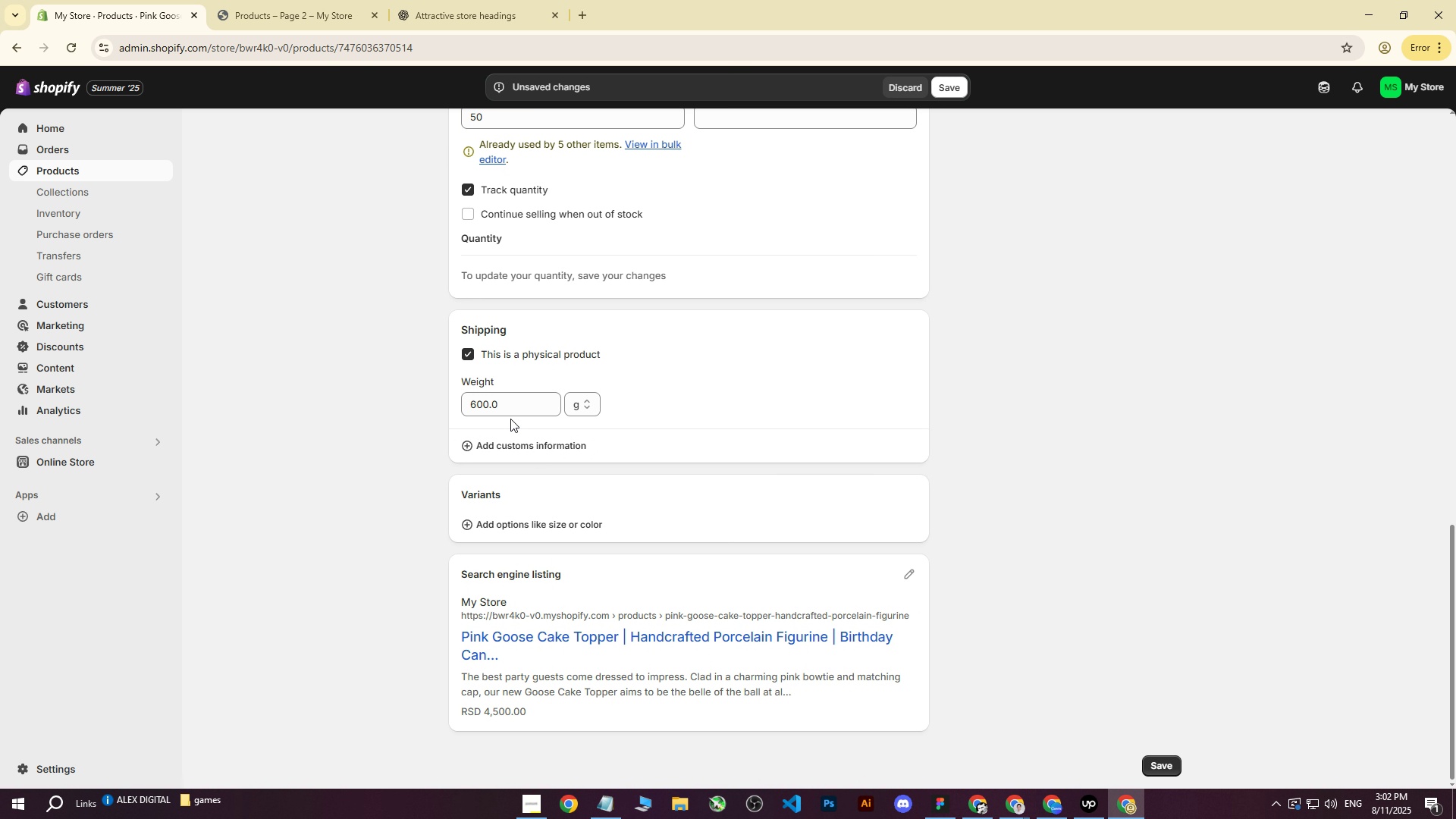 
left_click([494, 409])
 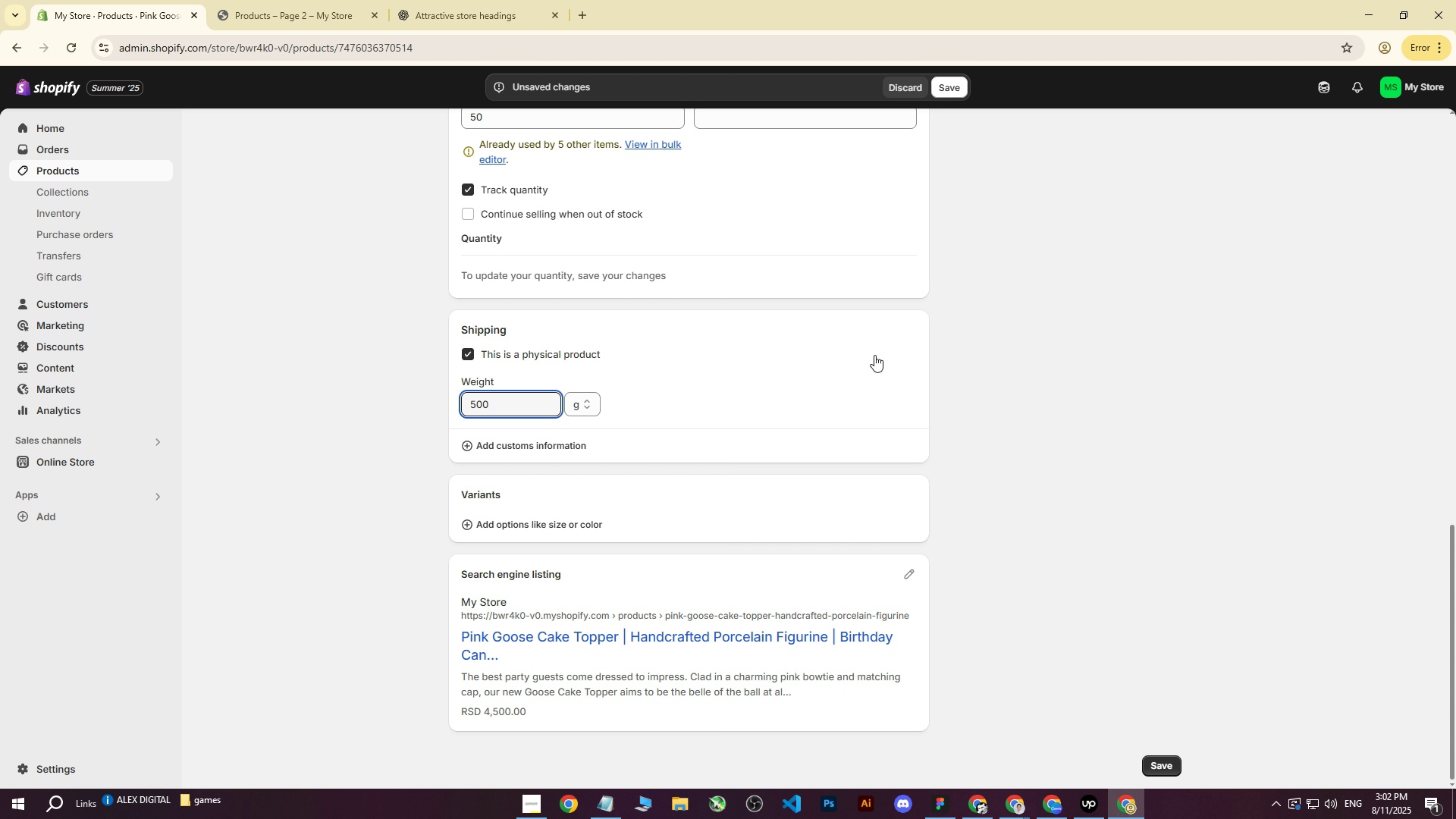 
type(500)
 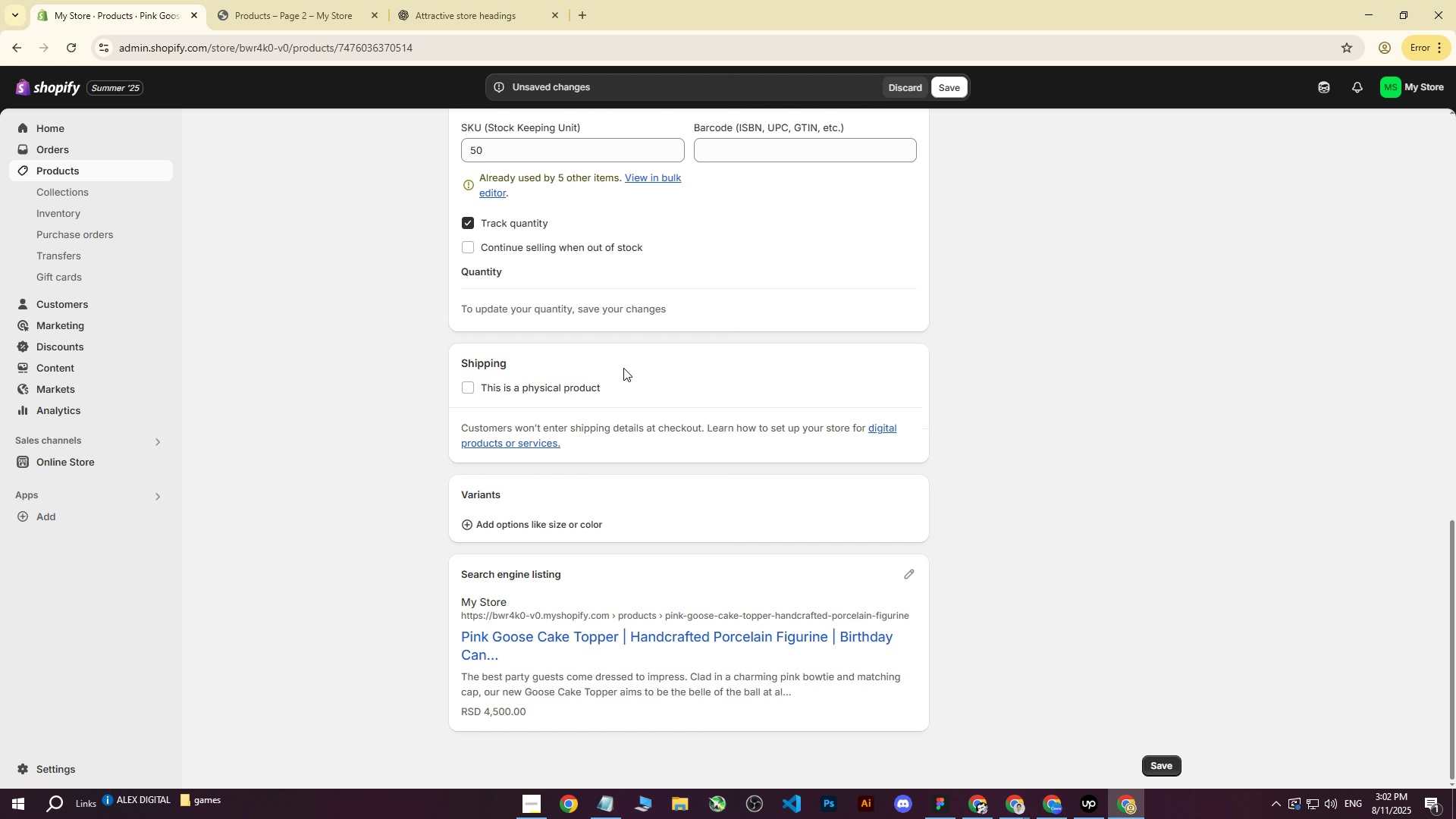 
left_click([876, 355])
 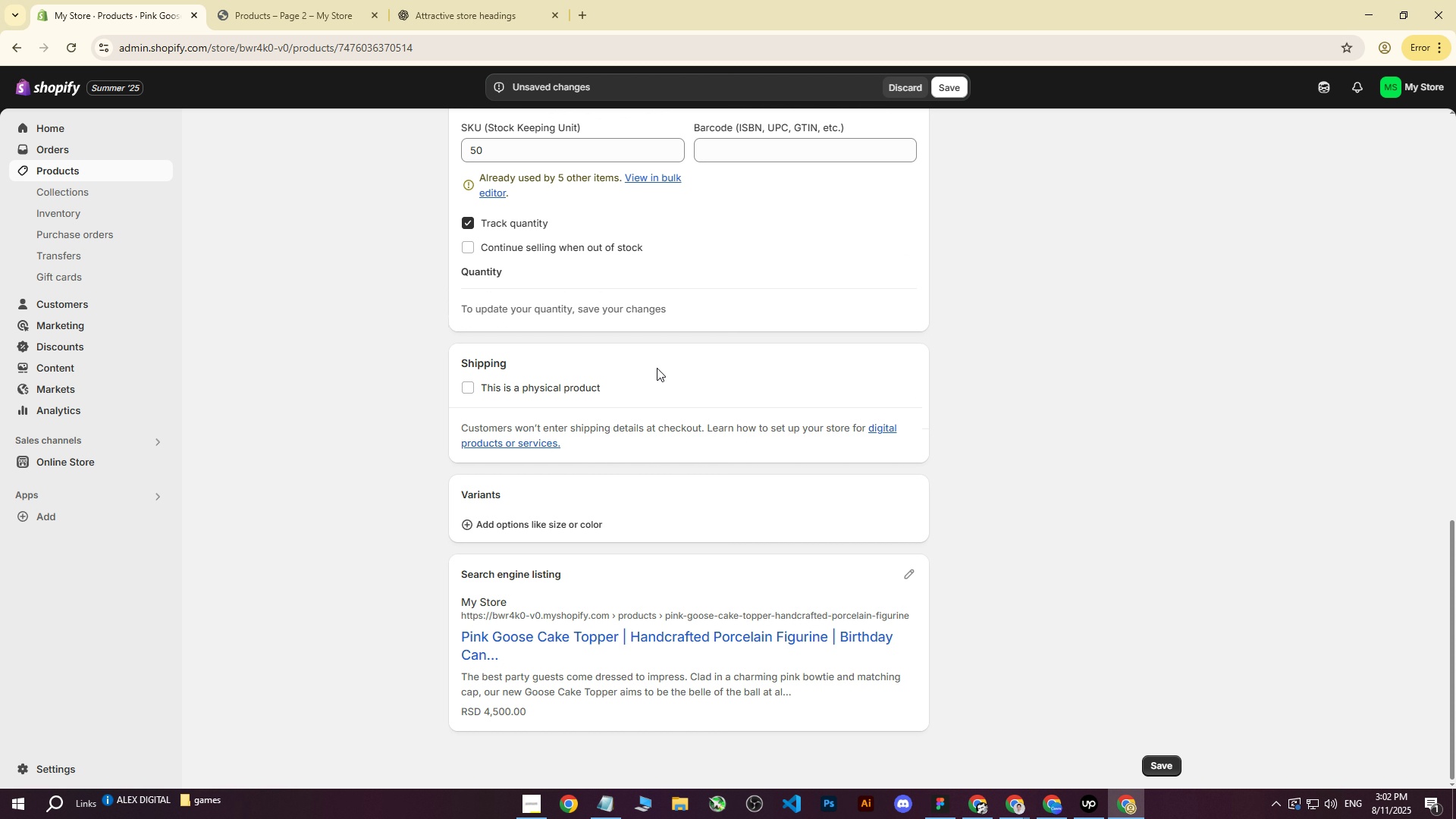 
left_click([513, 381])
 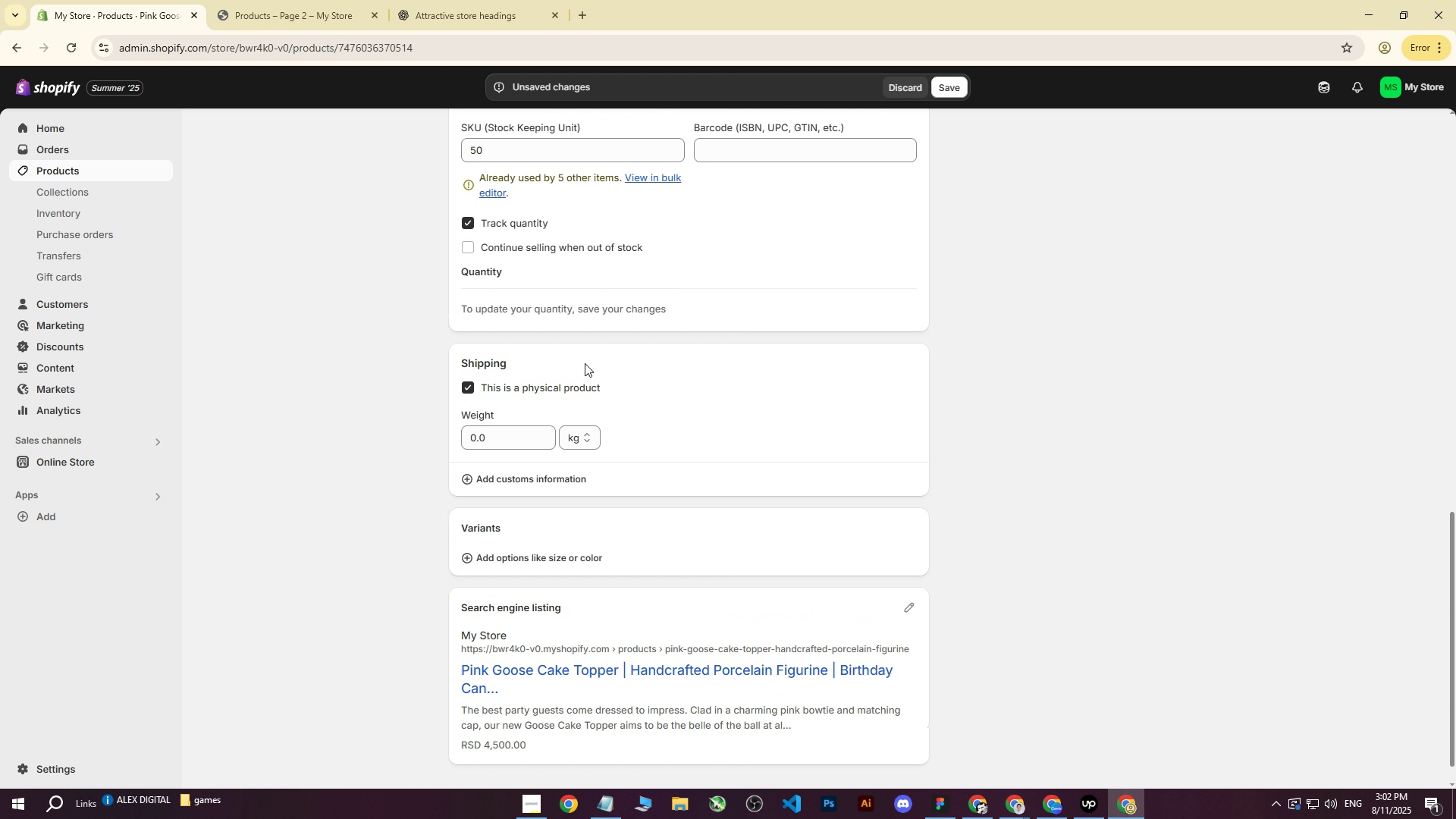 
left_click([651, 367])
 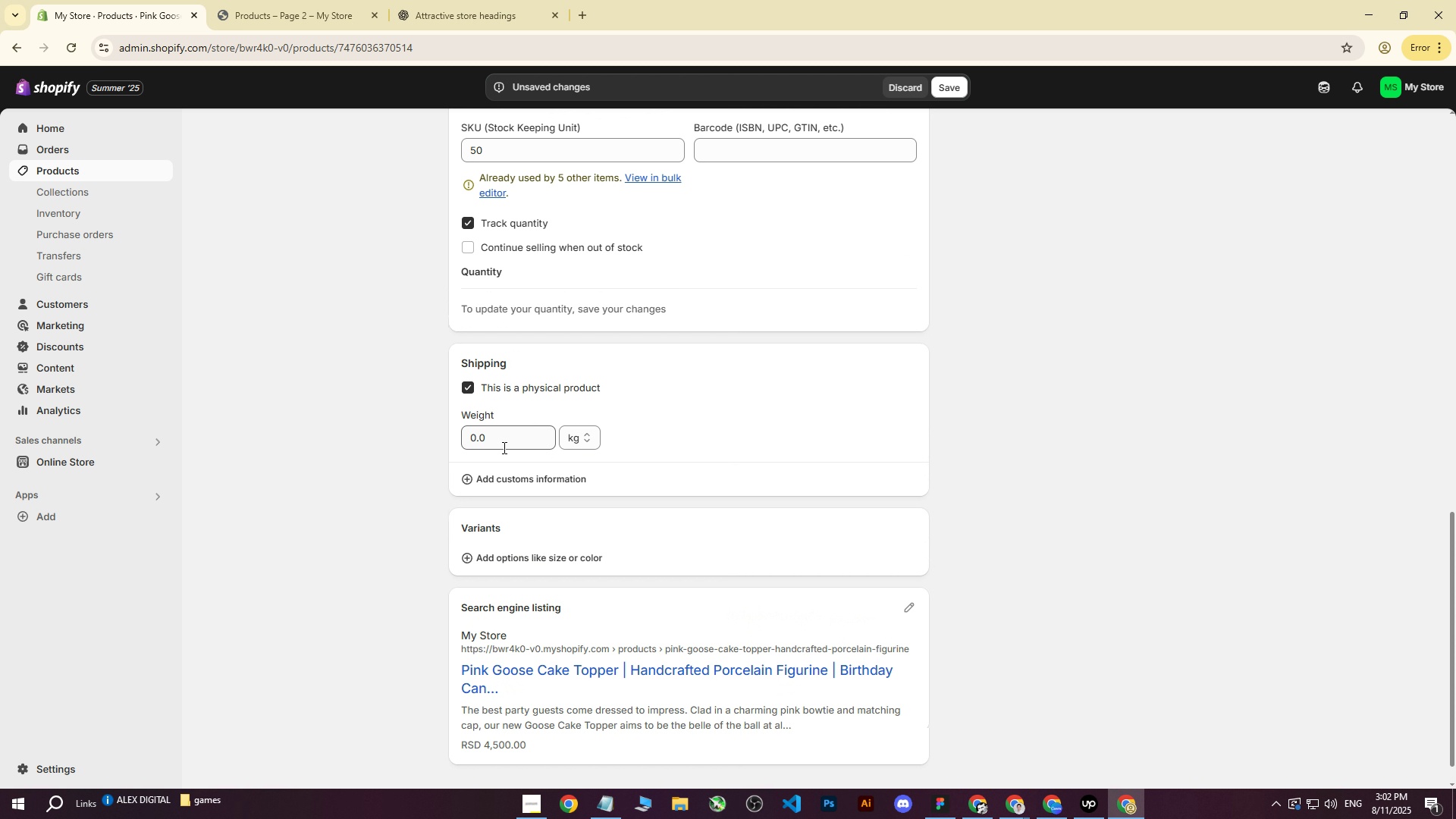 
left_click([497, 441])
 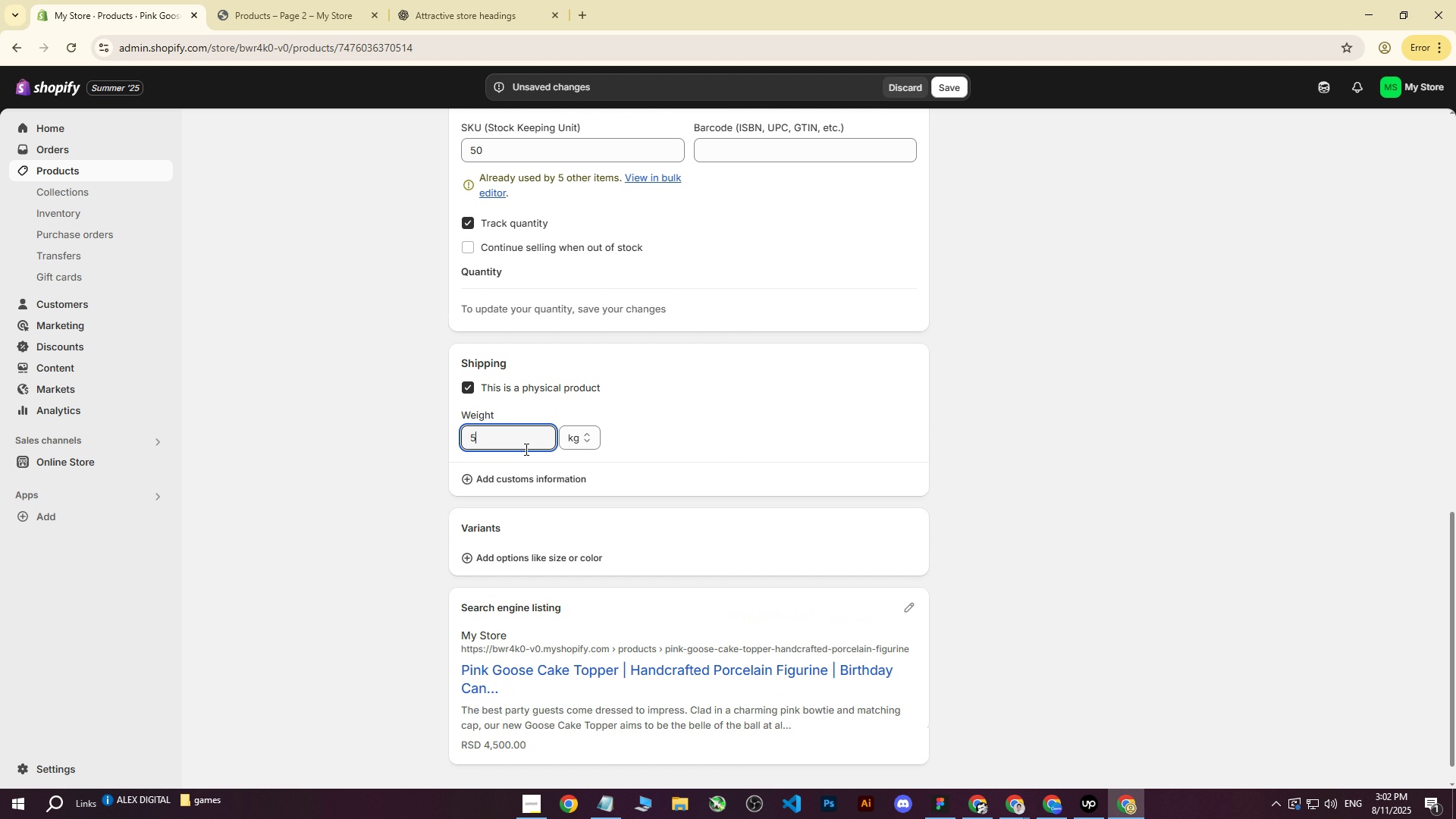 
type(500)
 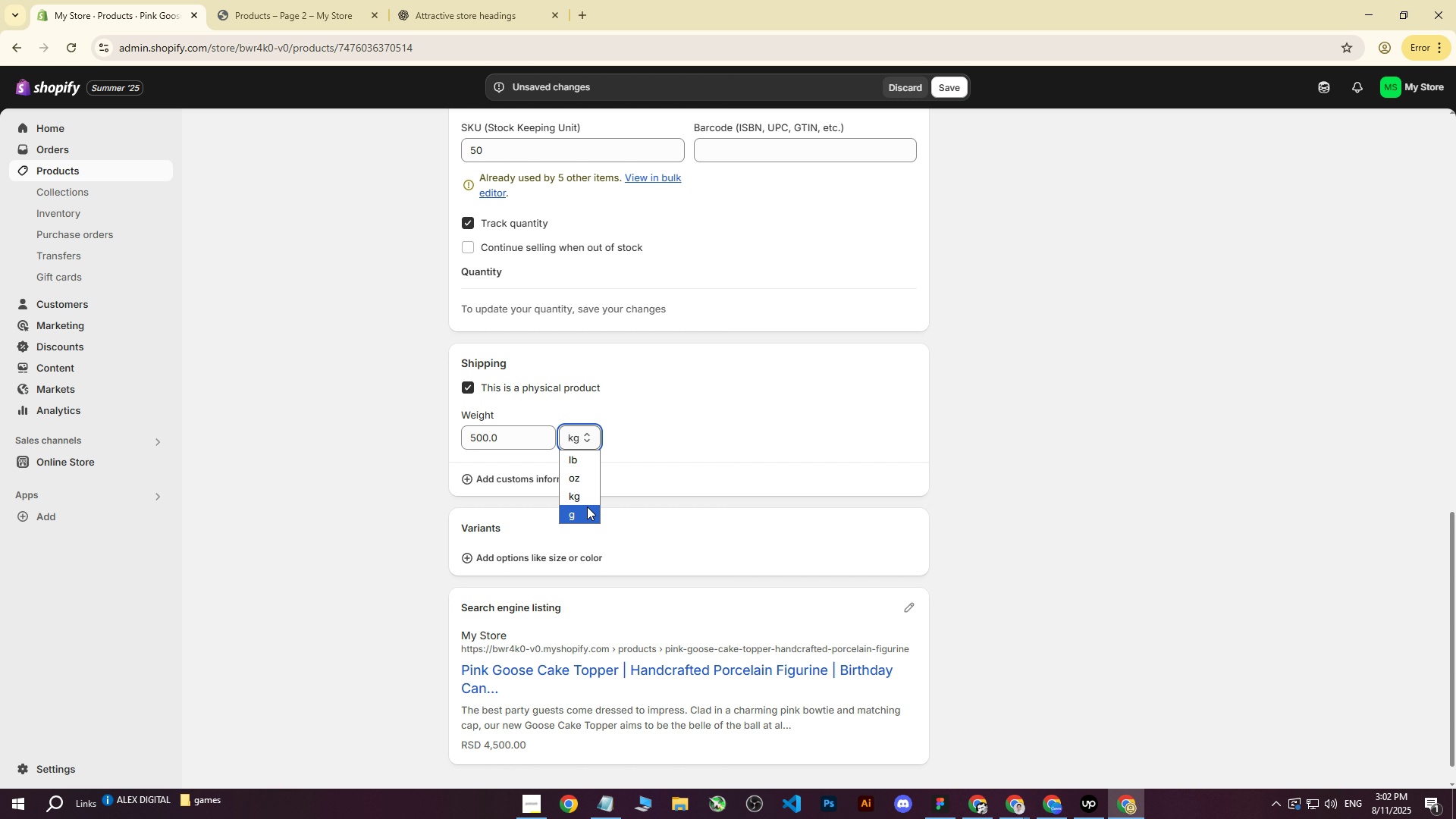 
double_click([583, 513])
 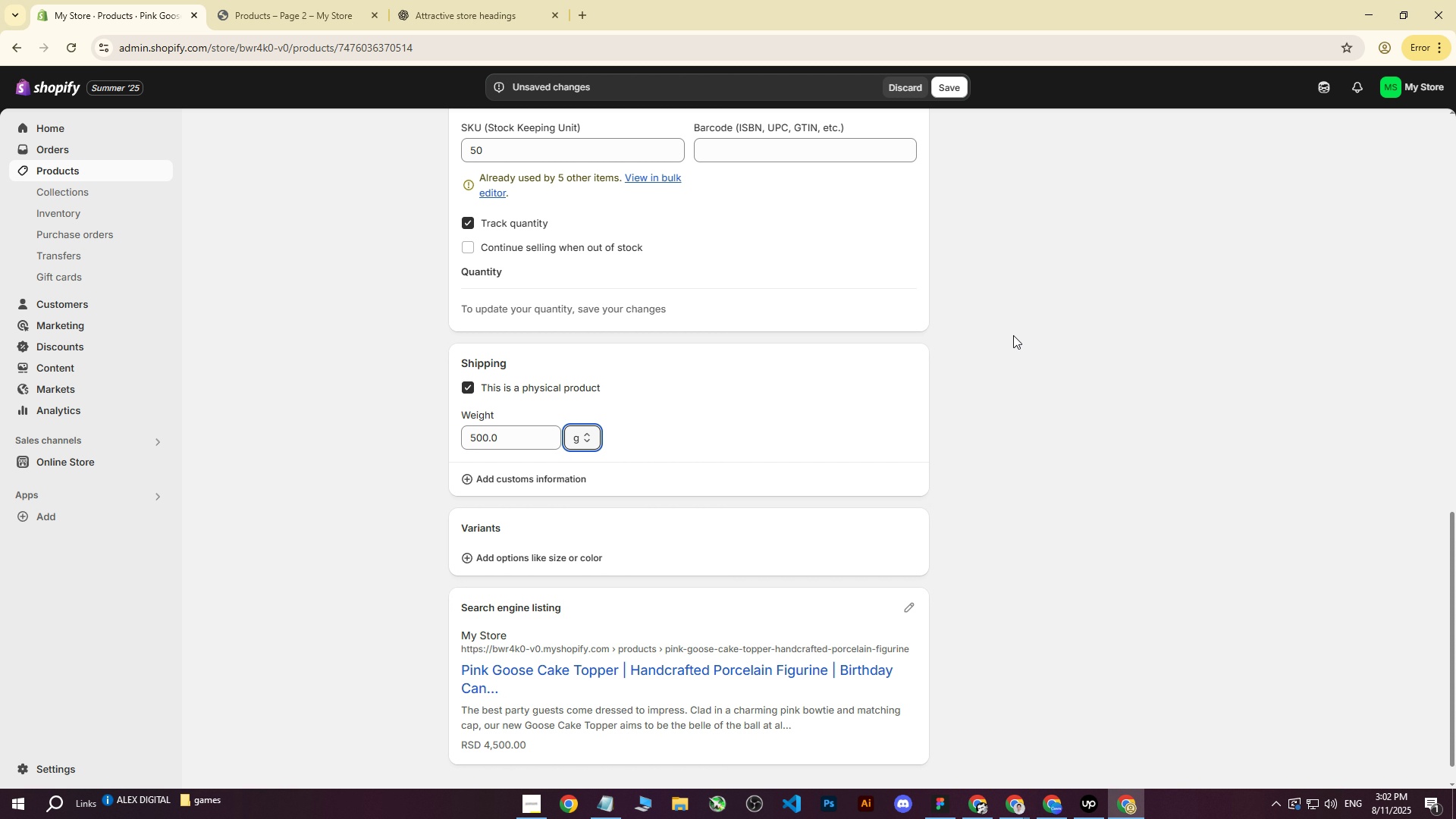 
triple_click([1018, 334])
 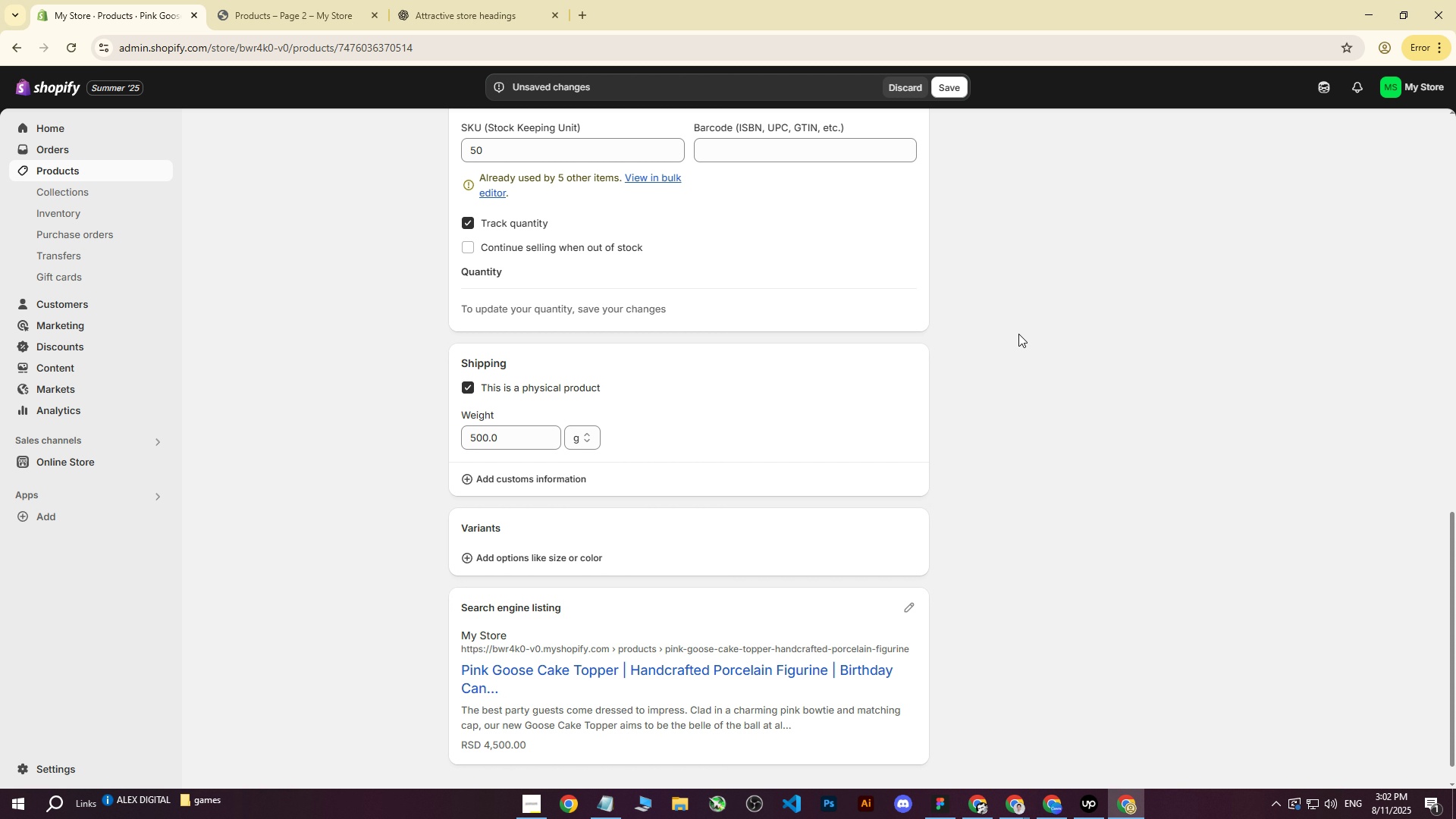 
scroll: coordinate [999, 391], scroll_direction: up, amount: 14.0
 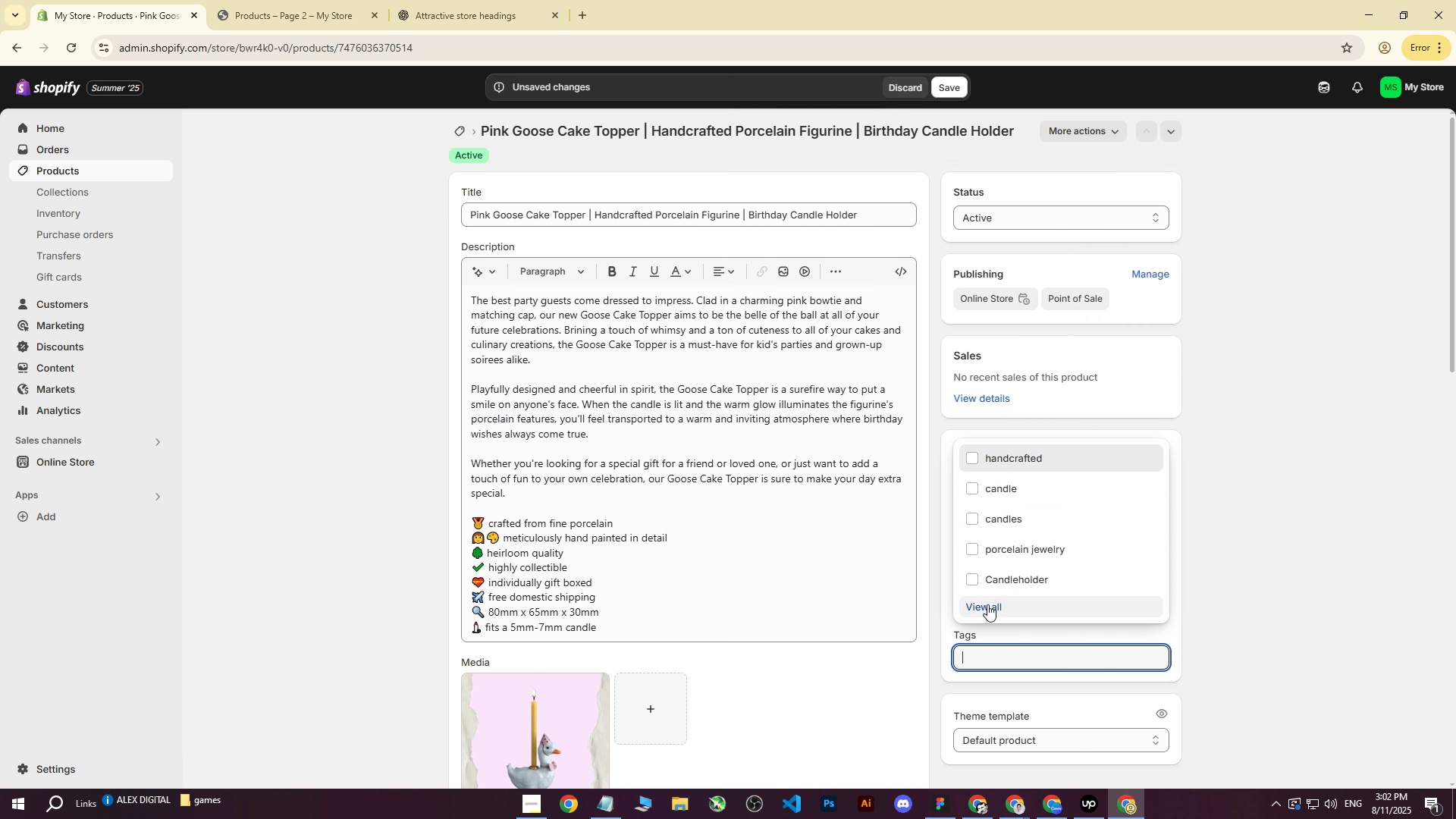 
left_click([999, 577])
 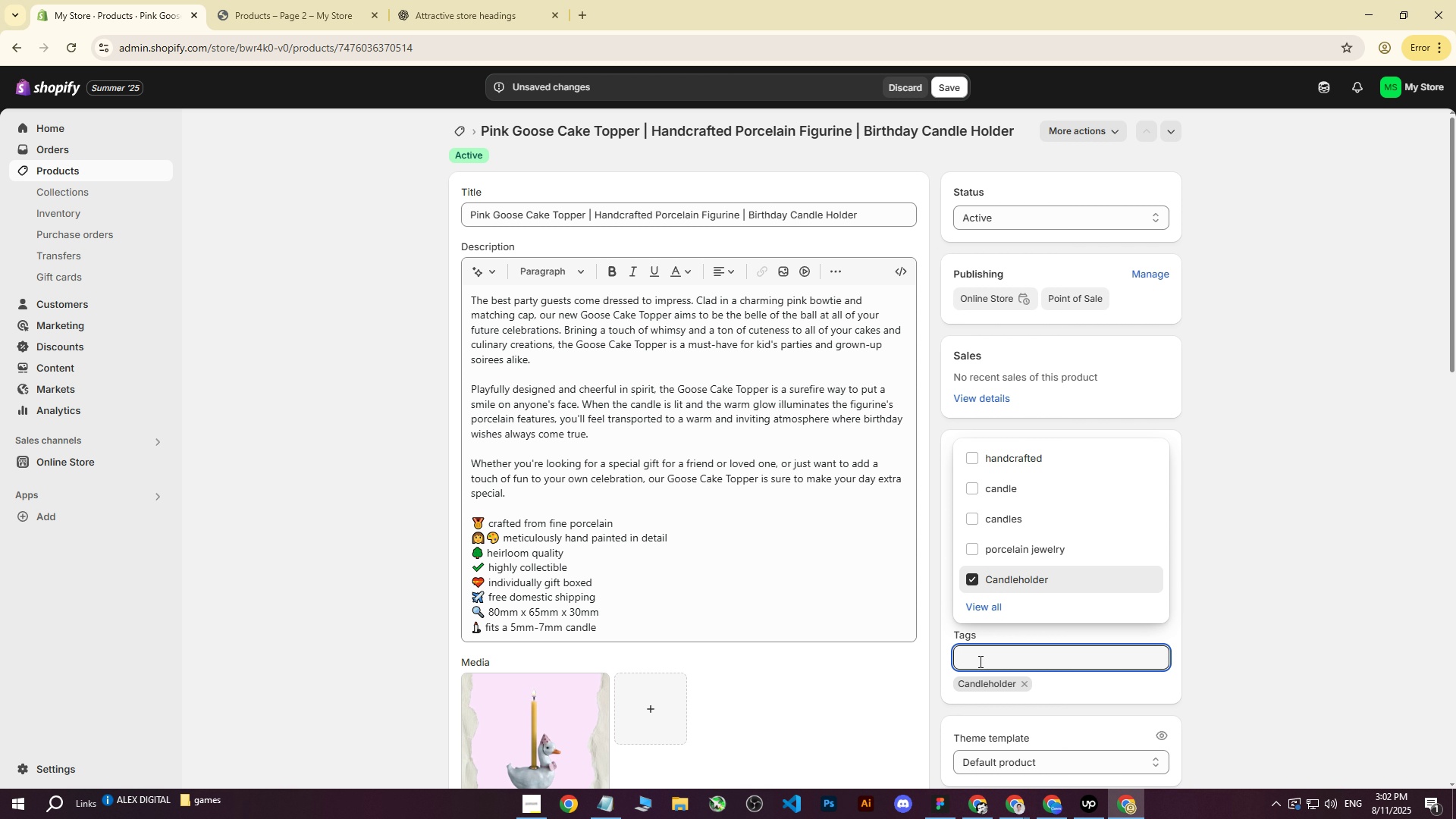 
left_click([979, 661])
 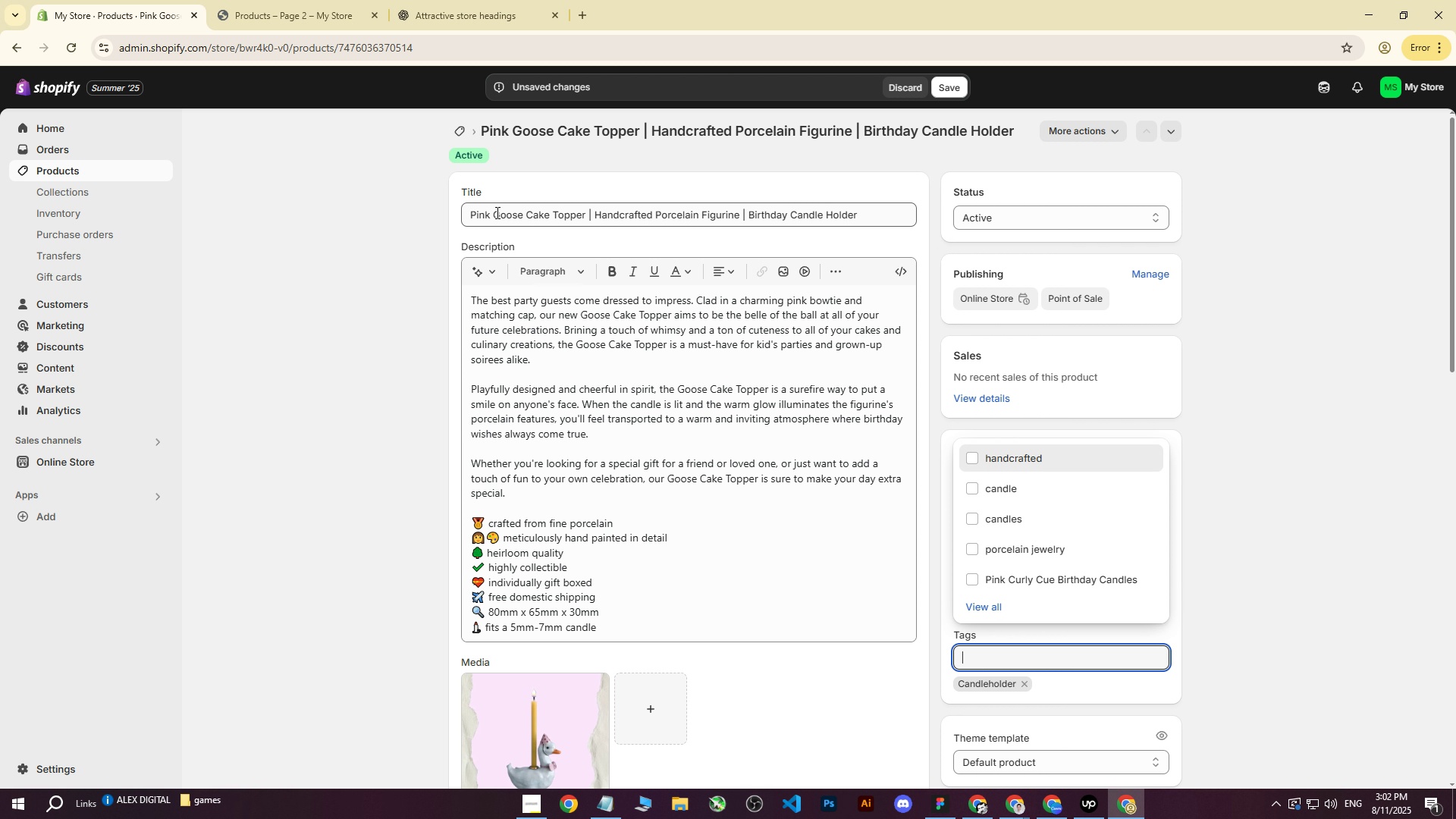 
left_click_drag(start_coordinate=[463, 217], to_coordinate=[918, 211])
 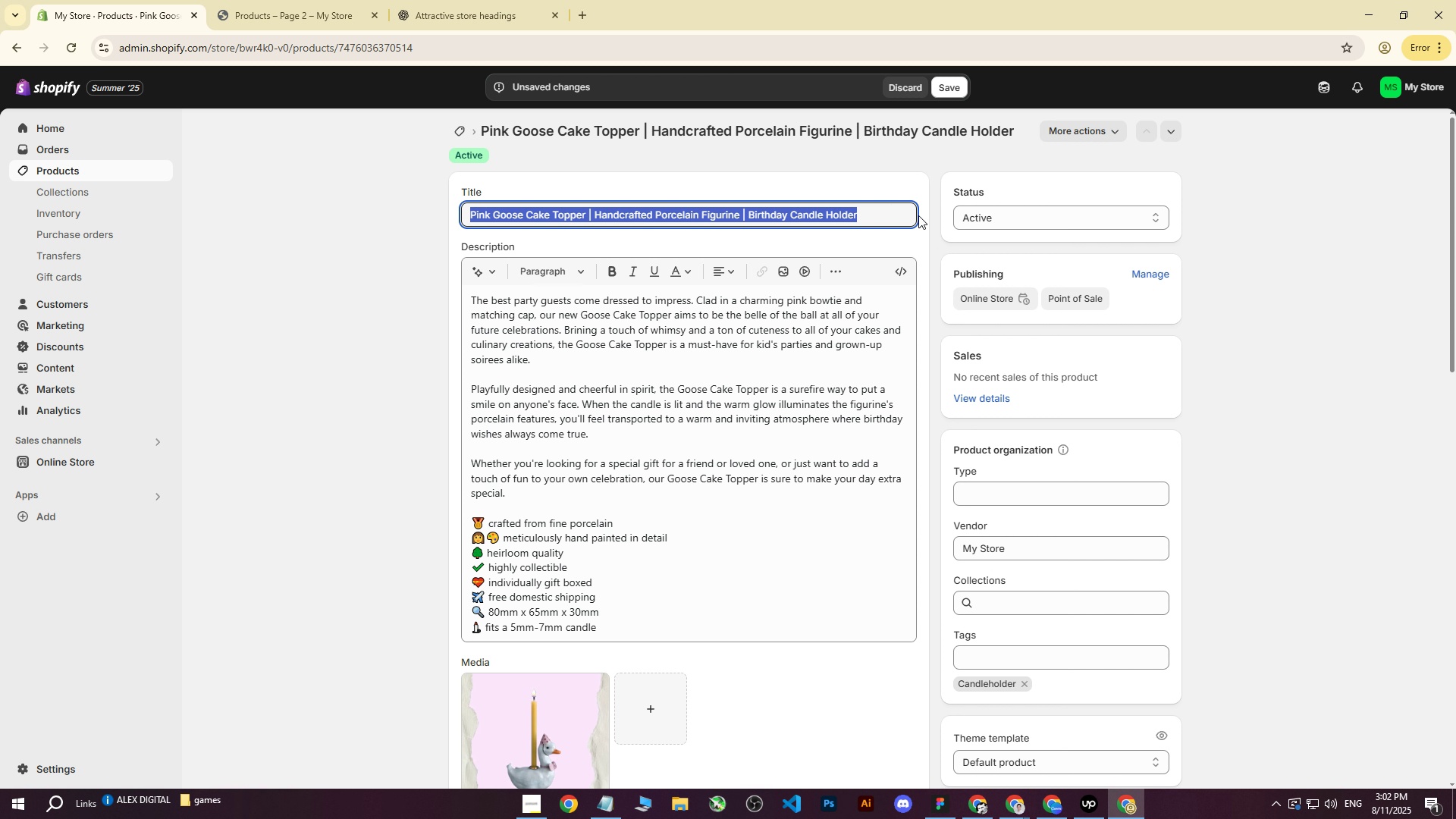 
key(Control+ControlLeft)
 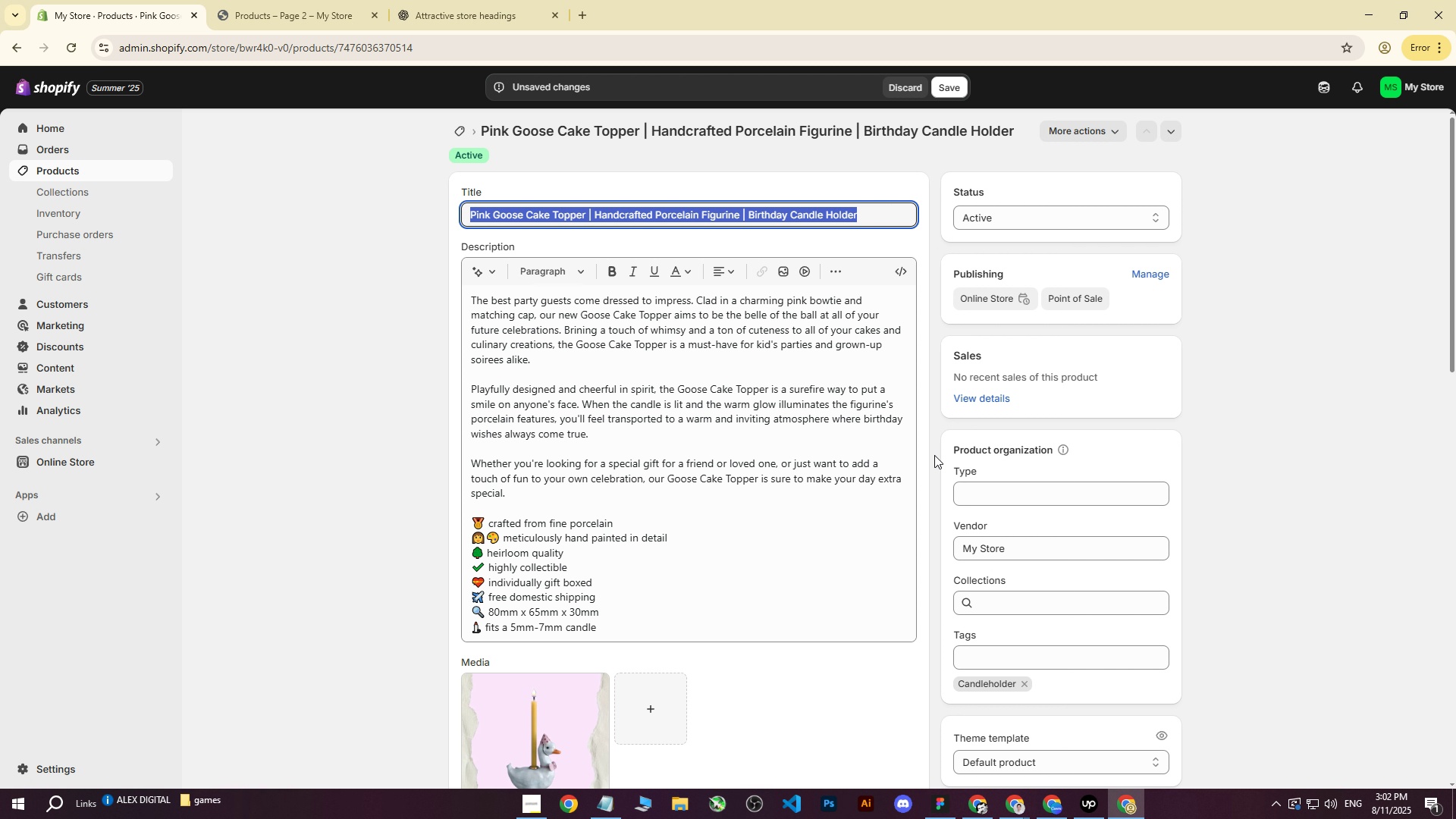 
key(Control+C)
 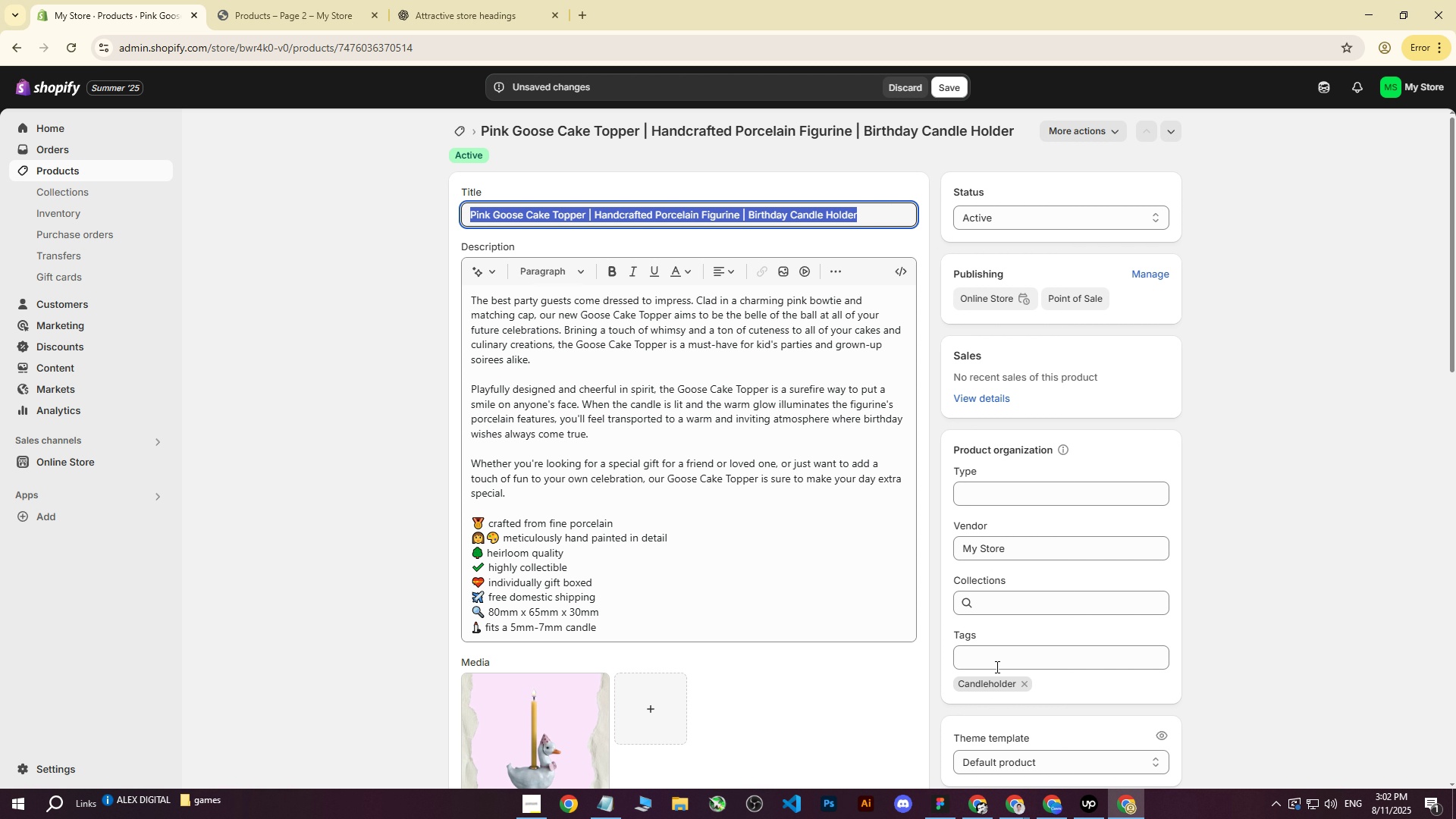 
left_click([1001, 659])
 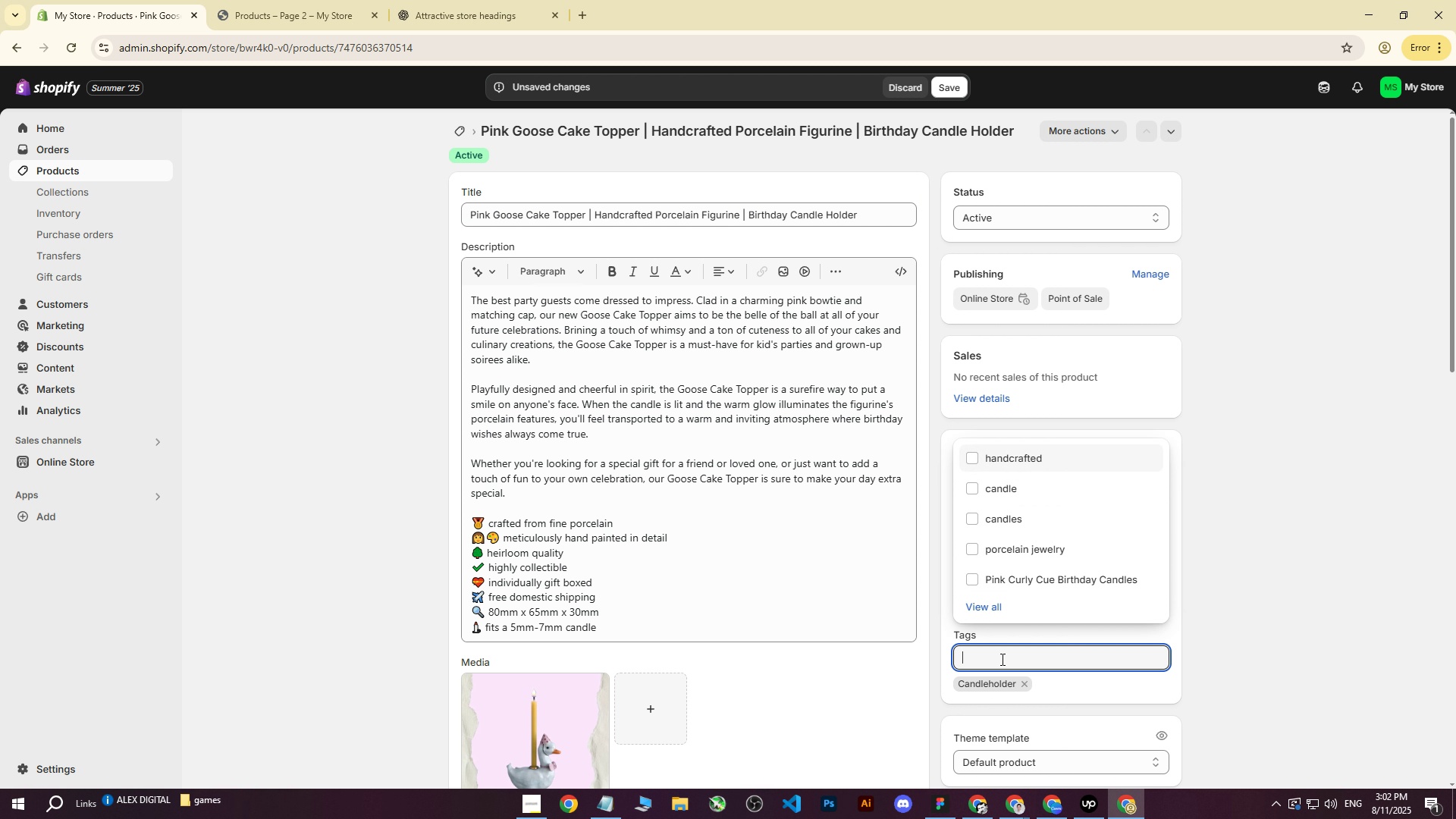 
key(Control+ControlLeft)
 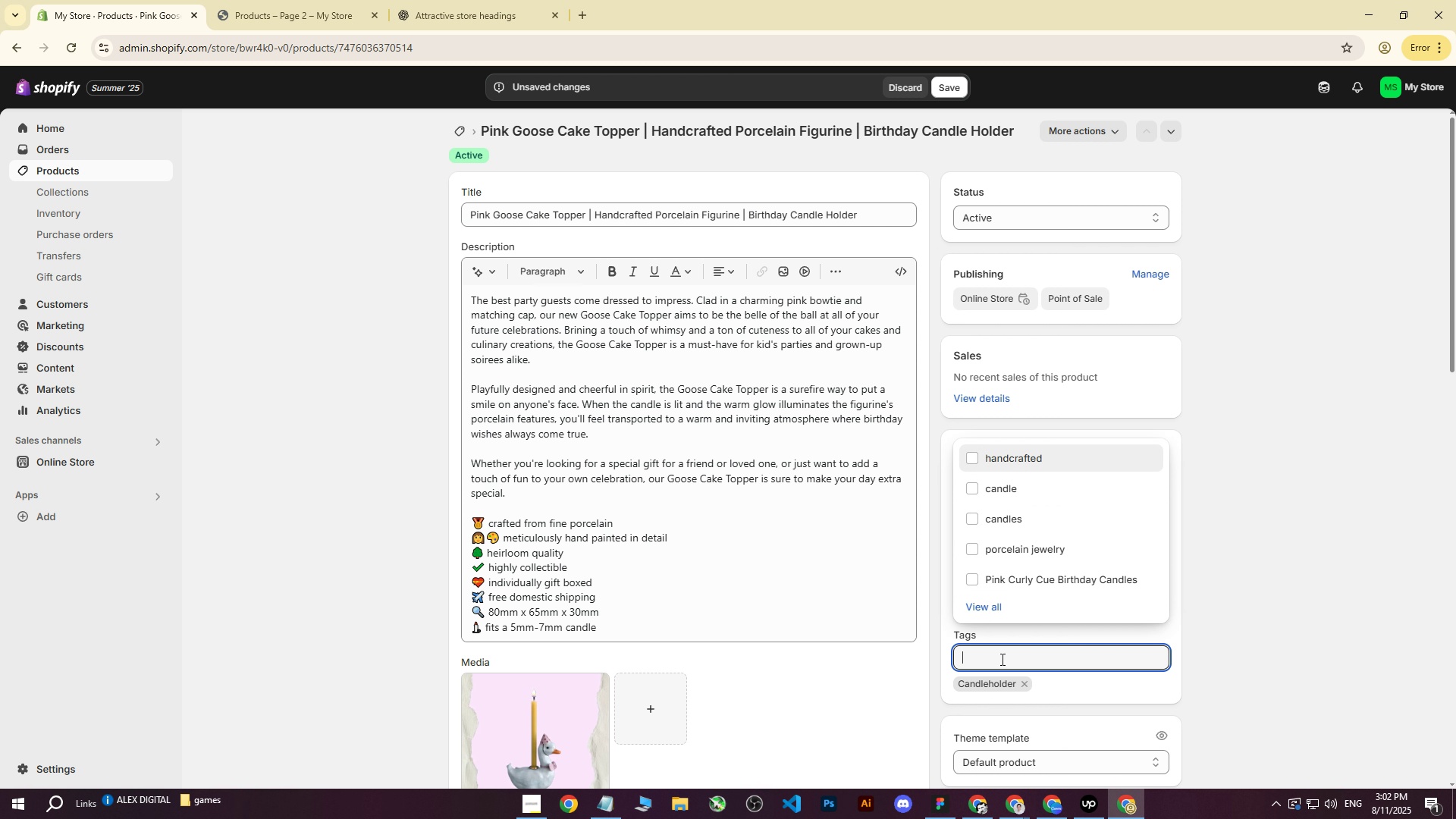 
key(Control+V)
 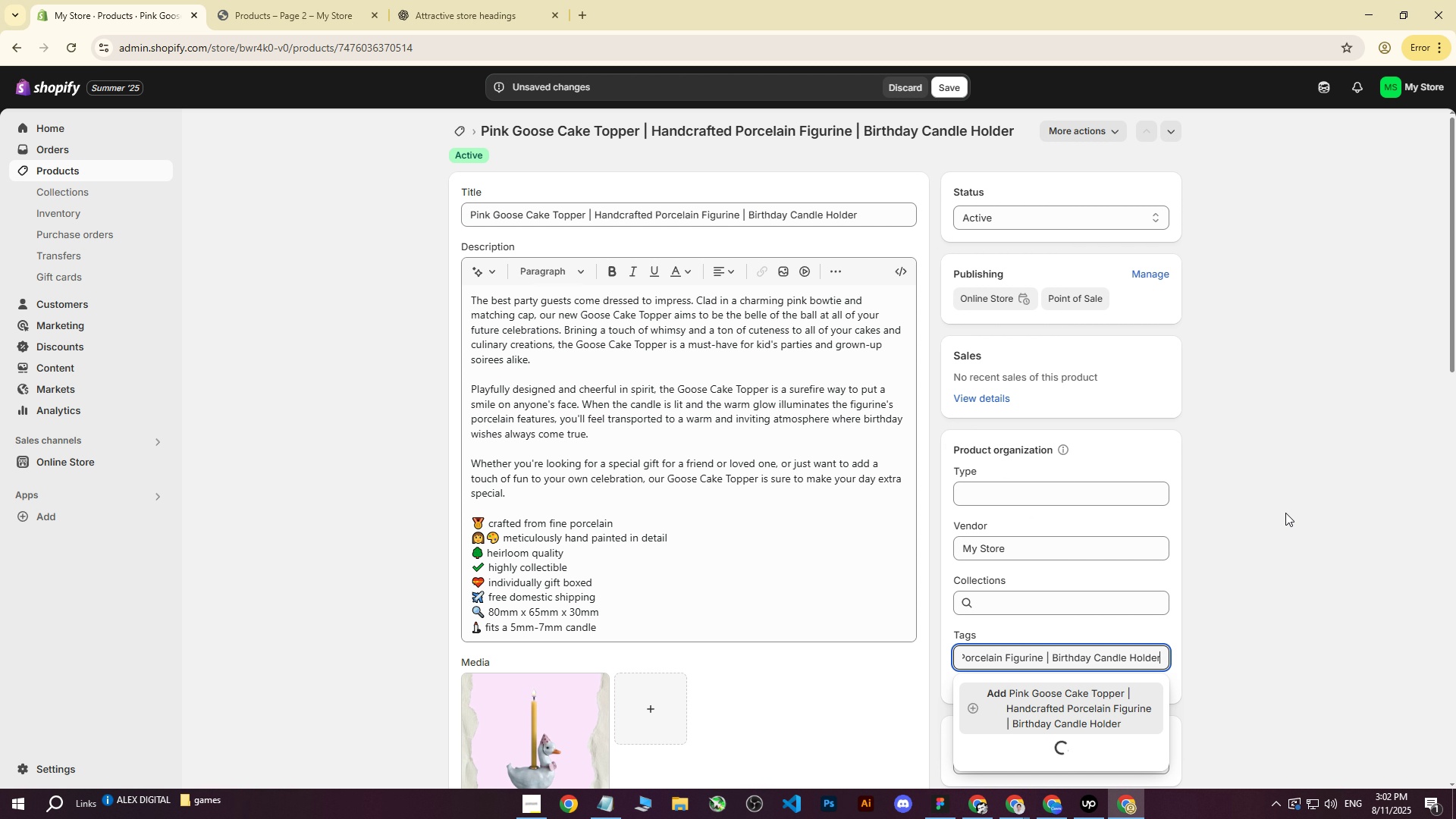 
left_click([1285, 513])
 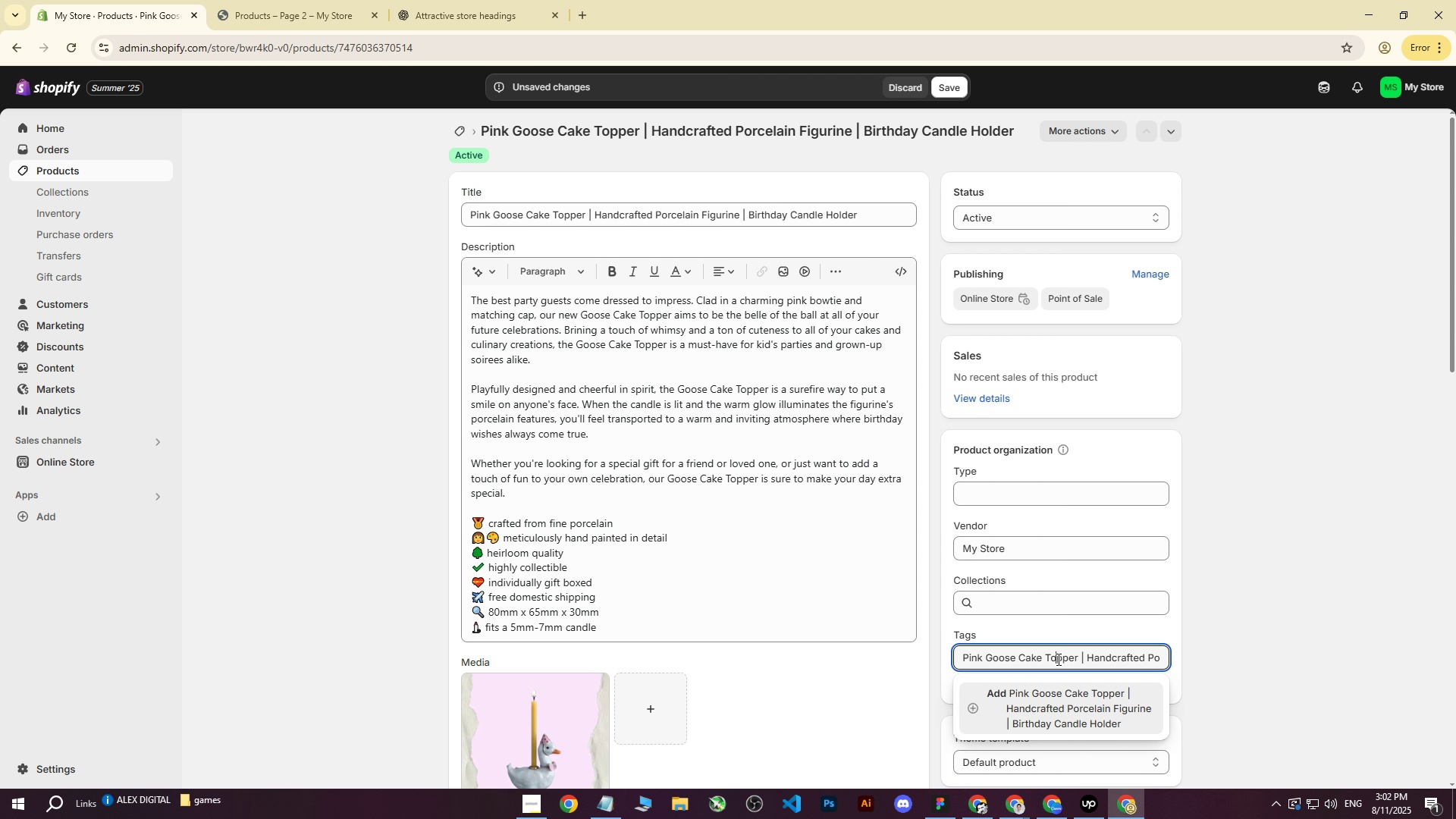 
double_click([1086, 699])
 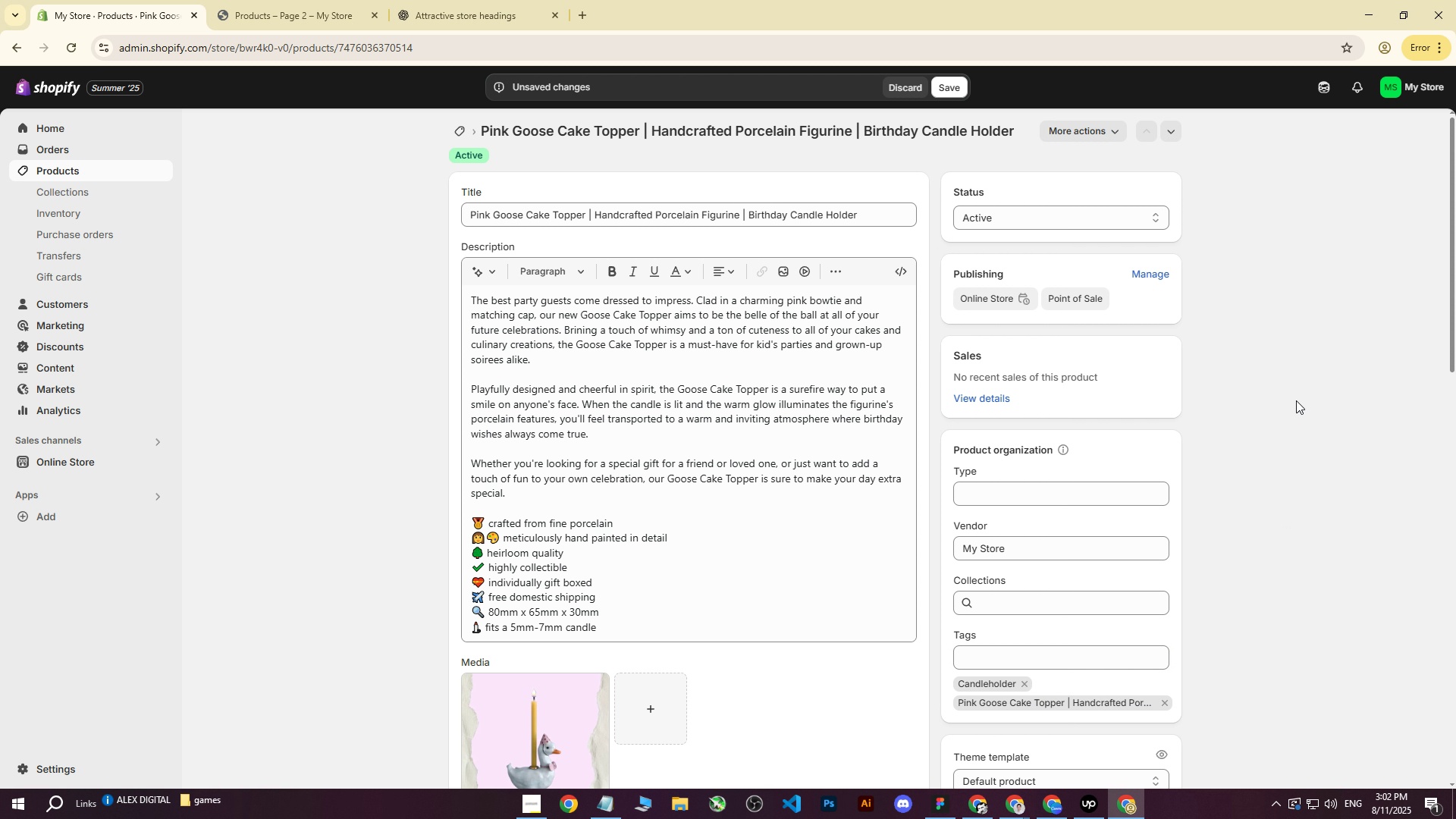 
triple_click([1296, 400])
 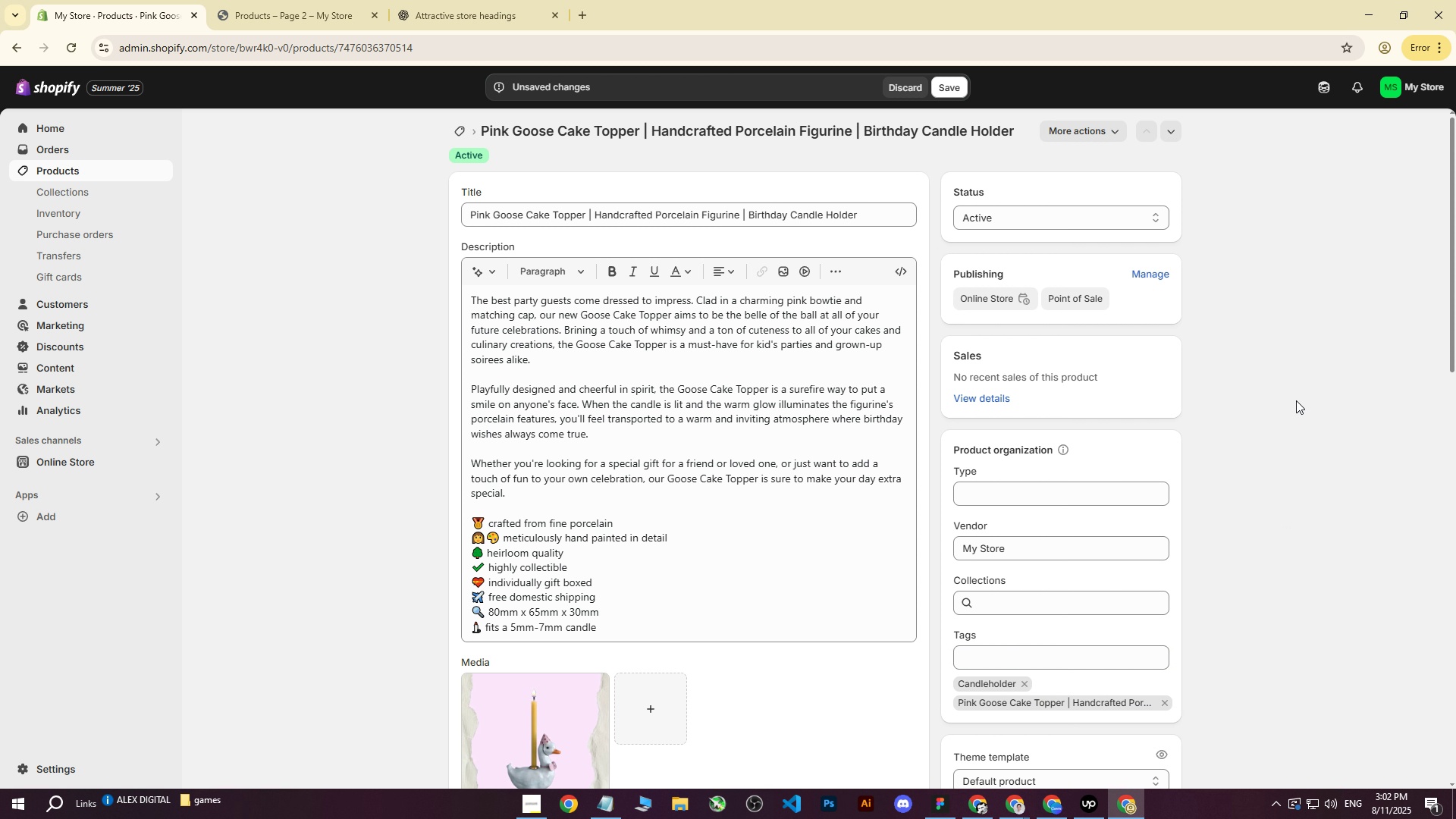 
left_click([1285, 441])
 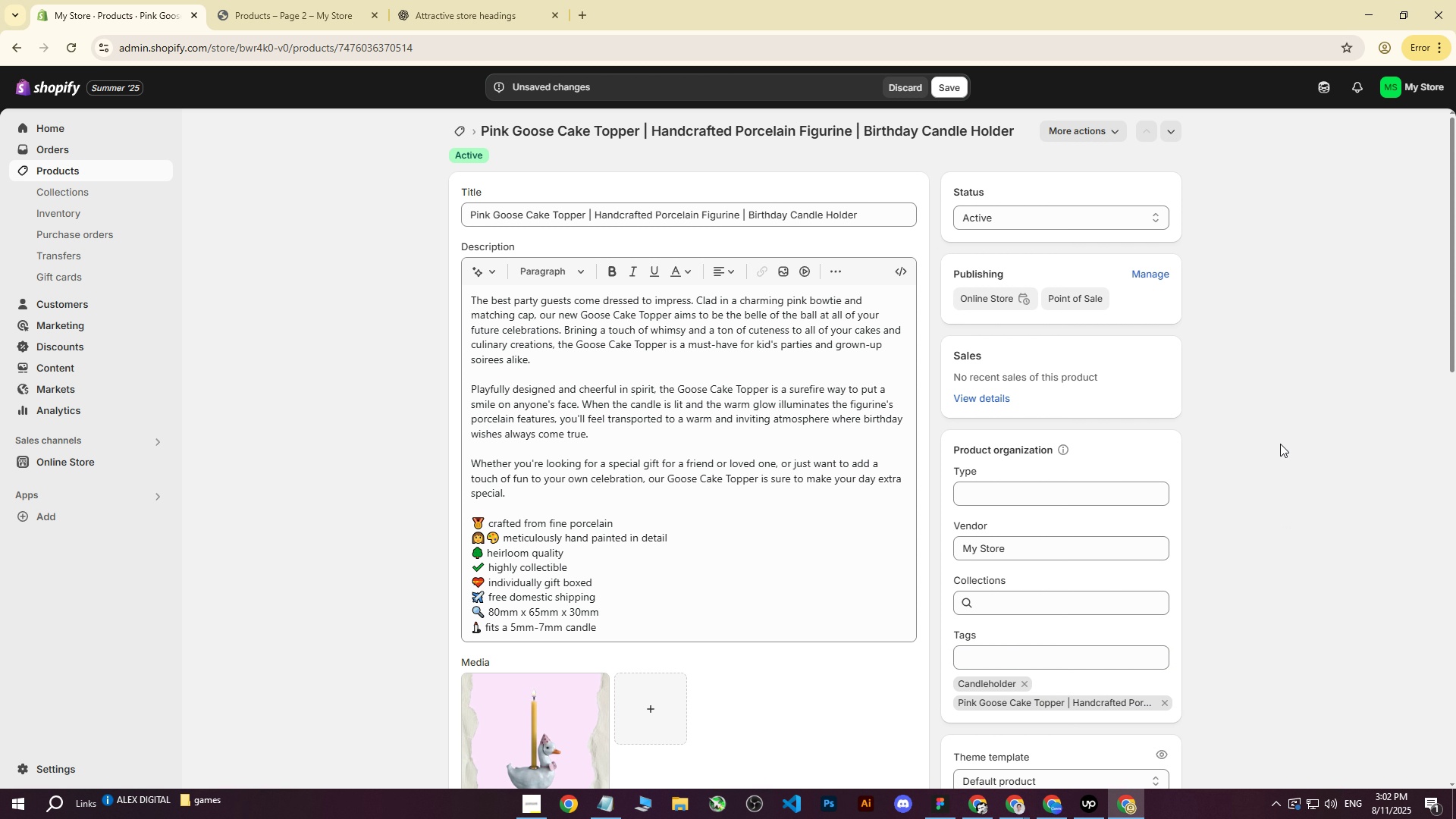 
scroll: coordinate [1268, 453], scroll_direction: up, amount: 7.0
 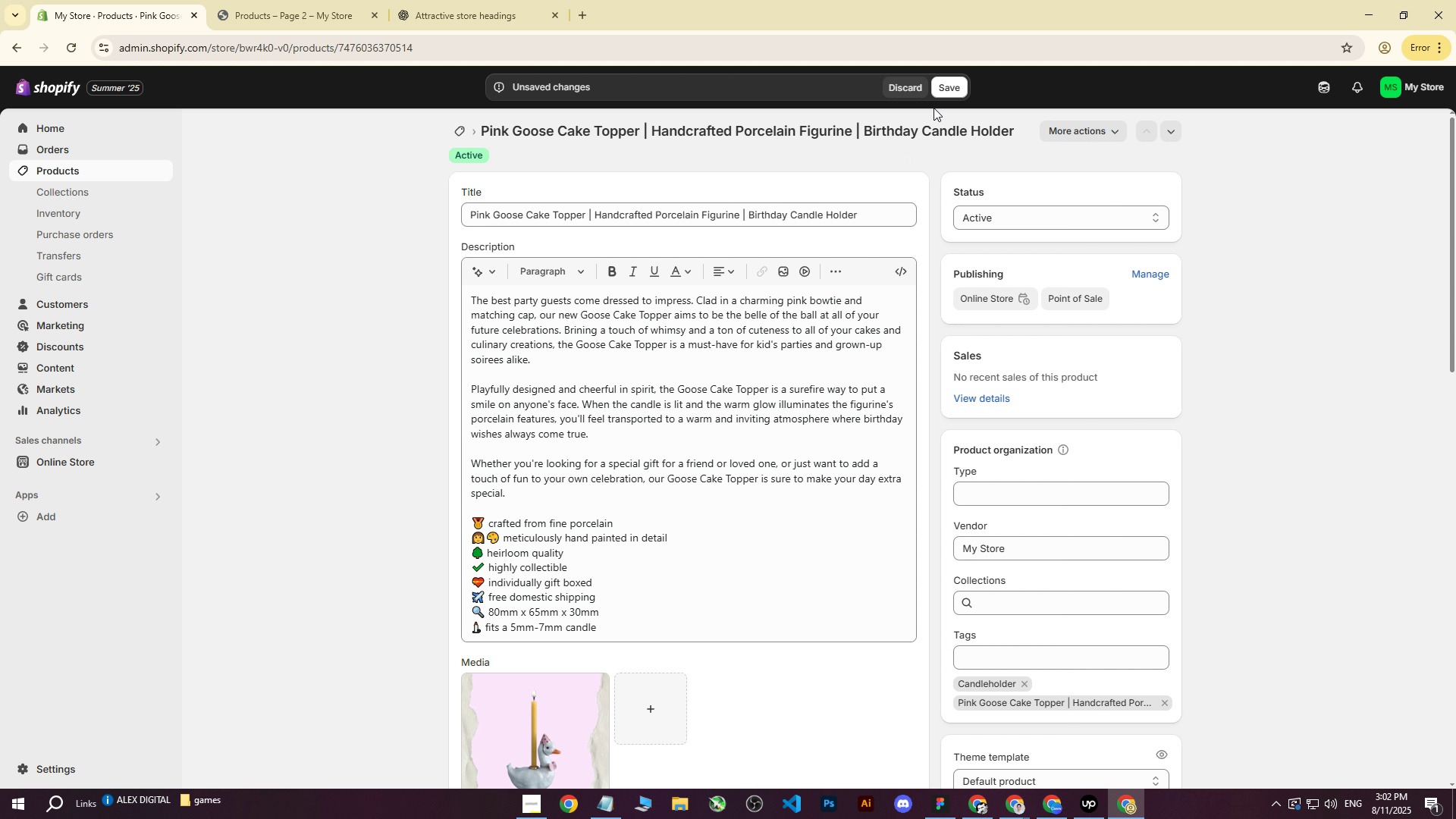 
left_click([946, 84])
 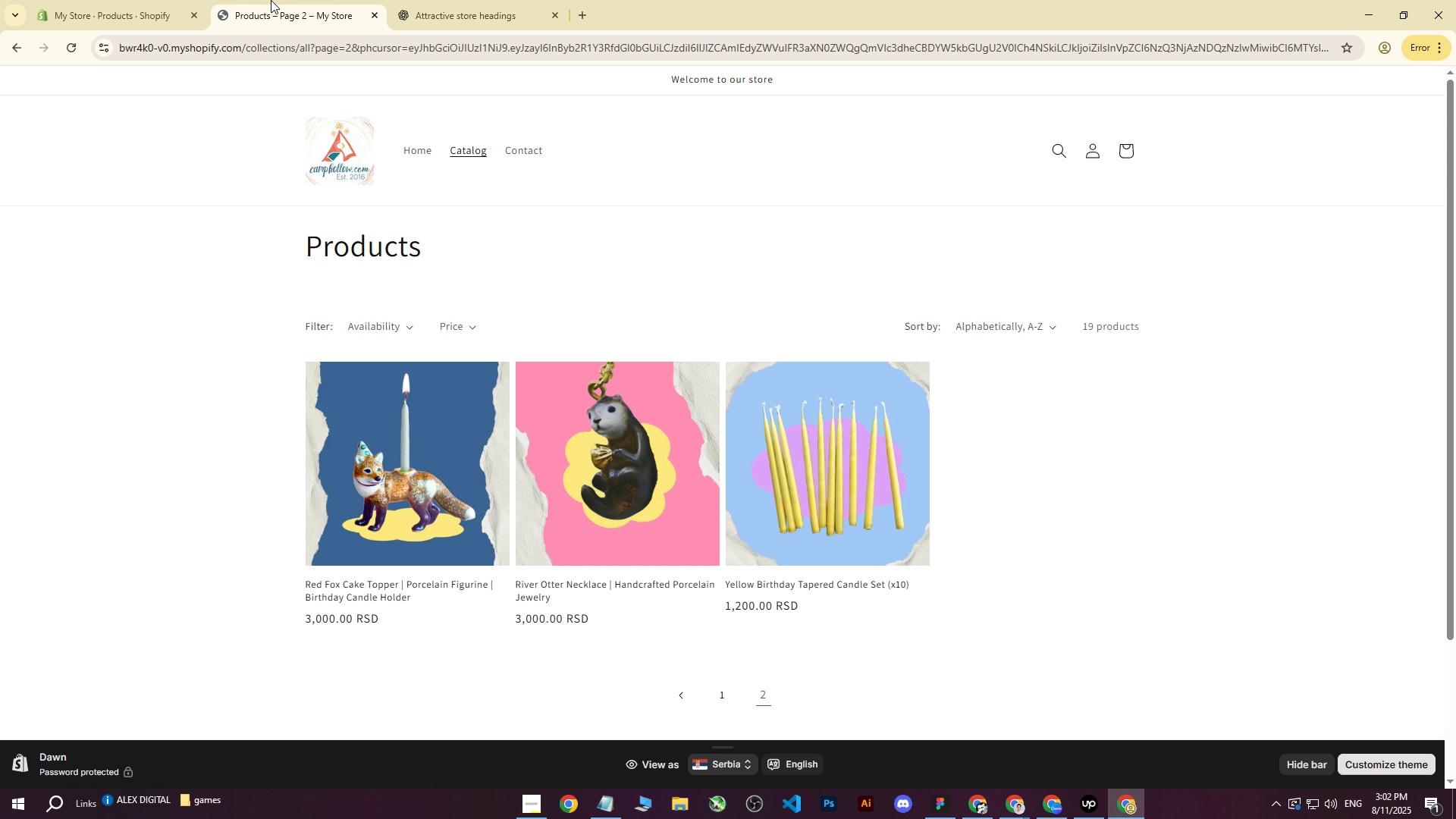 
wait(14.9)
 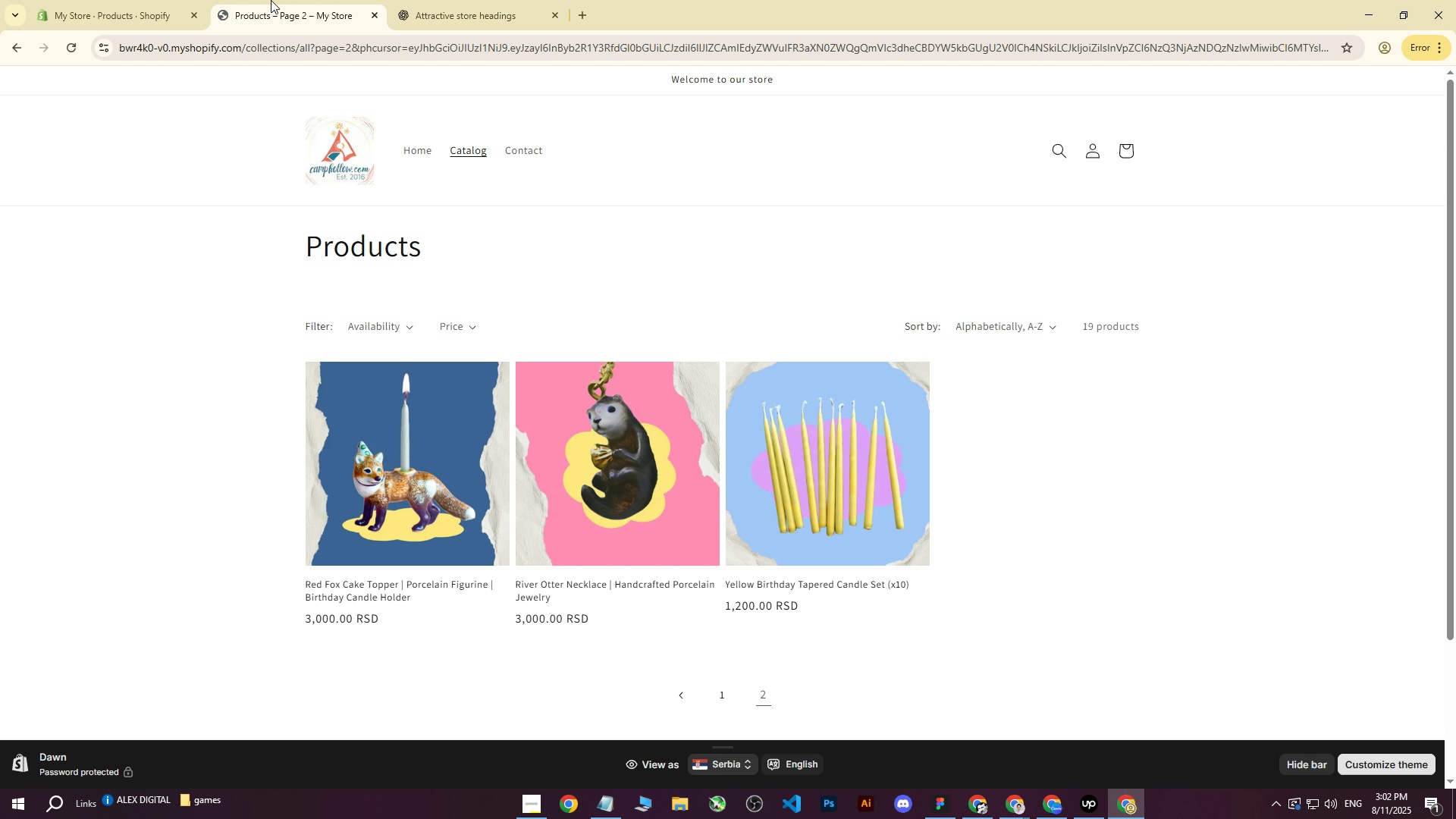 
left_click([52, 171])
 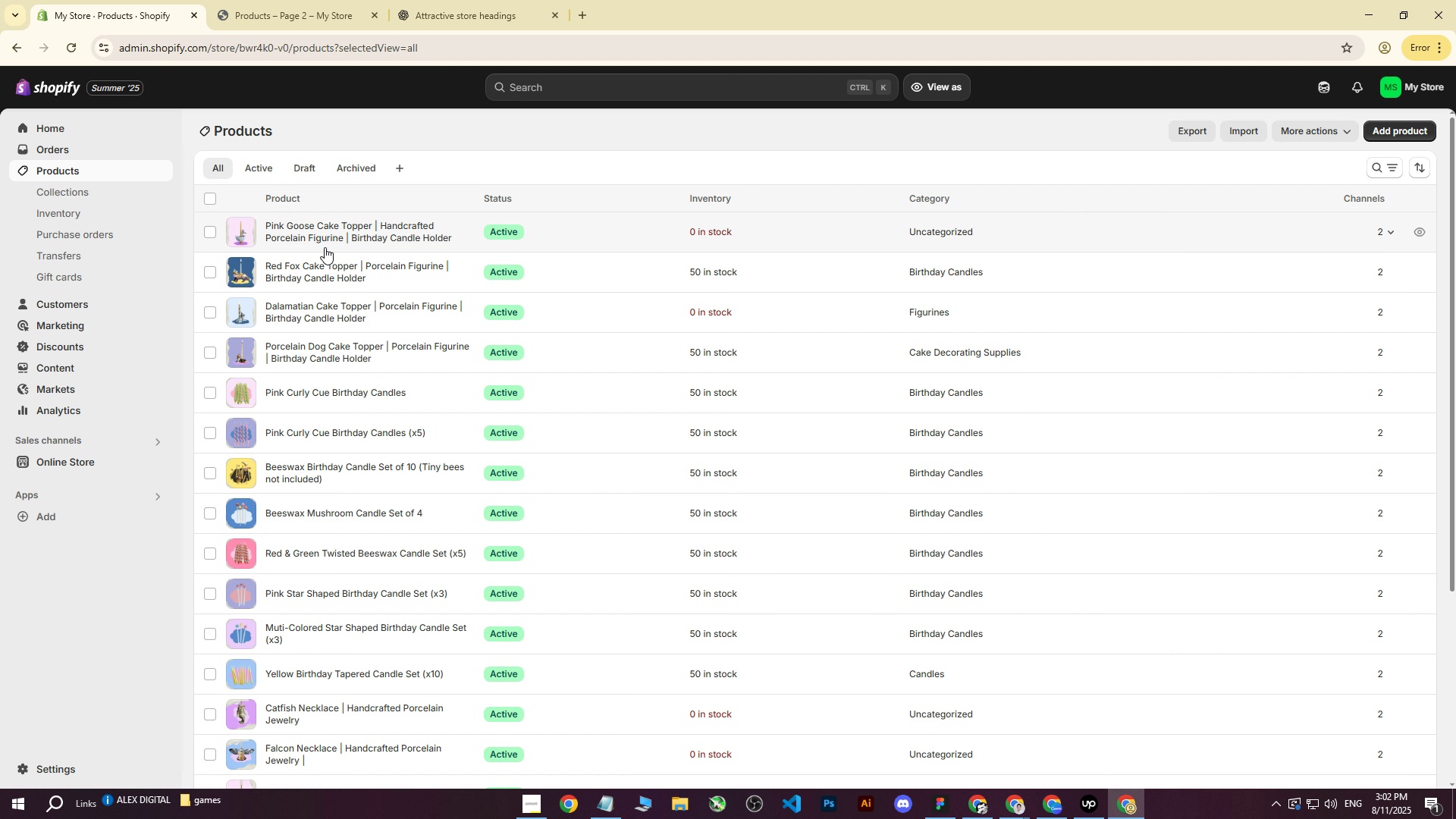 
double_click([71, 44])
 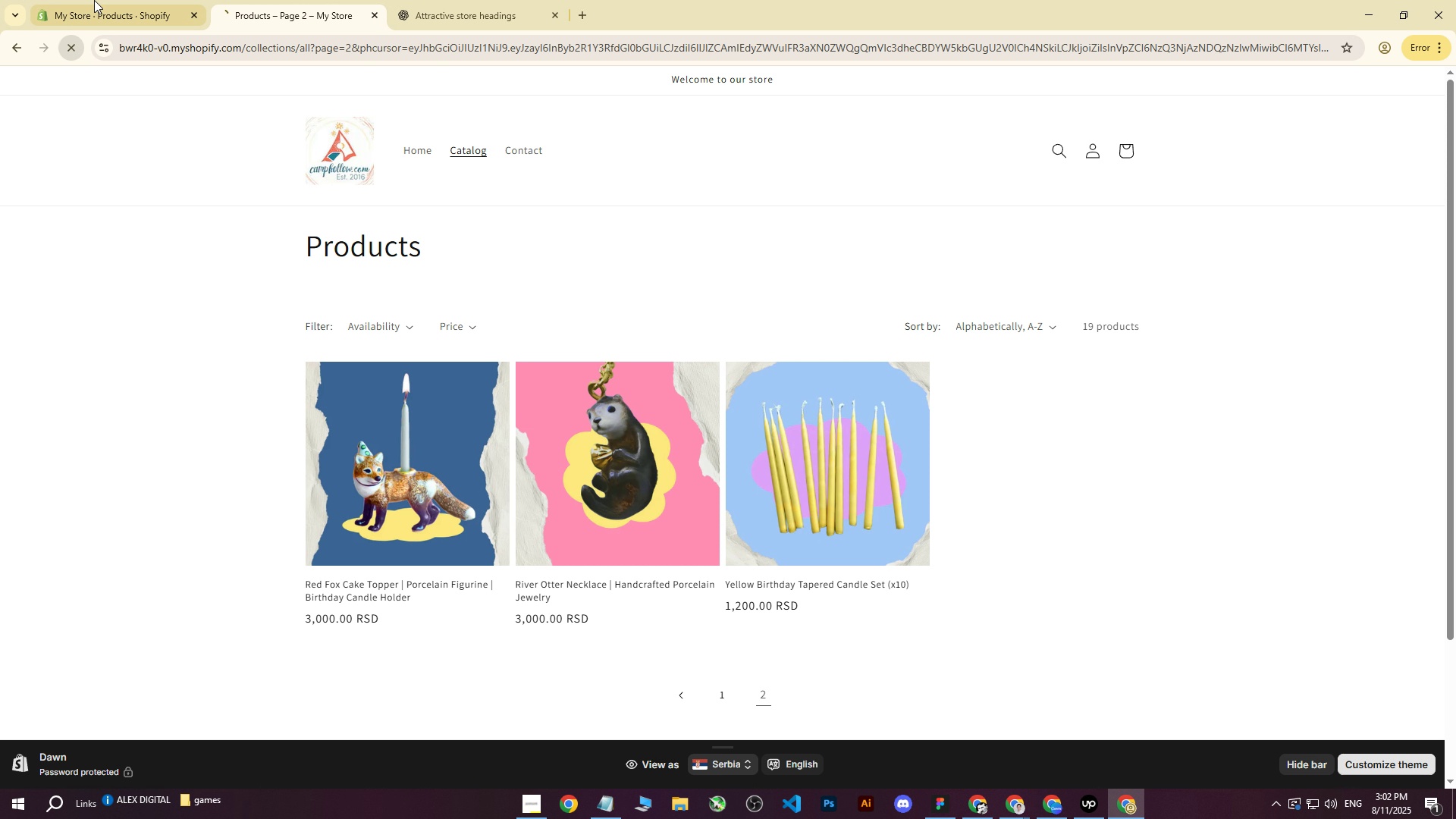 
triple_click([94, 0])
 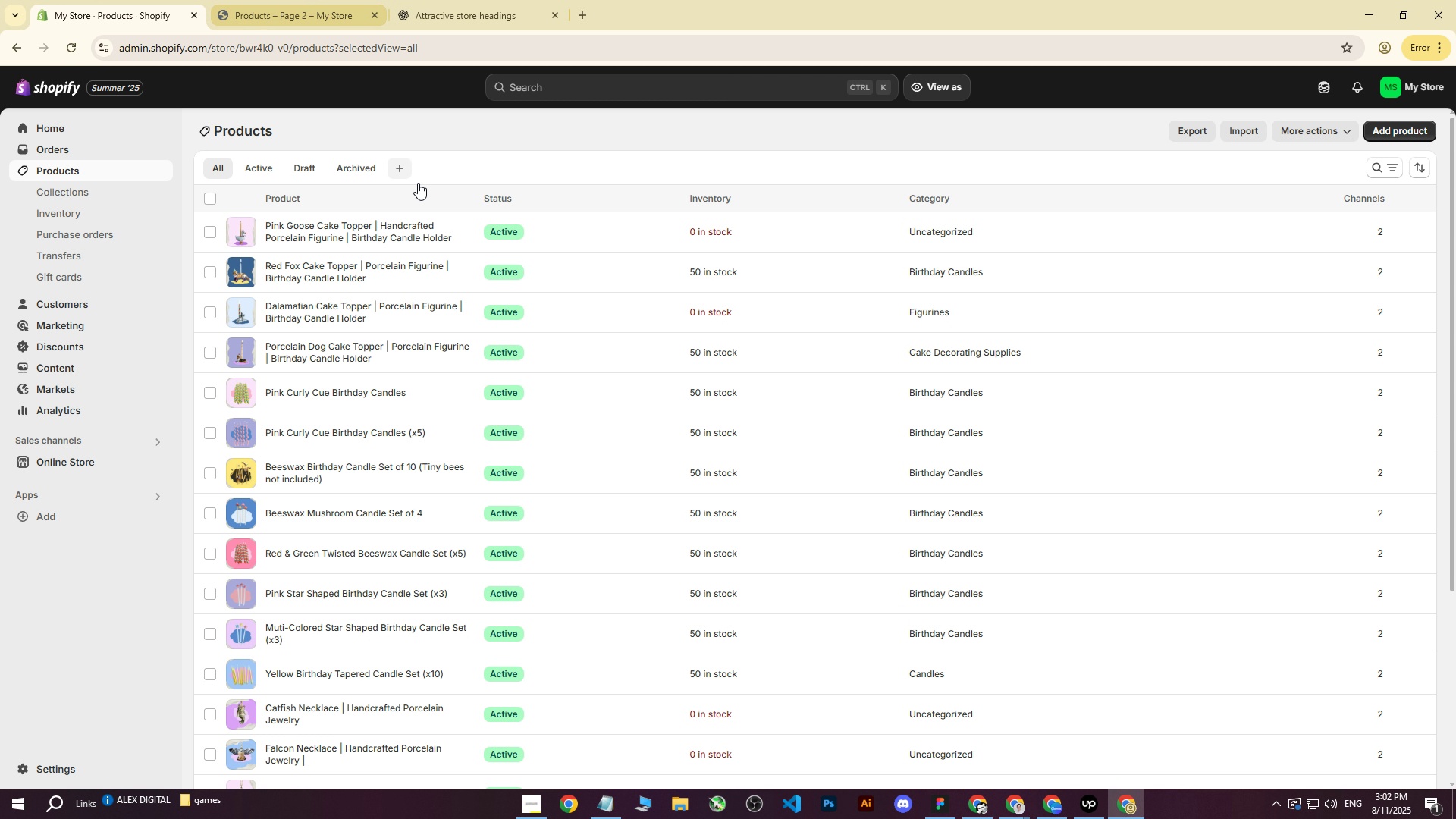 
left_click([621, 228])
 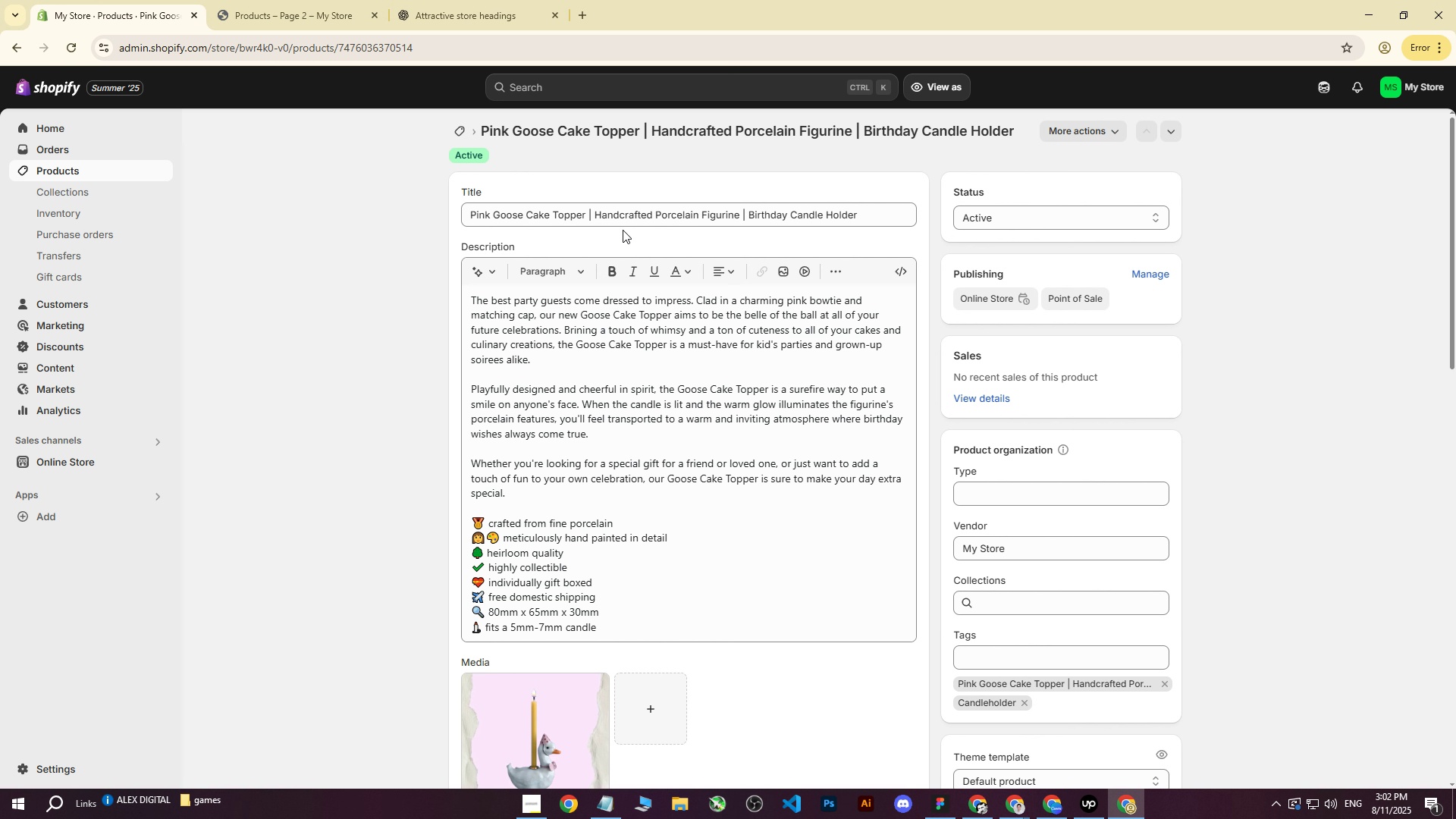 
scroll: coordinate [643, 309], scroll_direction: down, amount: 8.0
 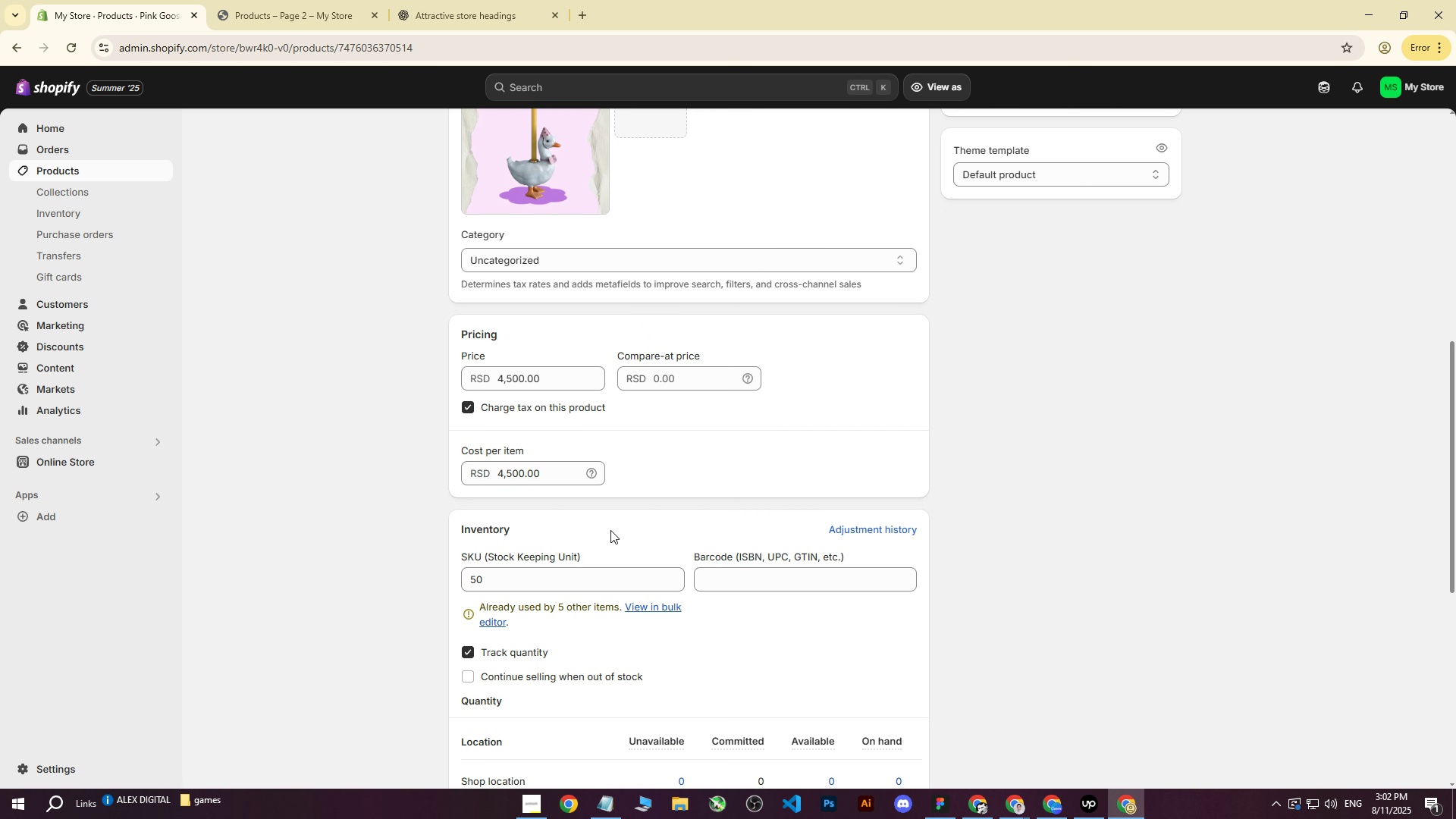 
left_click([474, 657])
 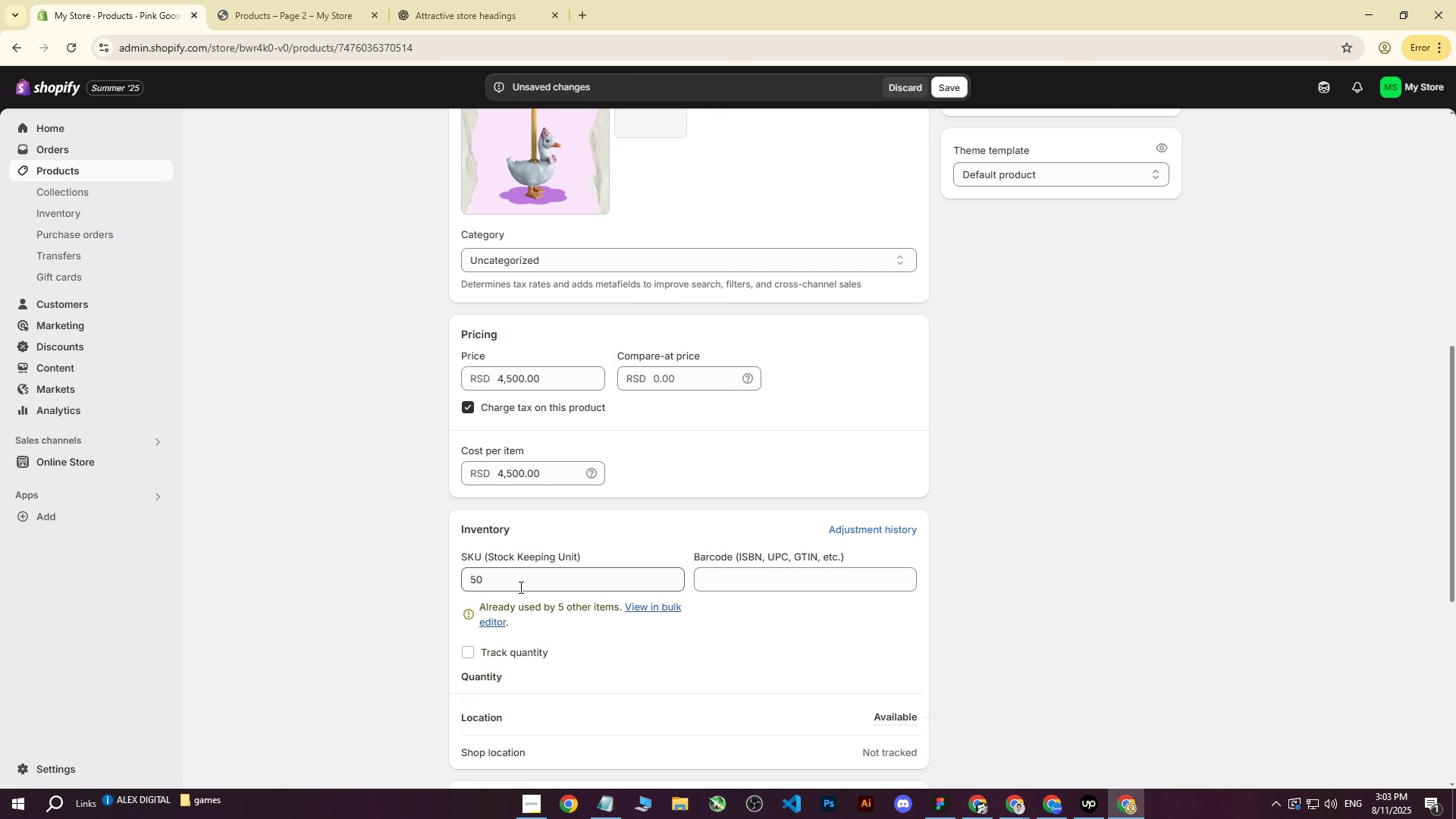 
left_click([466, 653])
 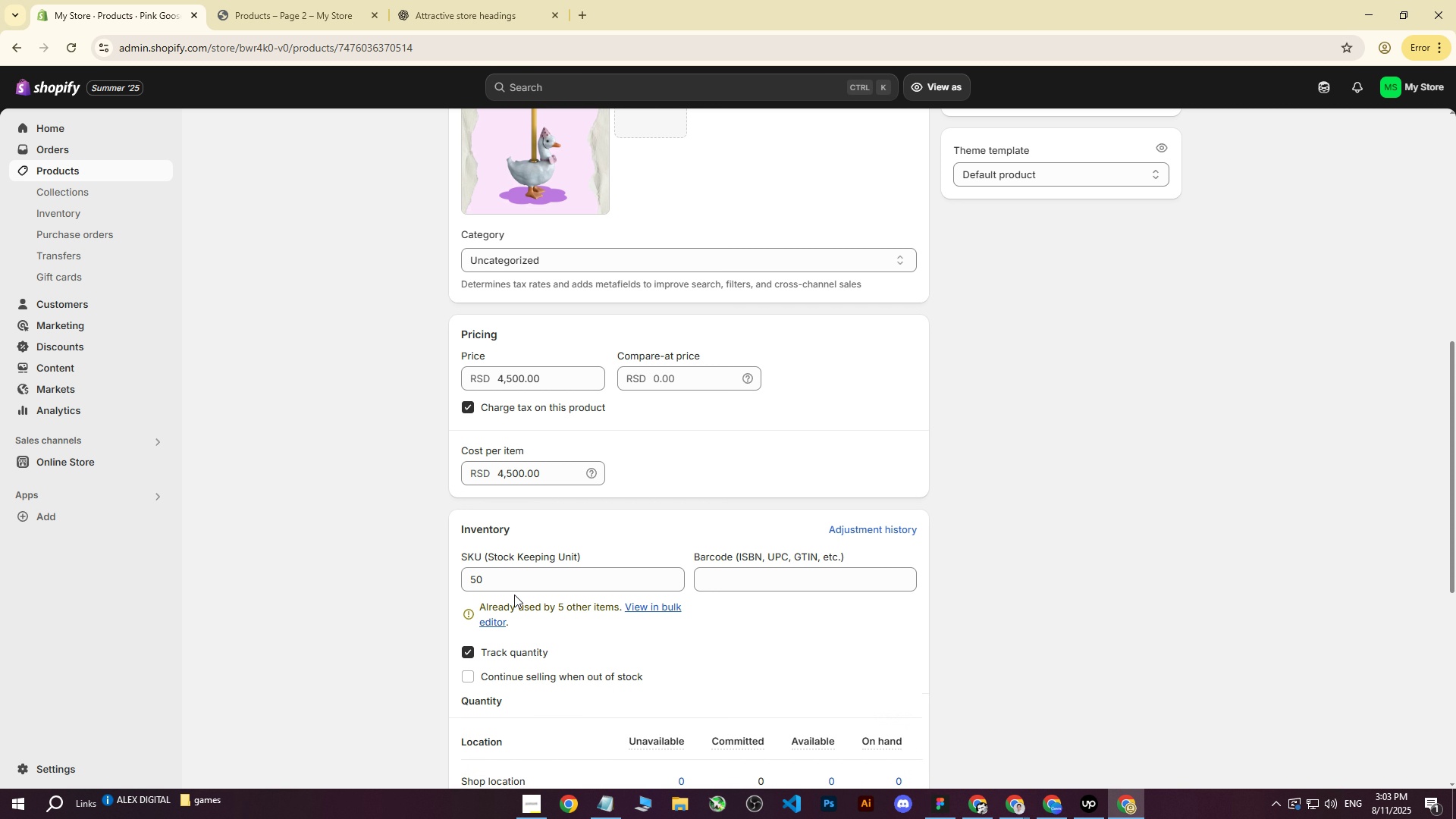 
left_click([504, 588])
 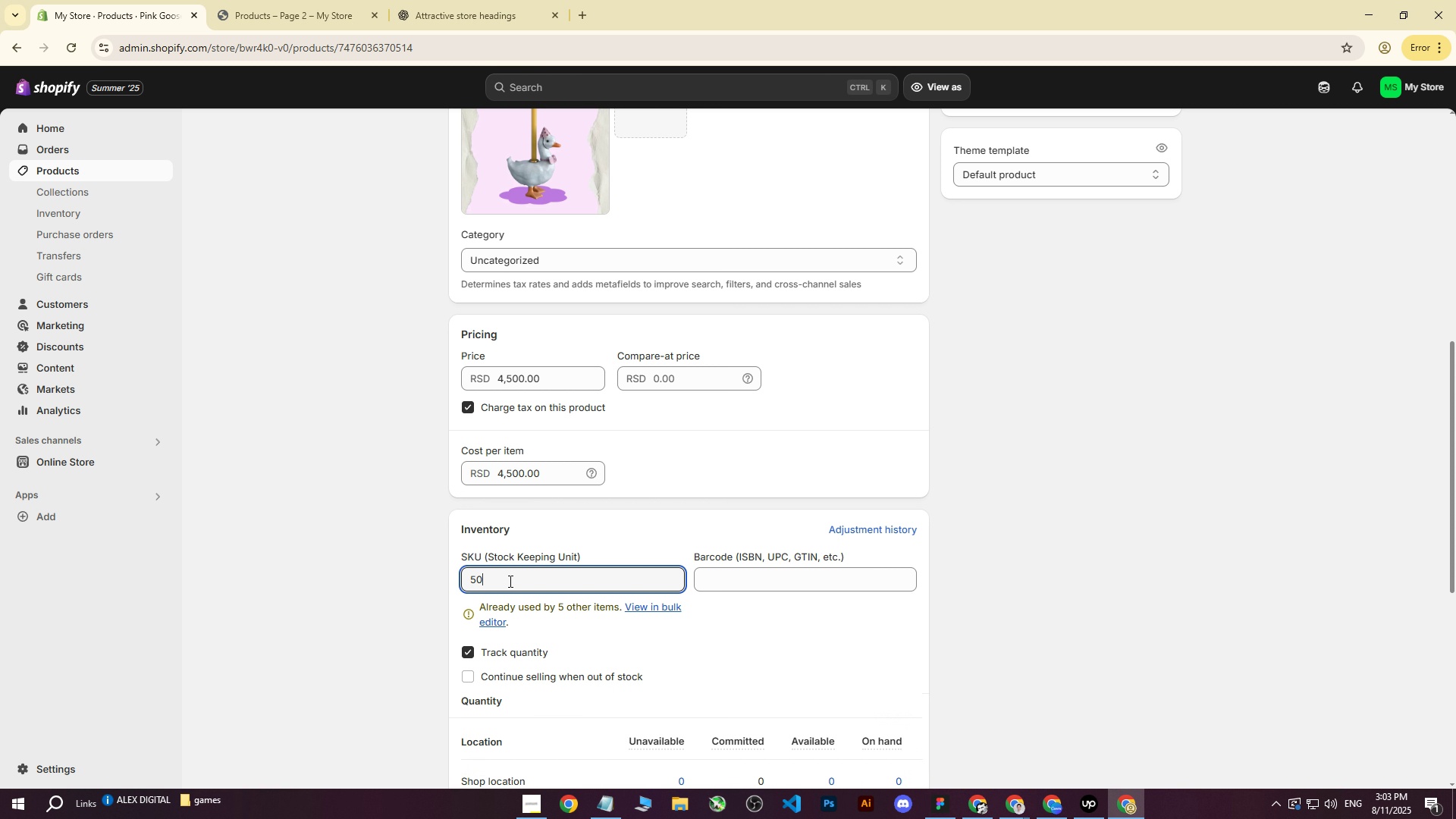 
left_click_drag(start_coordinate=[509, 580], to_coordinate=[354, 589])
 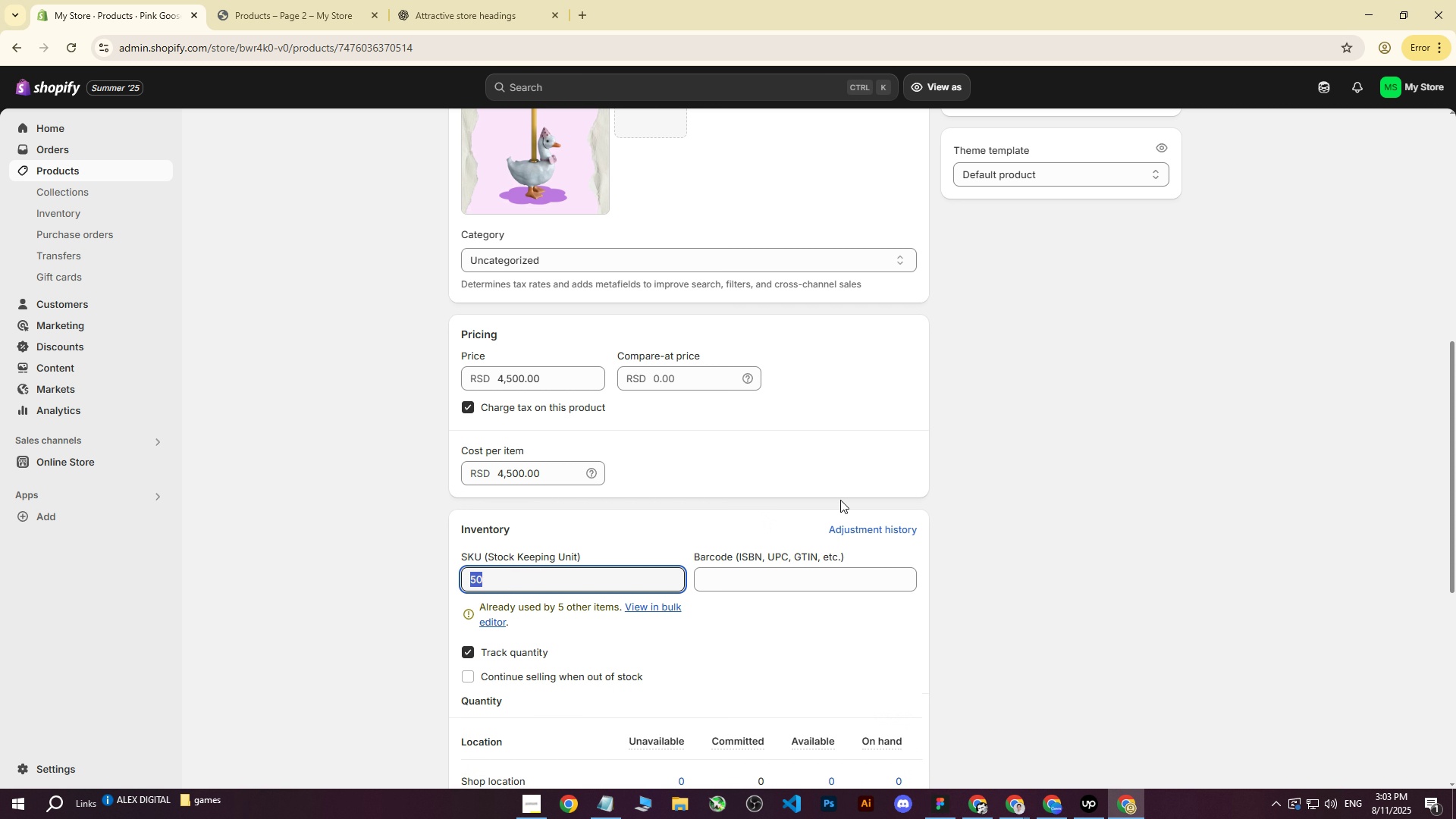 
left_click([890, 497])
 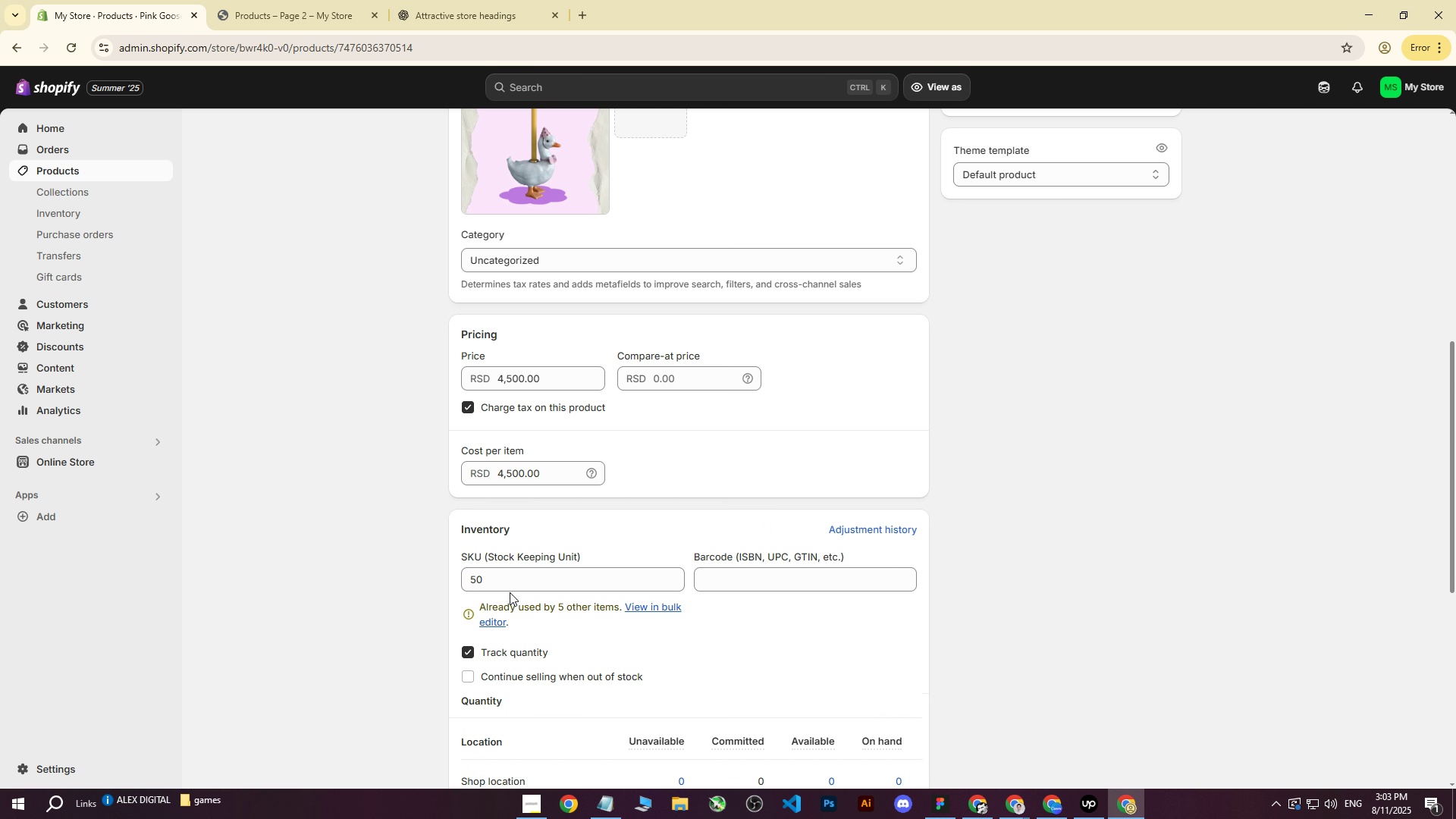 
left_click_drag(start_coordinate=[520, 573], to_coordinate=[422, 579])
 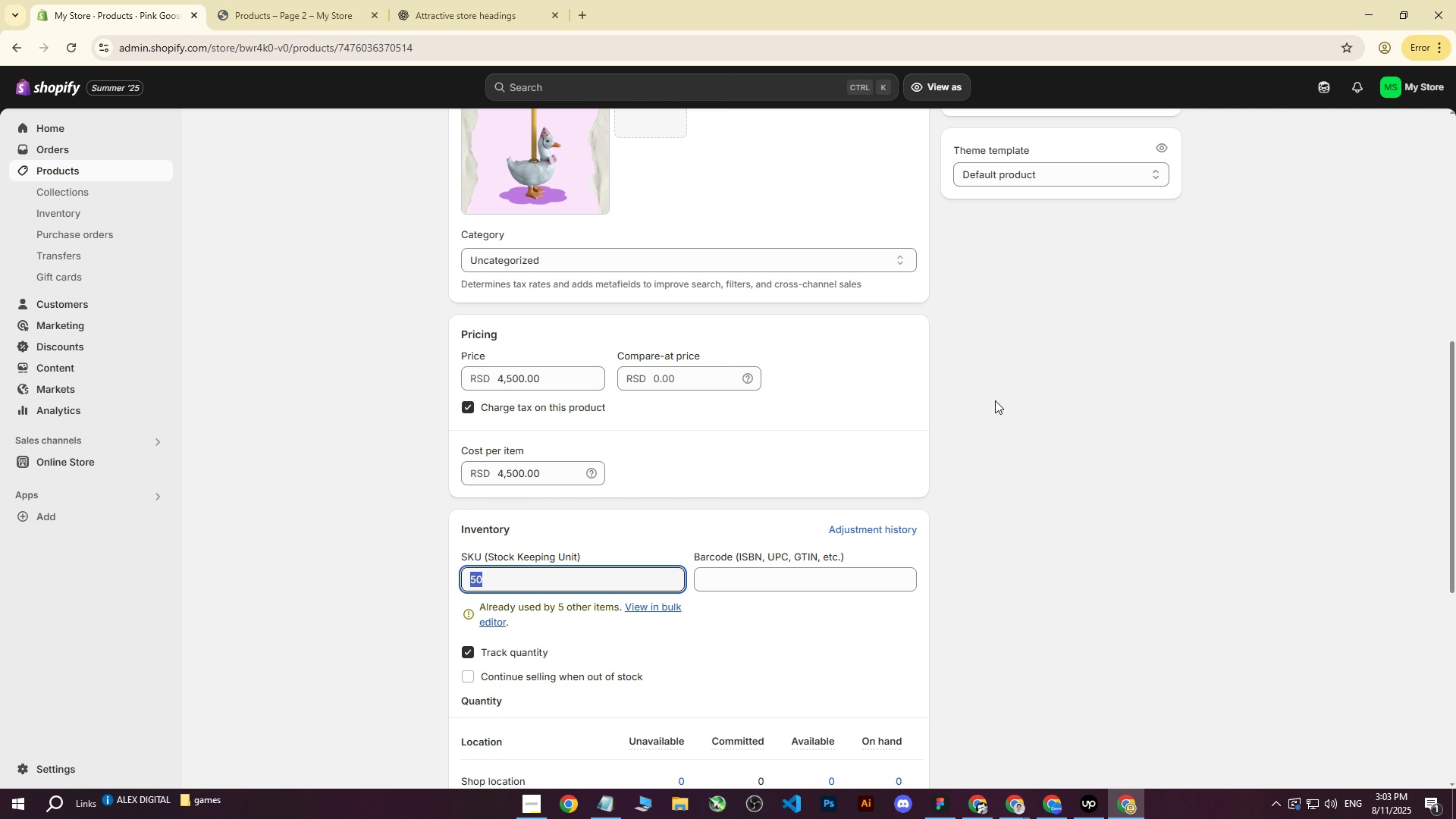 
left_click([1023, 393])
 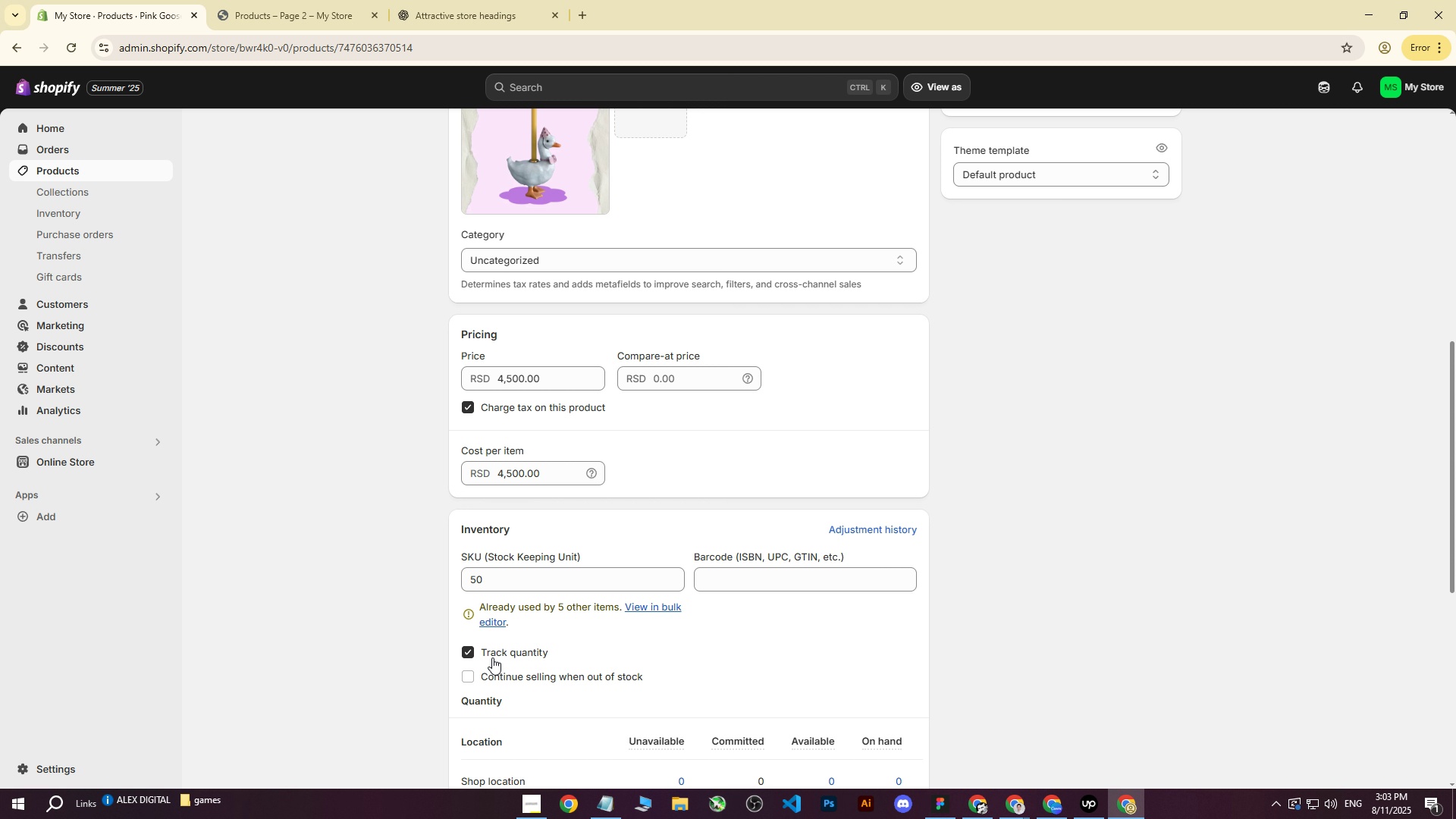 
left_click([469, 651])
 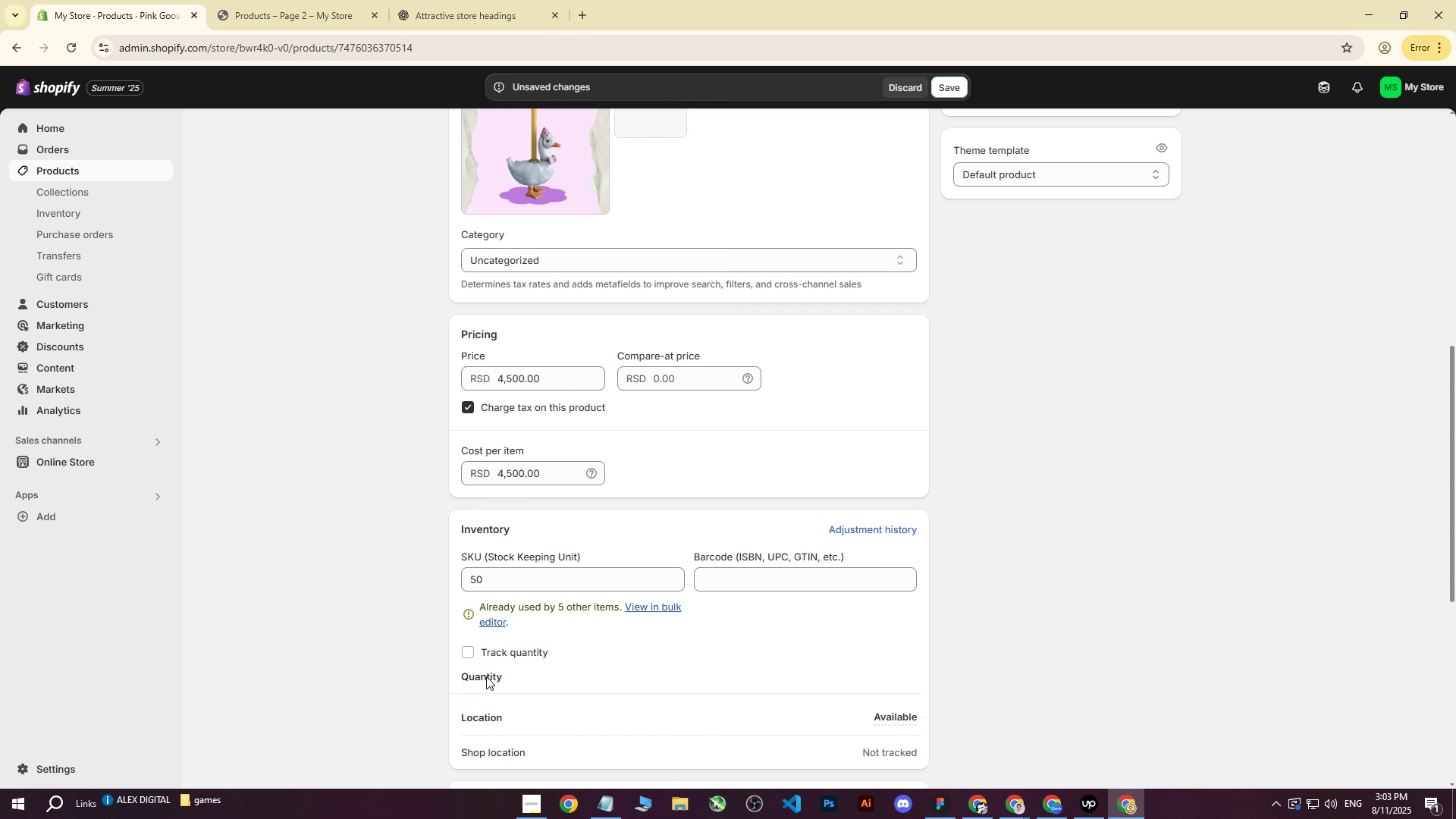 
double_click([464, 659])
 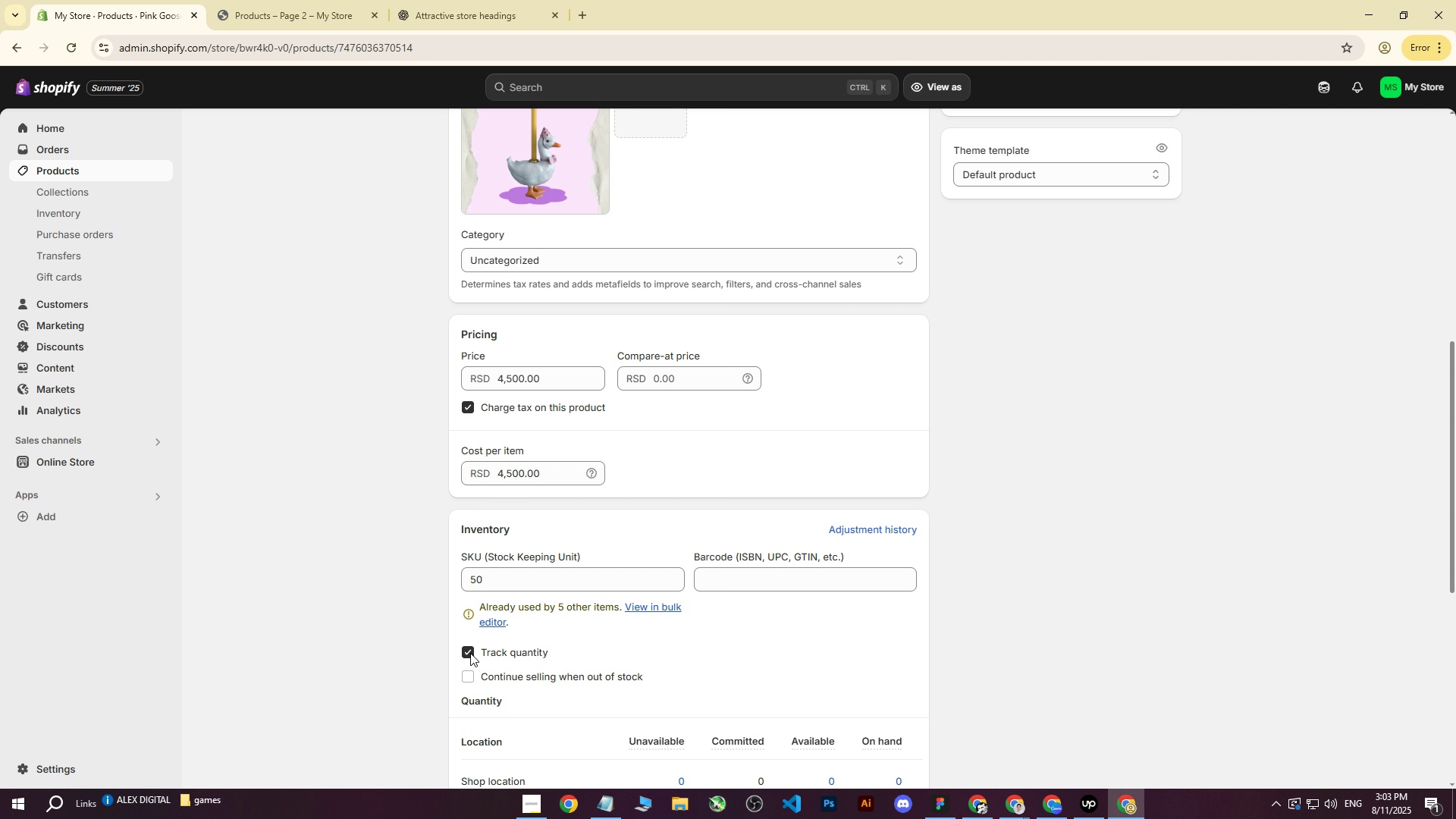 
scroll: coordinate [694, 610], scroll_direction: down, amount: 2.0
 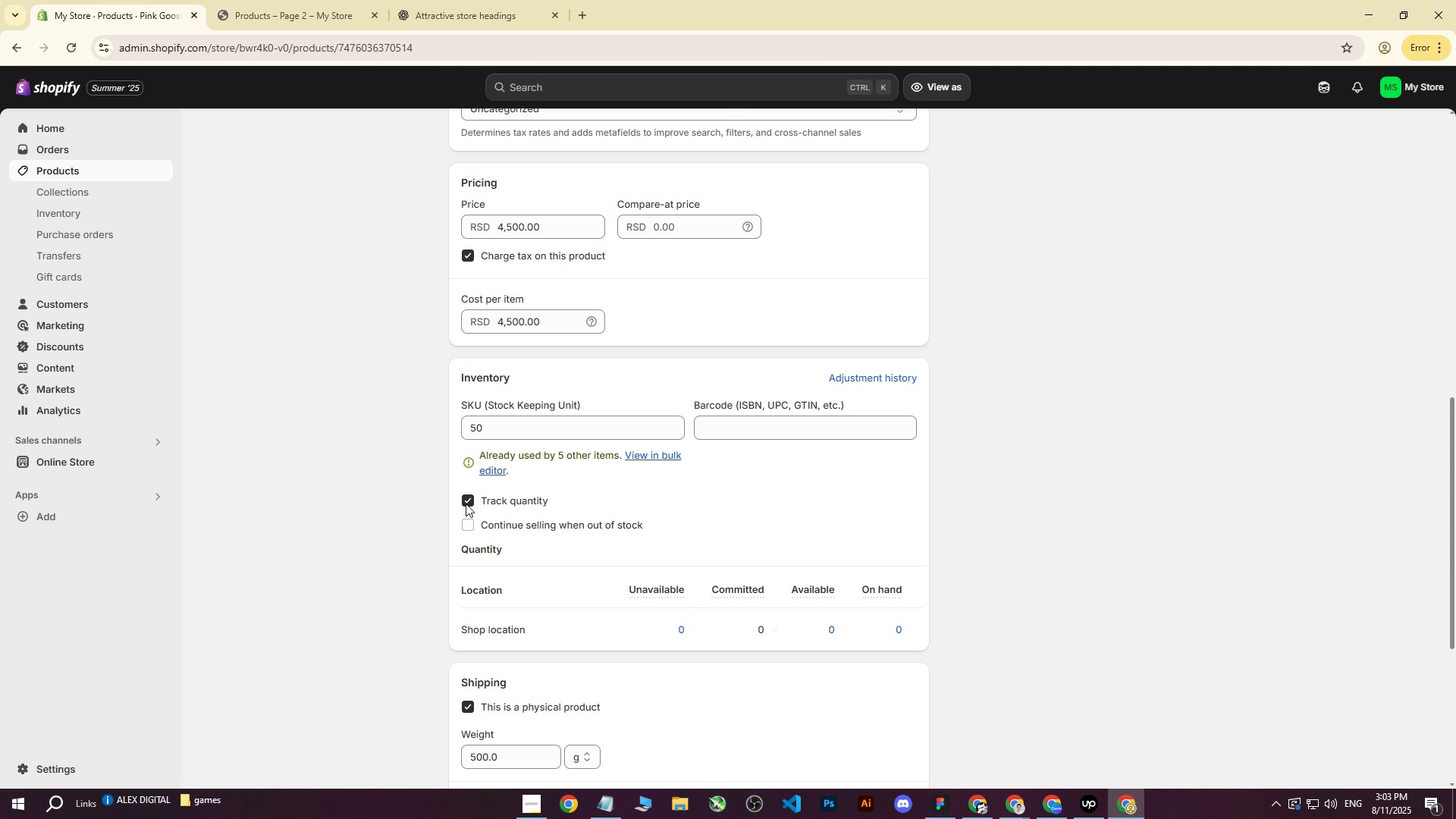 
left_click([466, 504])
 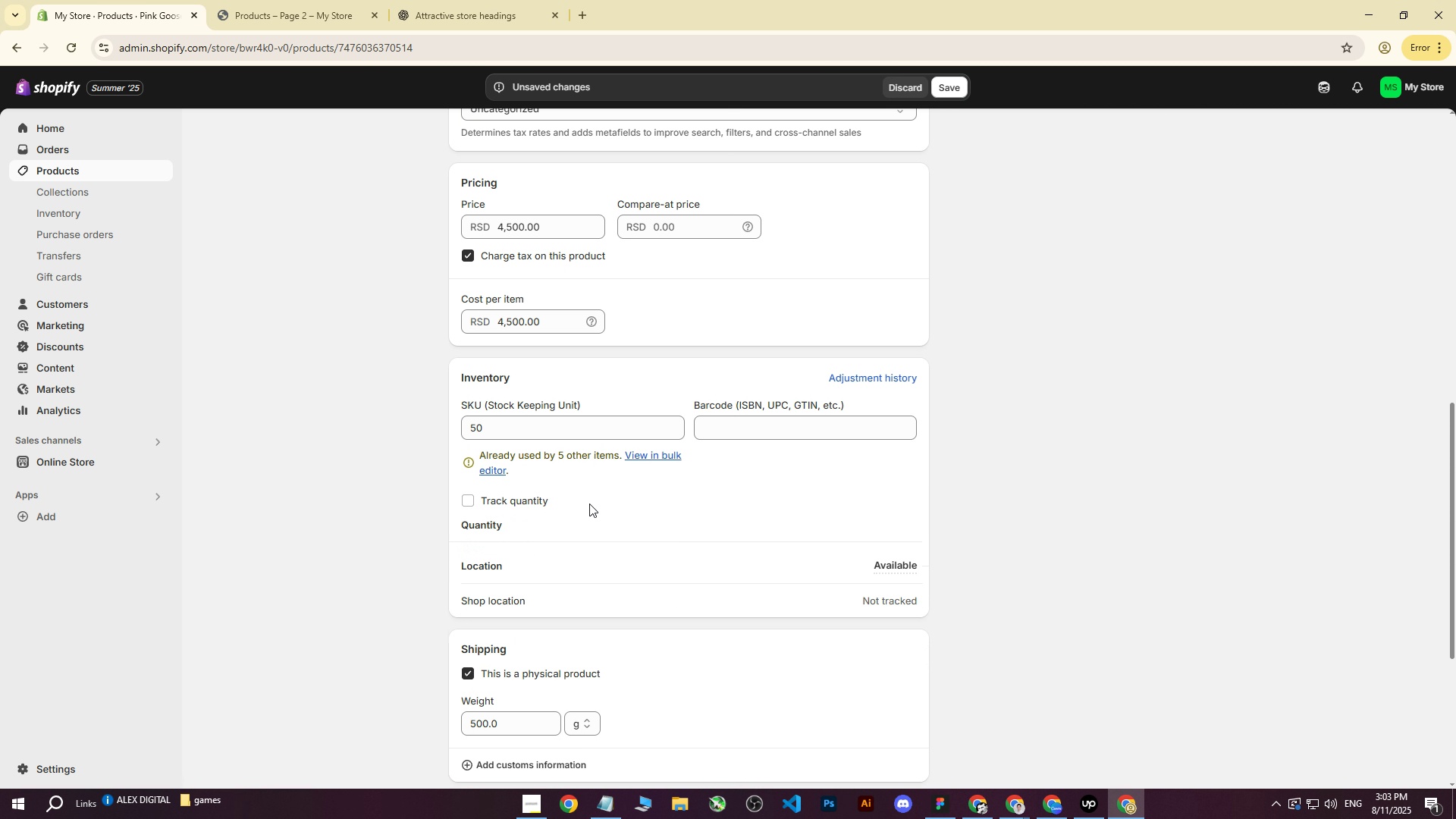 
scroll: coordinate [585, 504], scroll_direction: up, amount: 1.0
 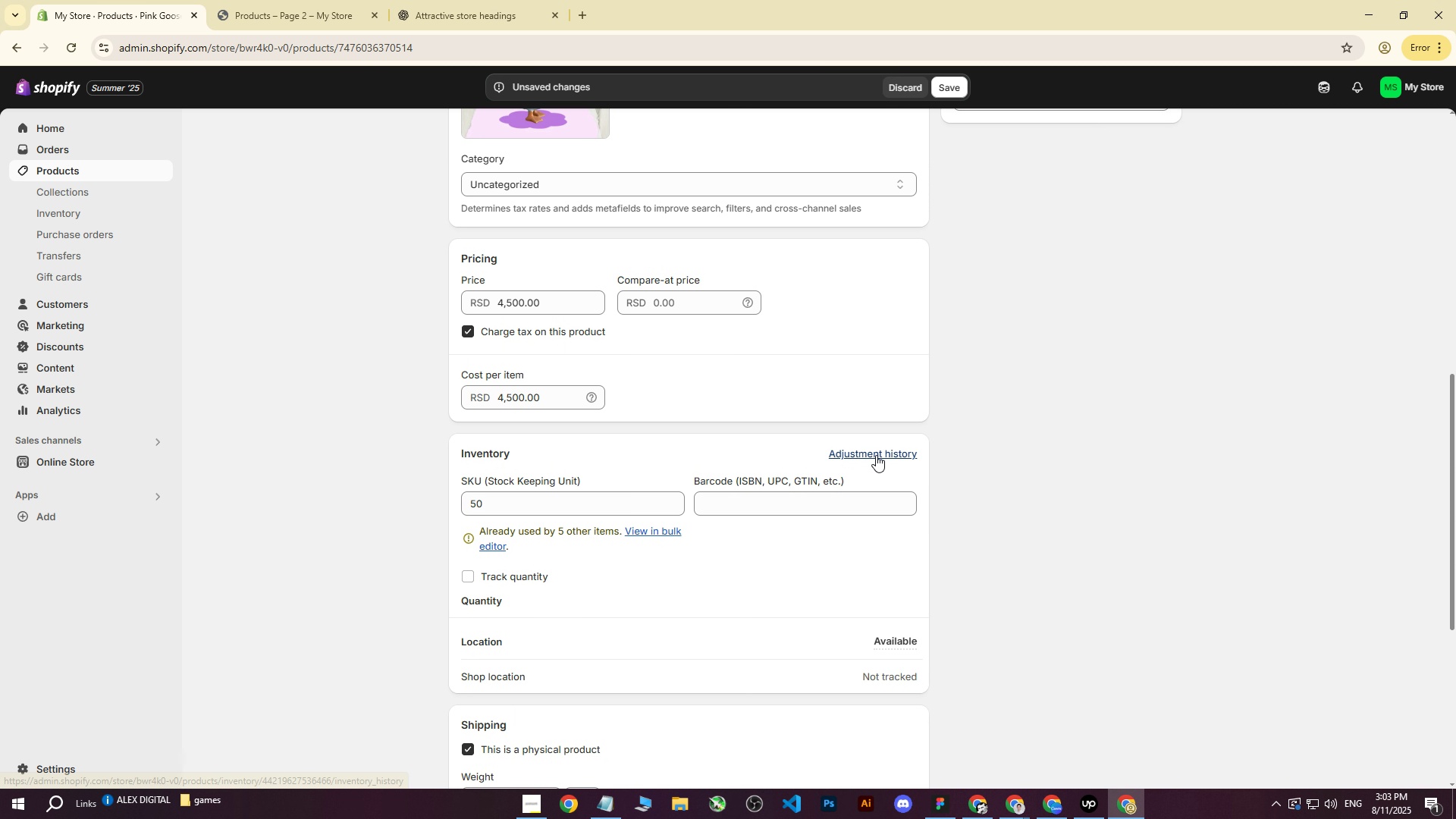 
left_click([876, 455])
 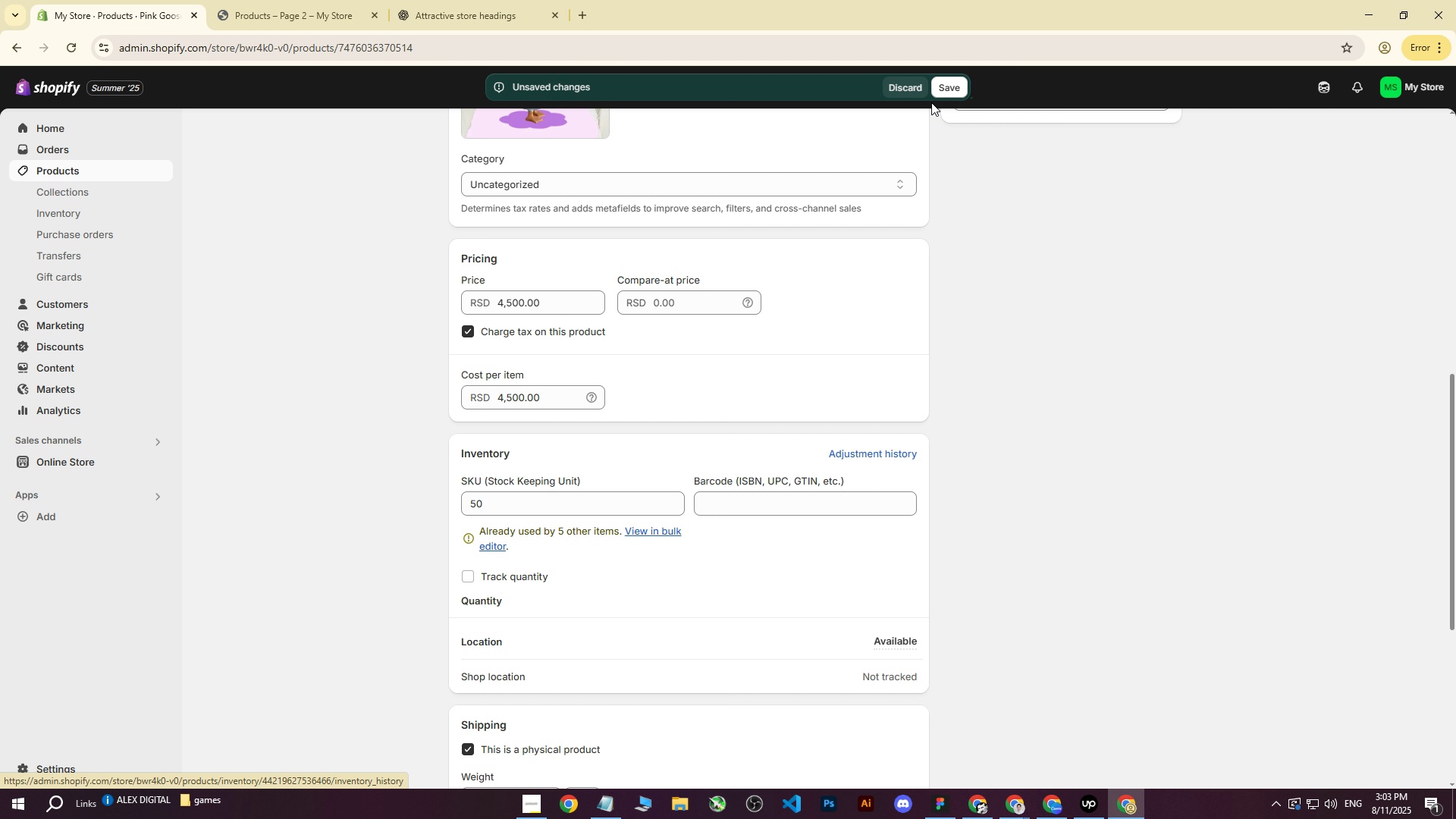 
left_click([947, 91])
 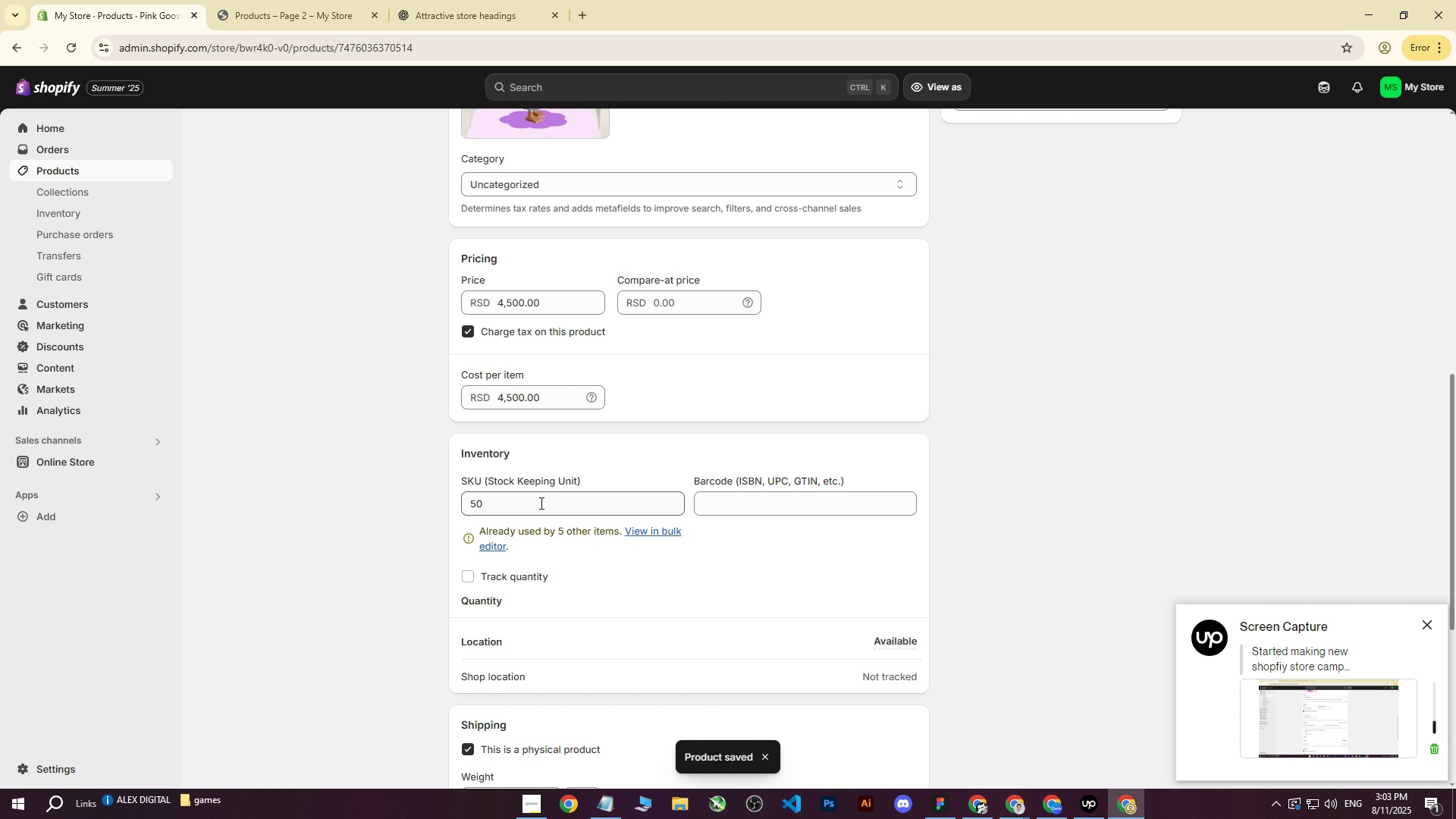 
left_click([57, 161])
 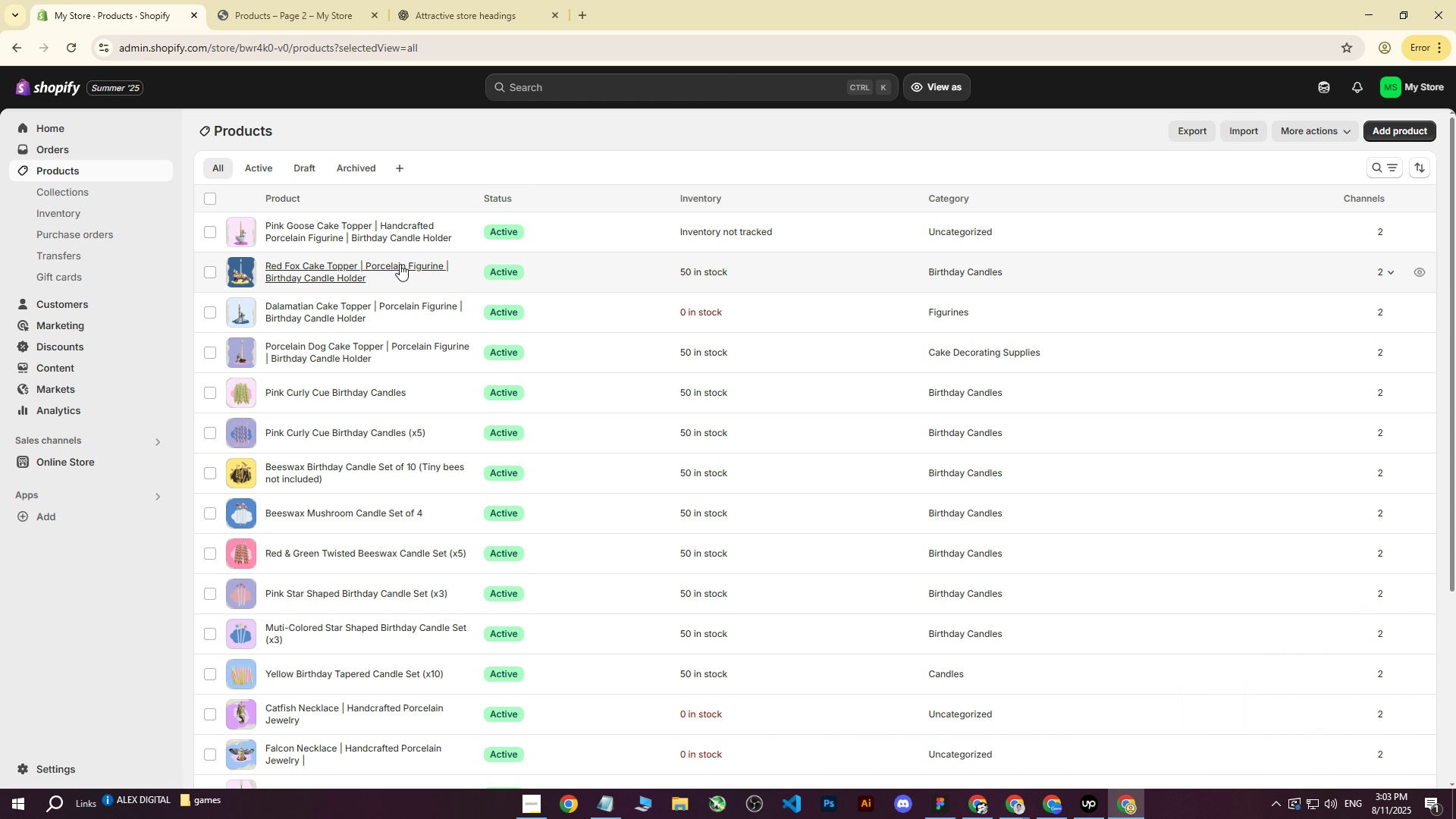 
wait(6.57)
 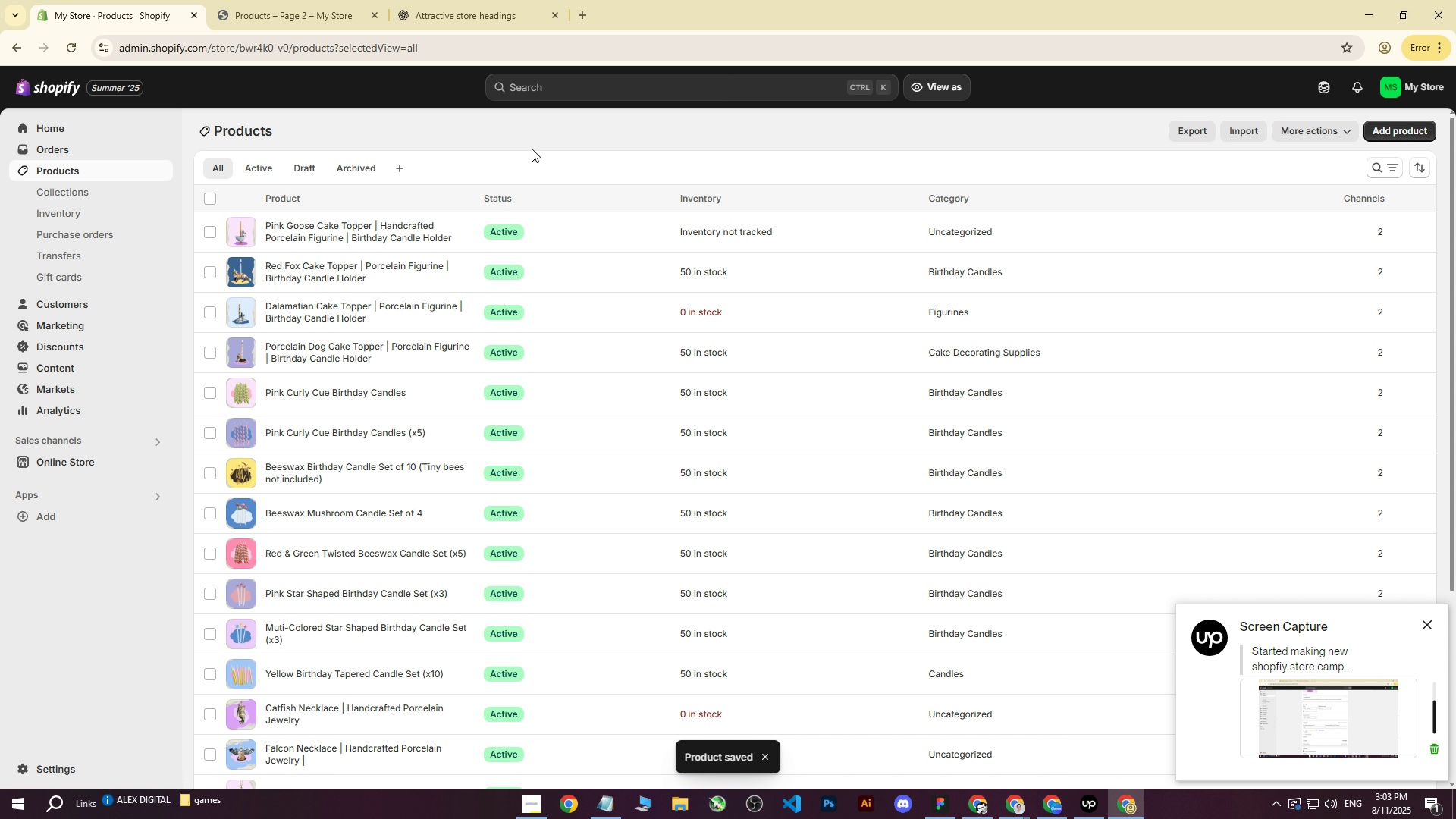 
left_click([378, 268])
 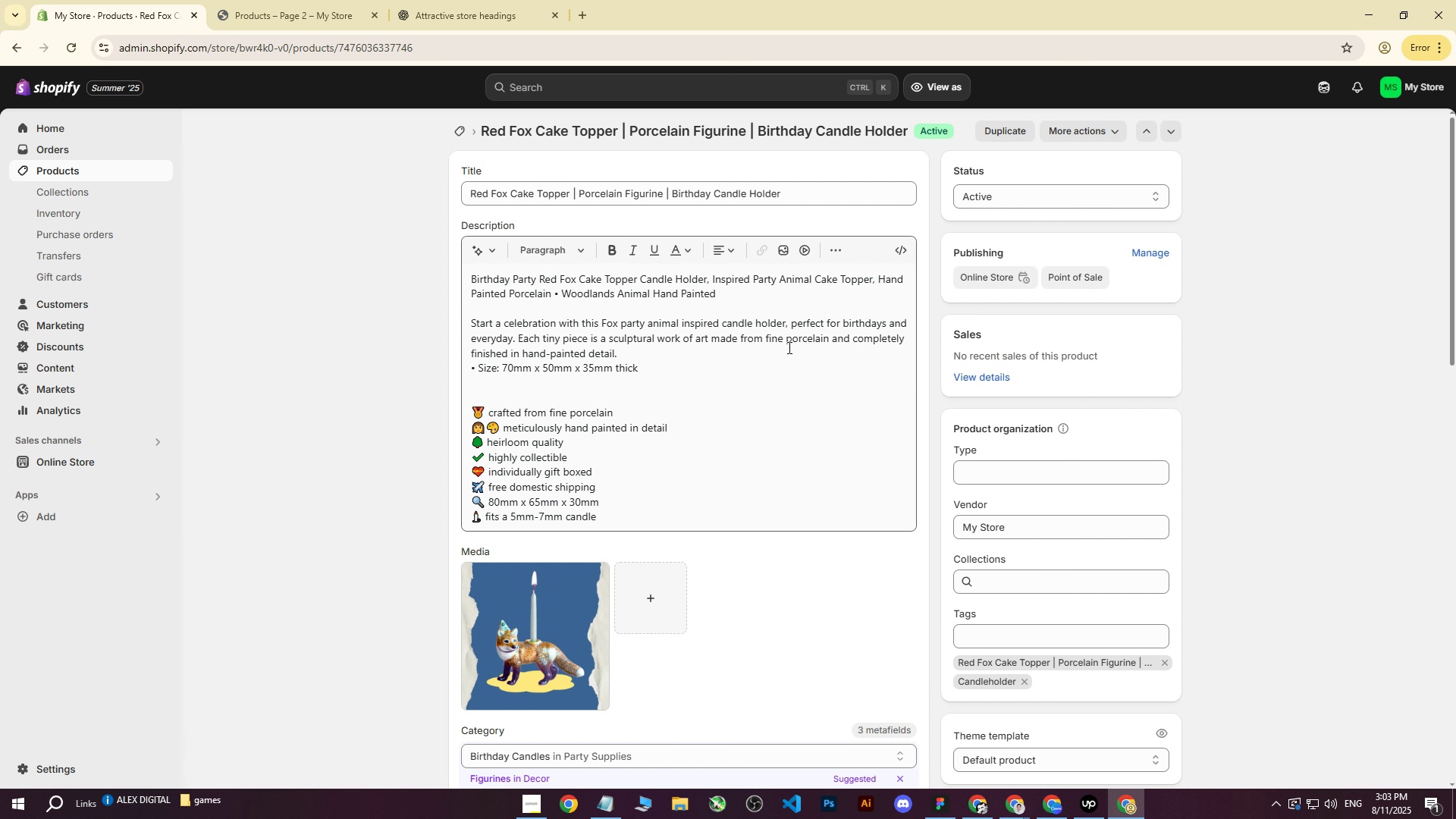 
scroll: coordinate [790, 347], scroll_direction: down, amount: 8.0
 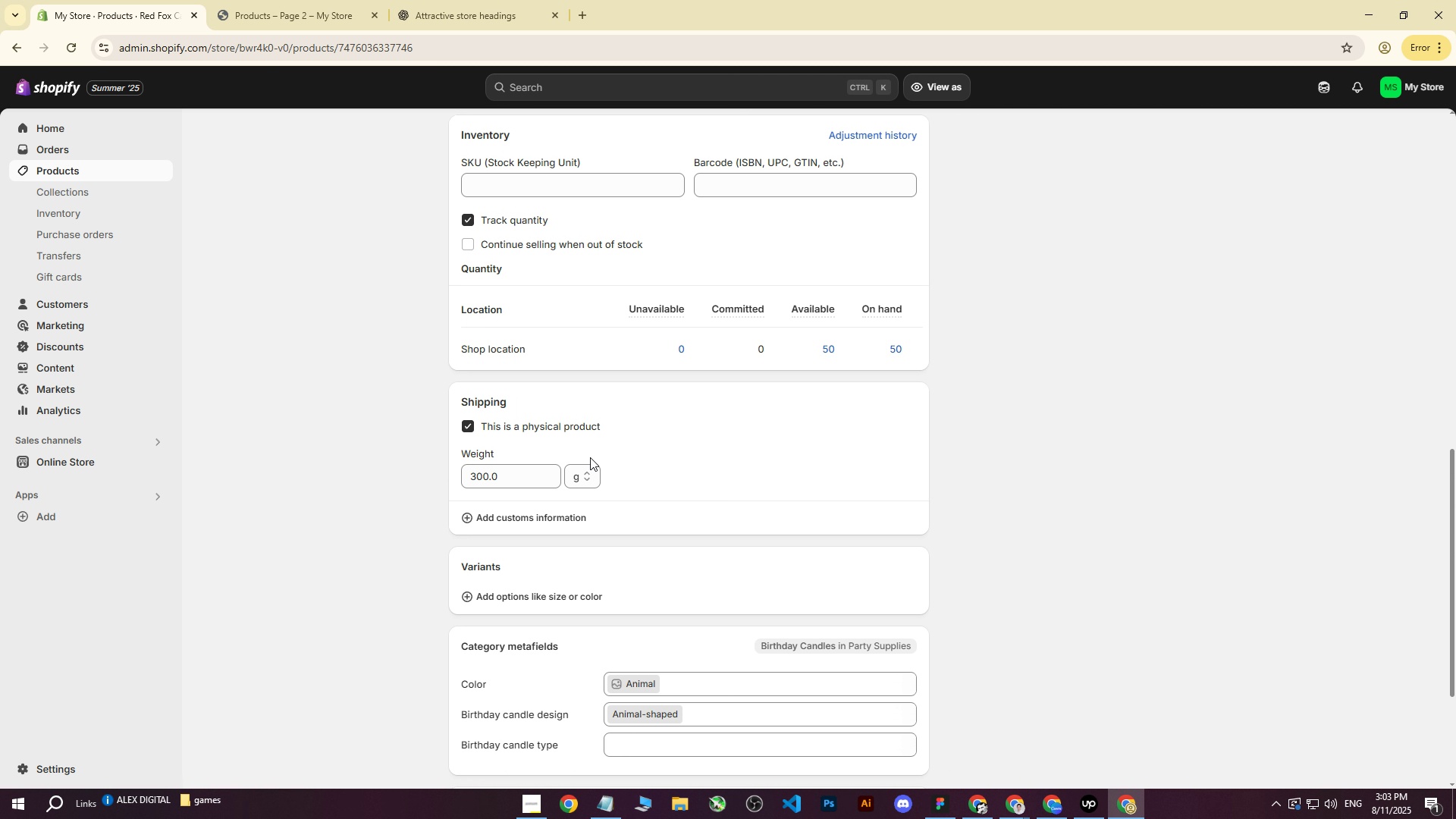 
scroll: coordinate [618, 392], scroll_direction: up, amount: 2.0
 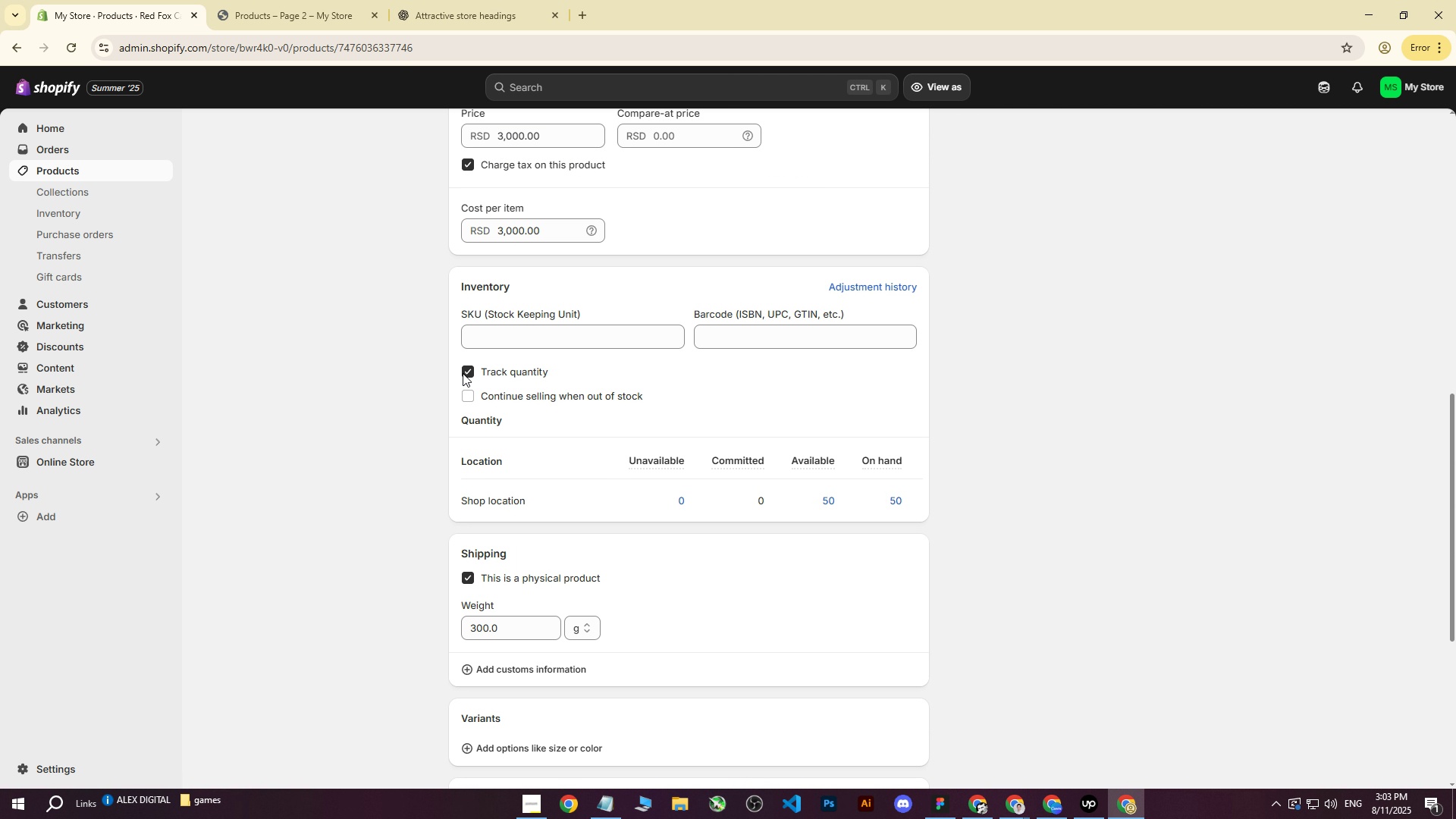 
left_click([469, 373])
 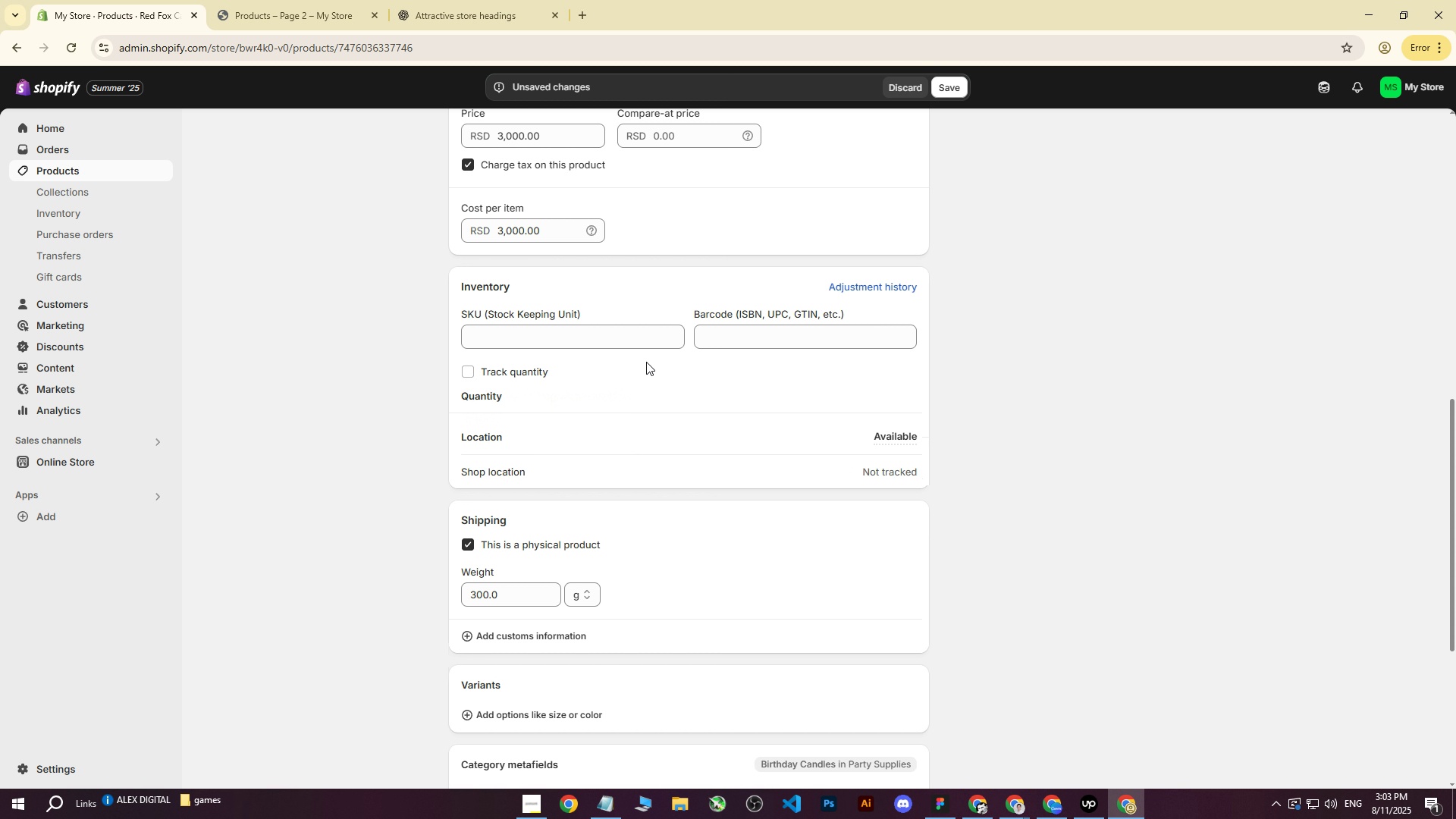 
scroll: coordinate [648, 362], scroll_direction: up, amount: 2.0
 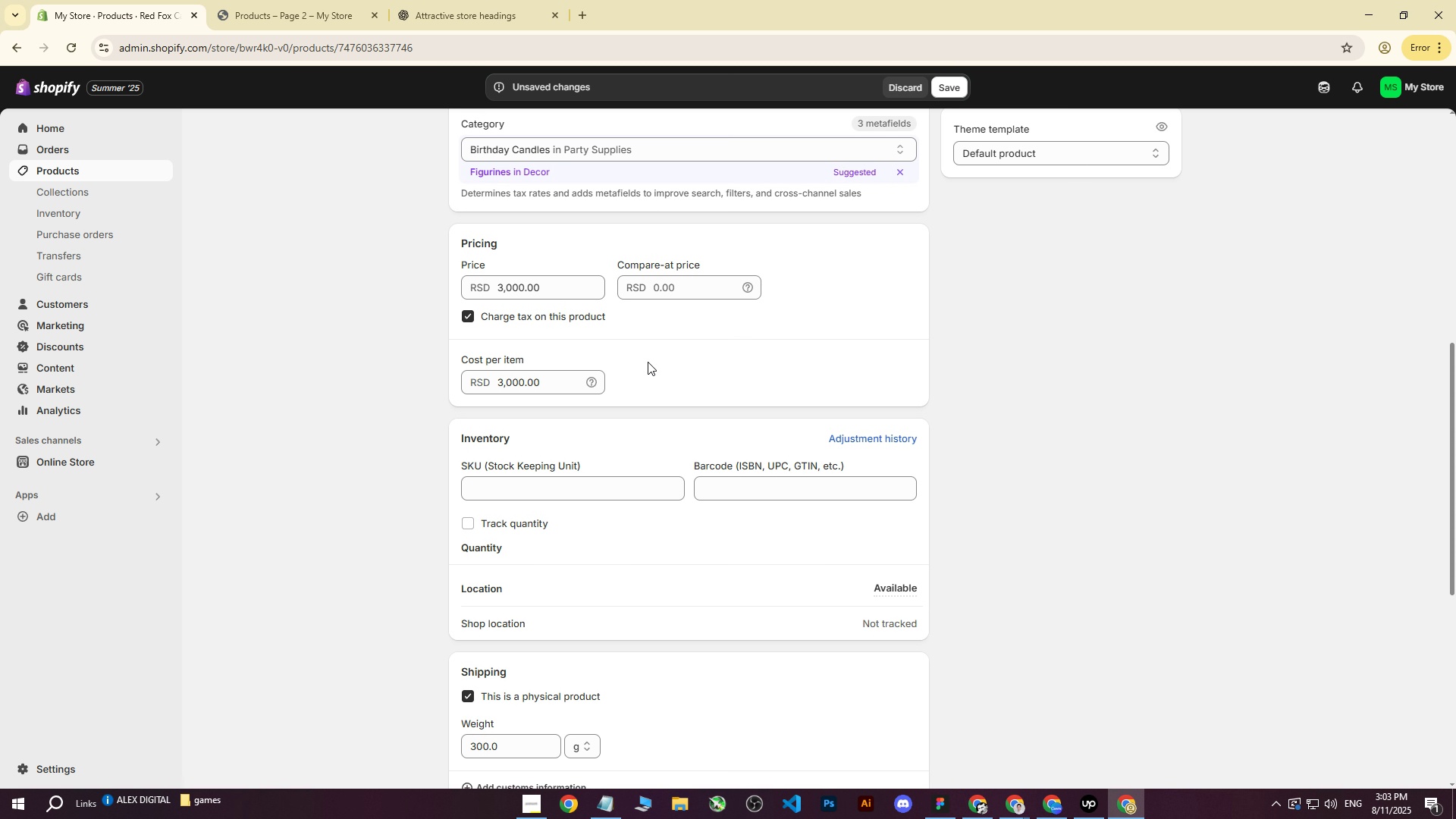 
scroll: coordinate [648, 362], scroll_direction: down, amount: 2.0
 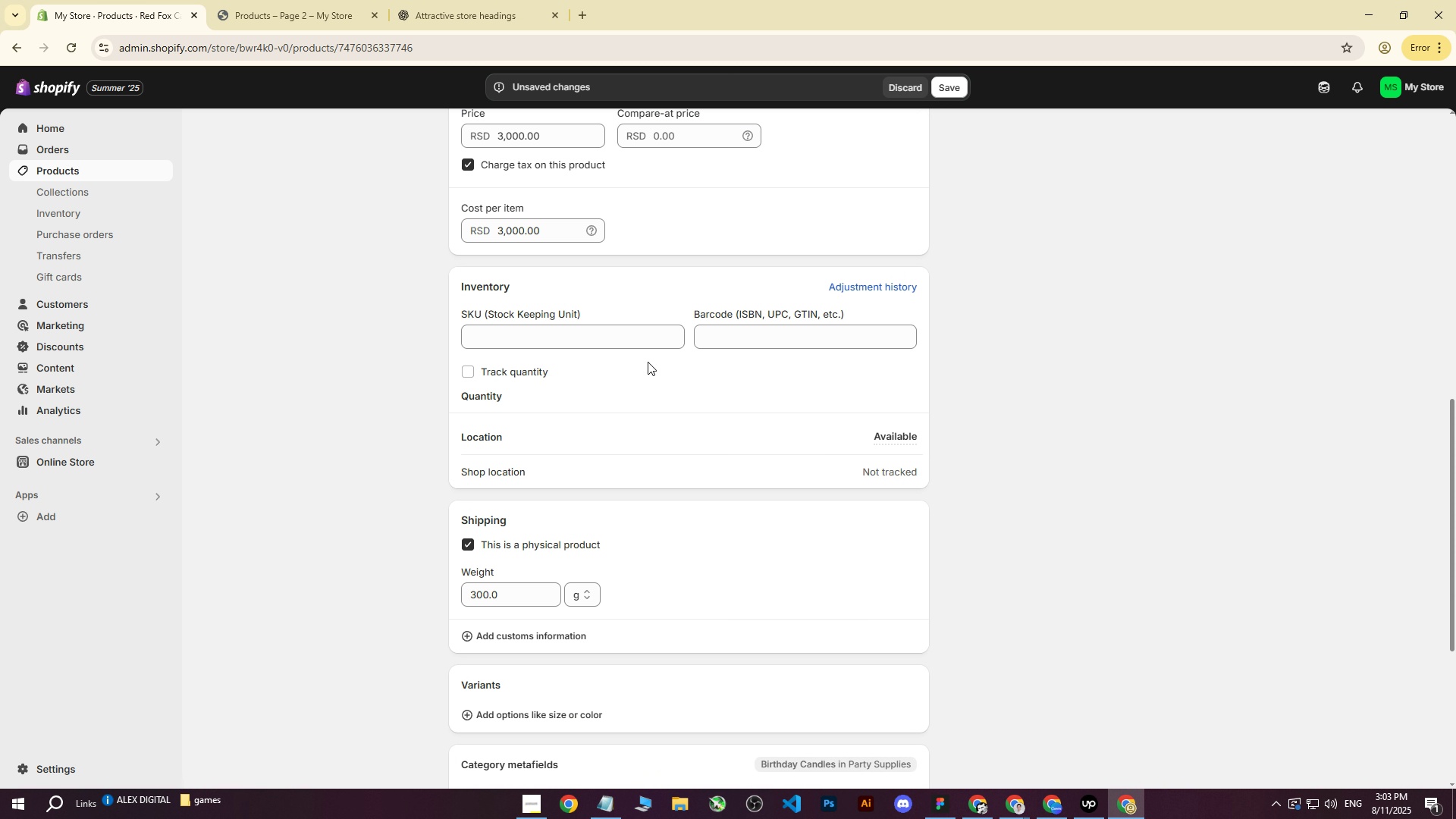 
scroll: coordinate [648, 362], scroll_direction: up, amount: 7.0
 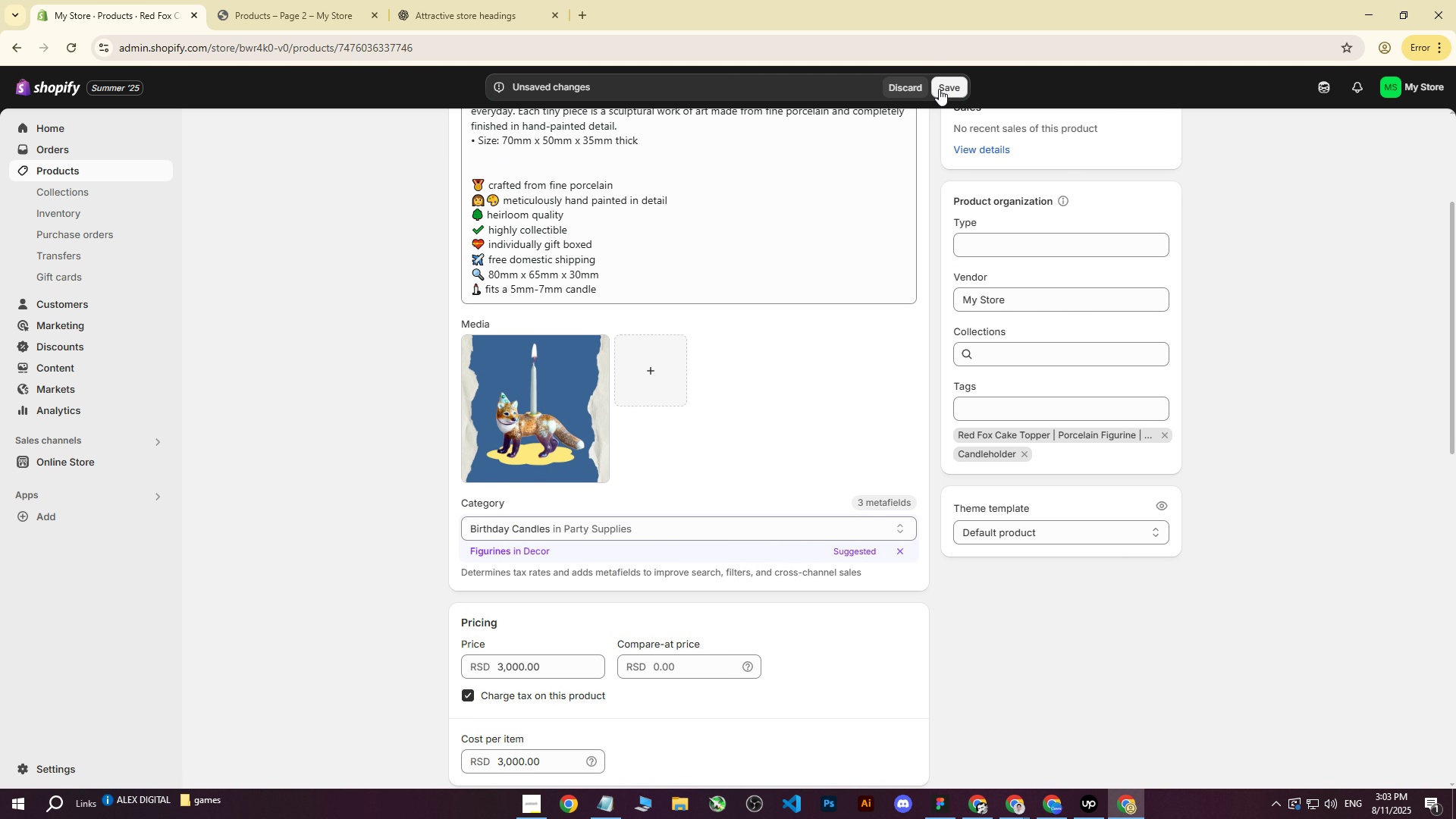 
left_click([942, 87])
 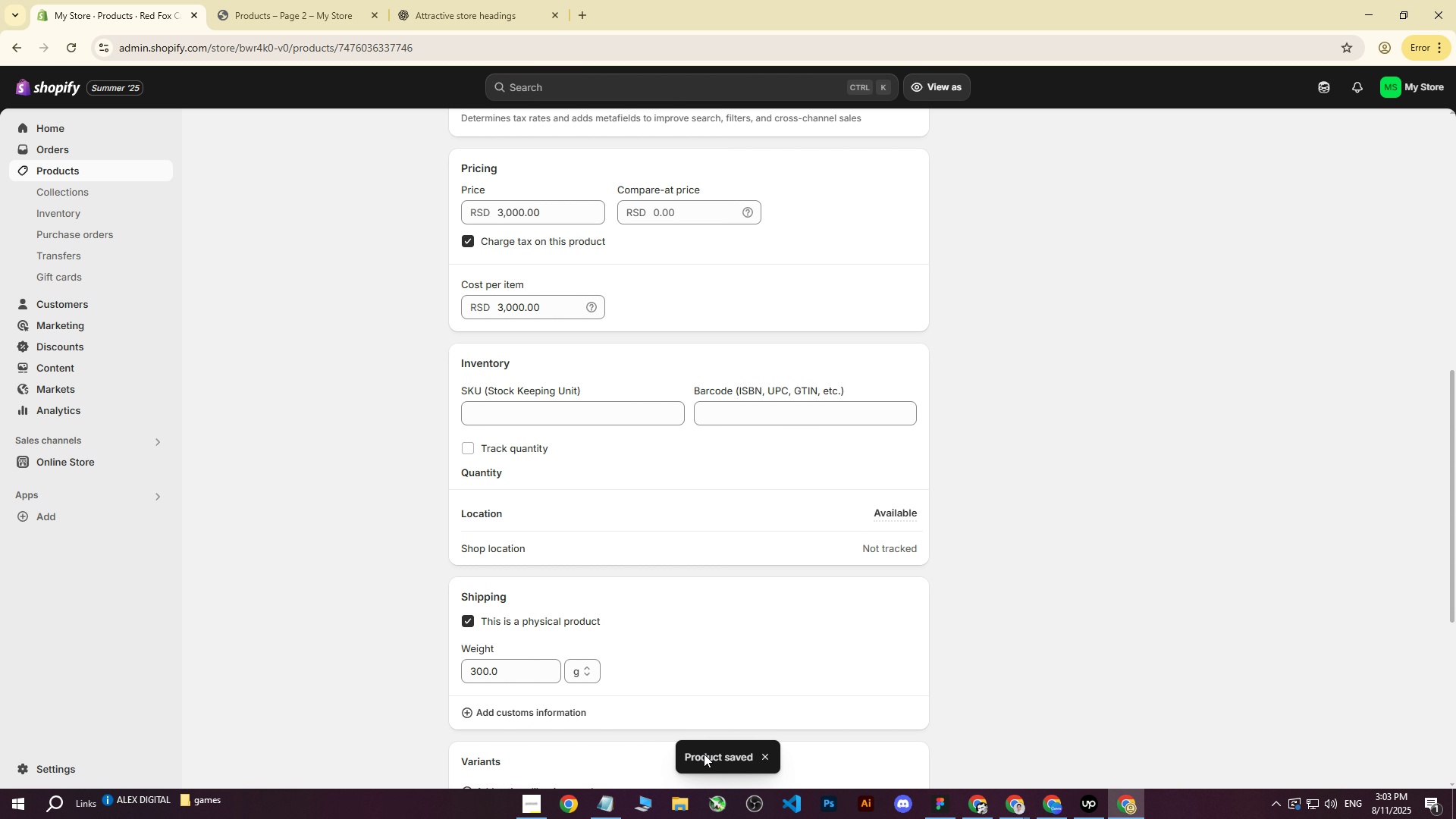 
left_click([96, 176])
 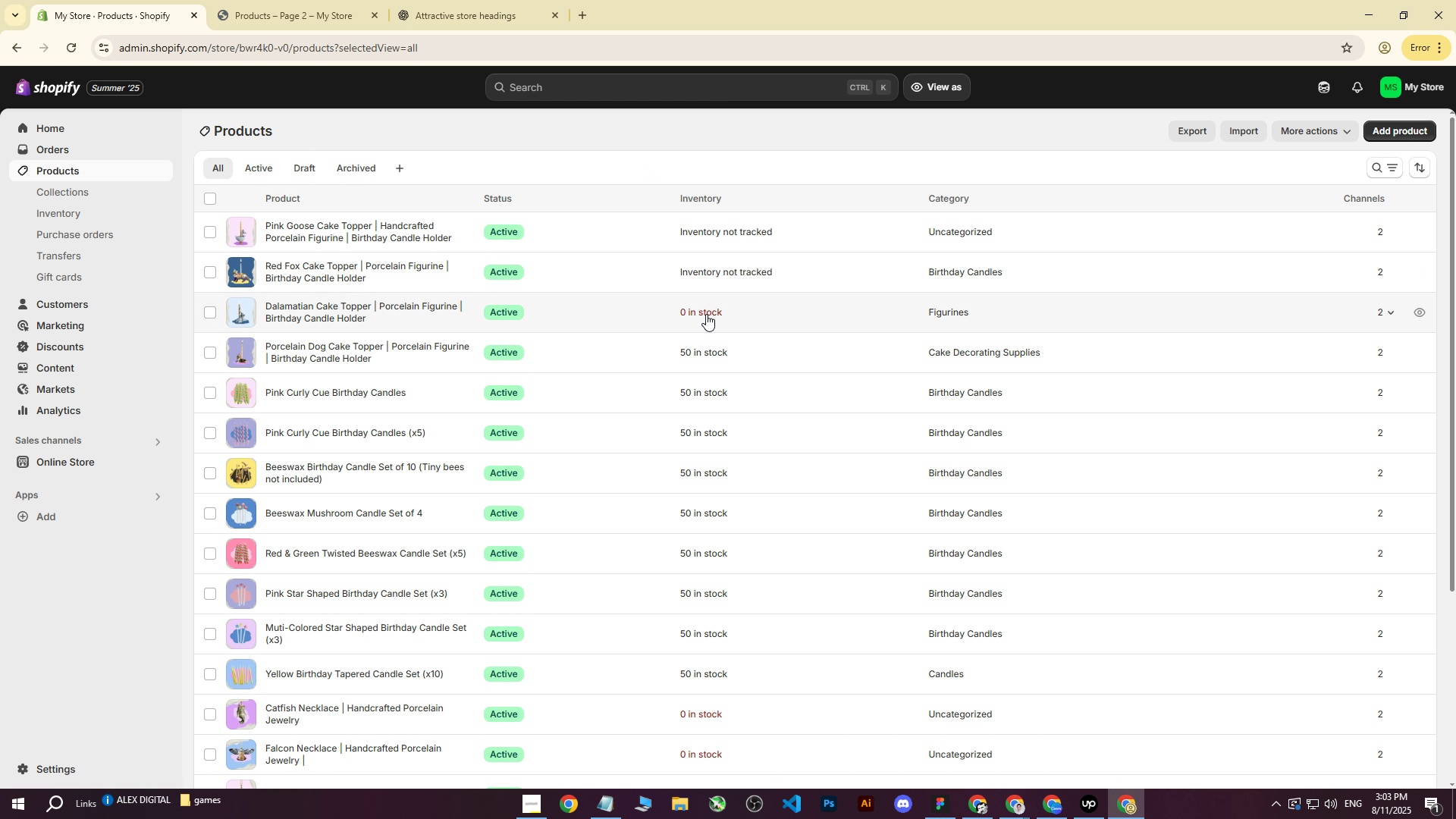 
left_click([698, 311])
 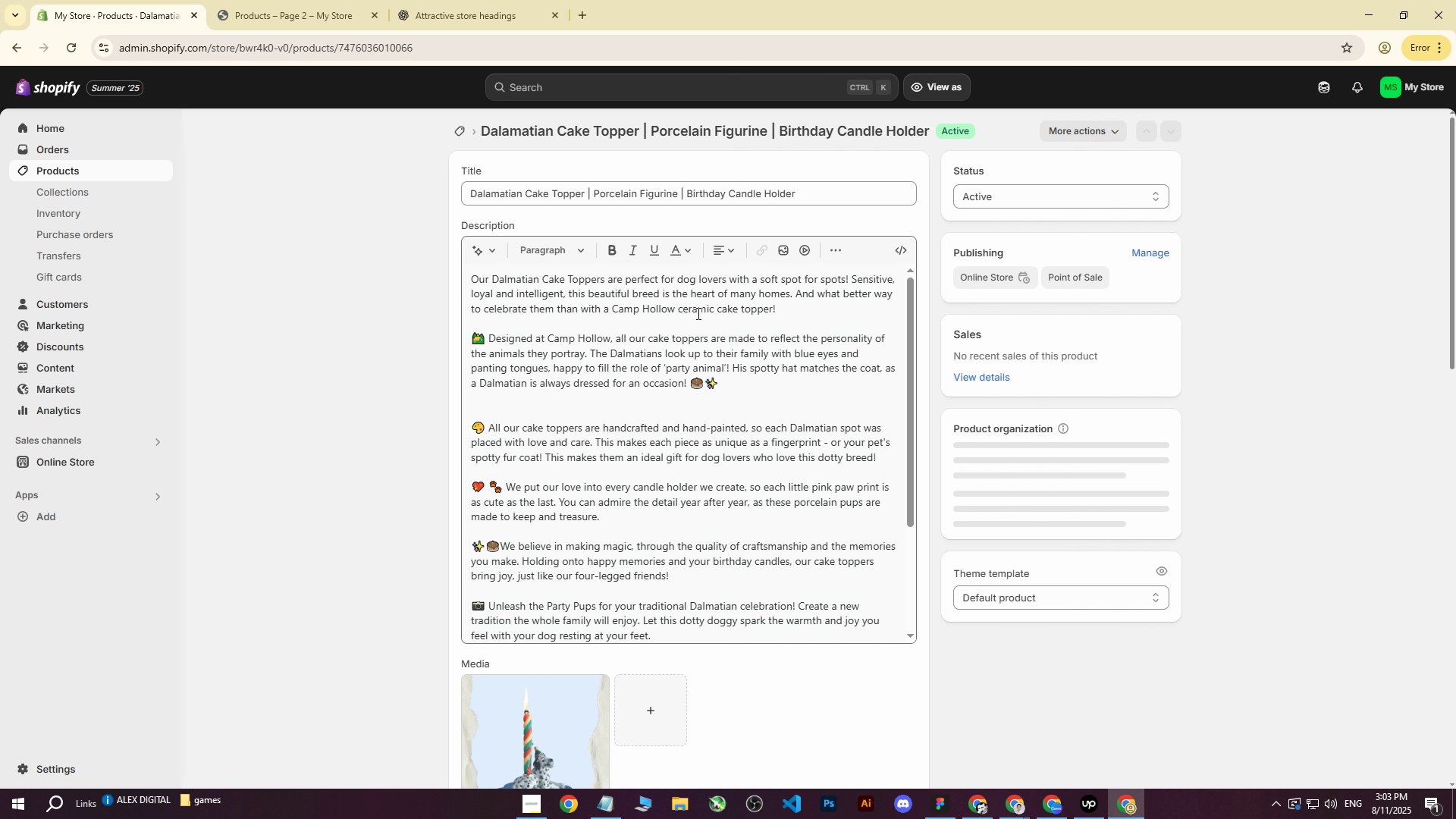 
scroll: coordinate [771, 468], scroll_direction: down, amount: 14.0
 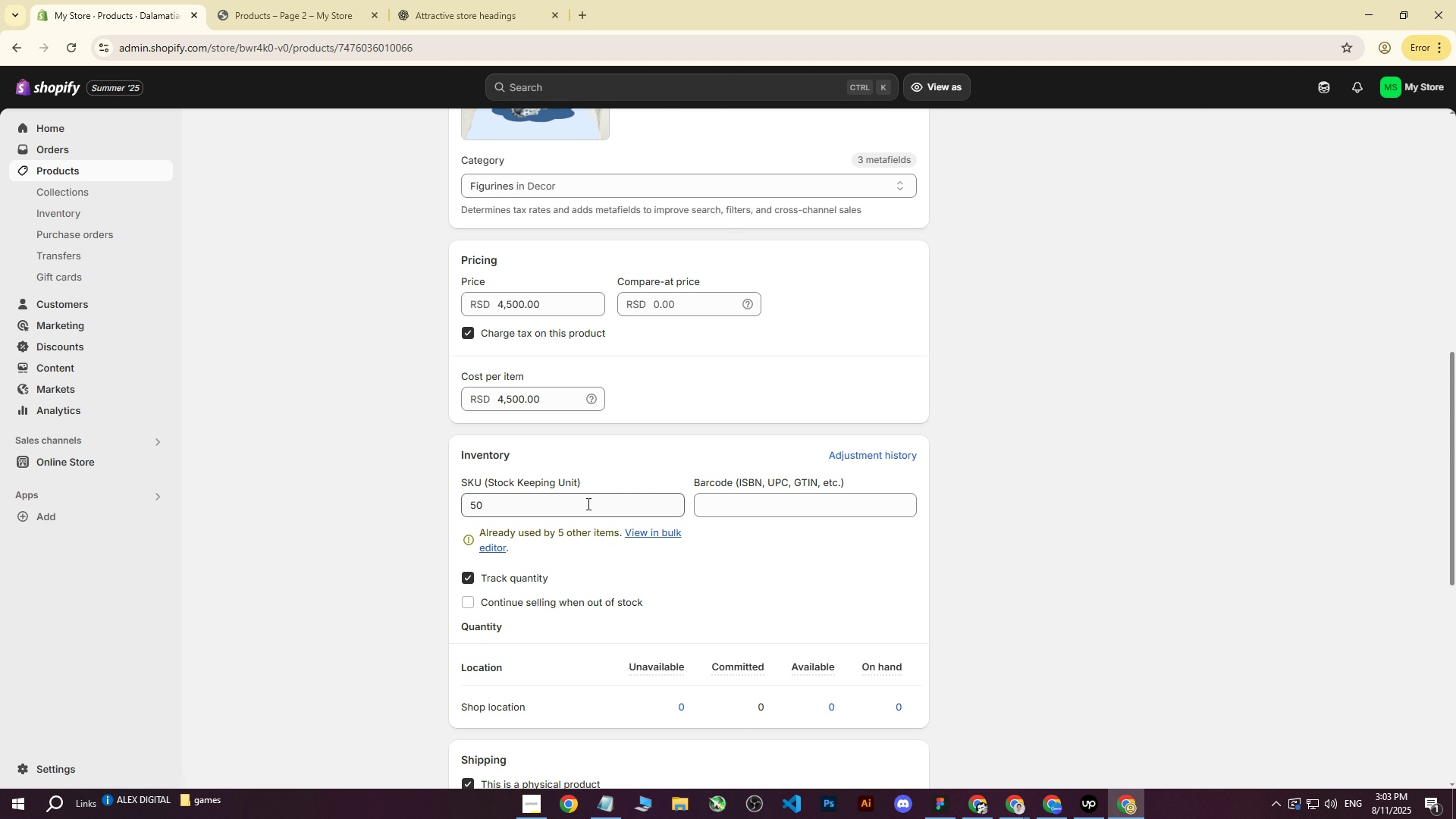 
left_click([488, 576])
 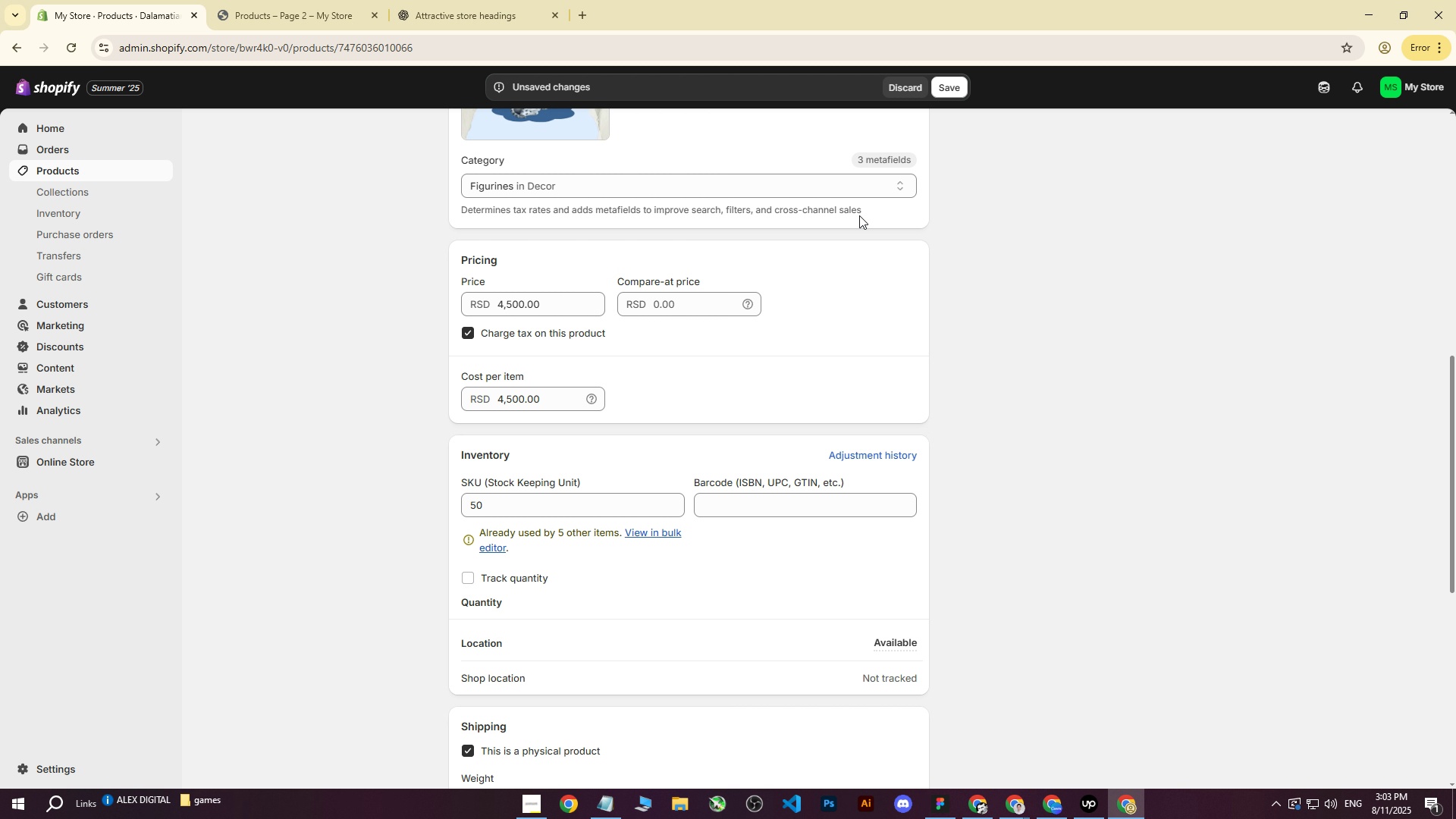 
left_click([951, 86])
 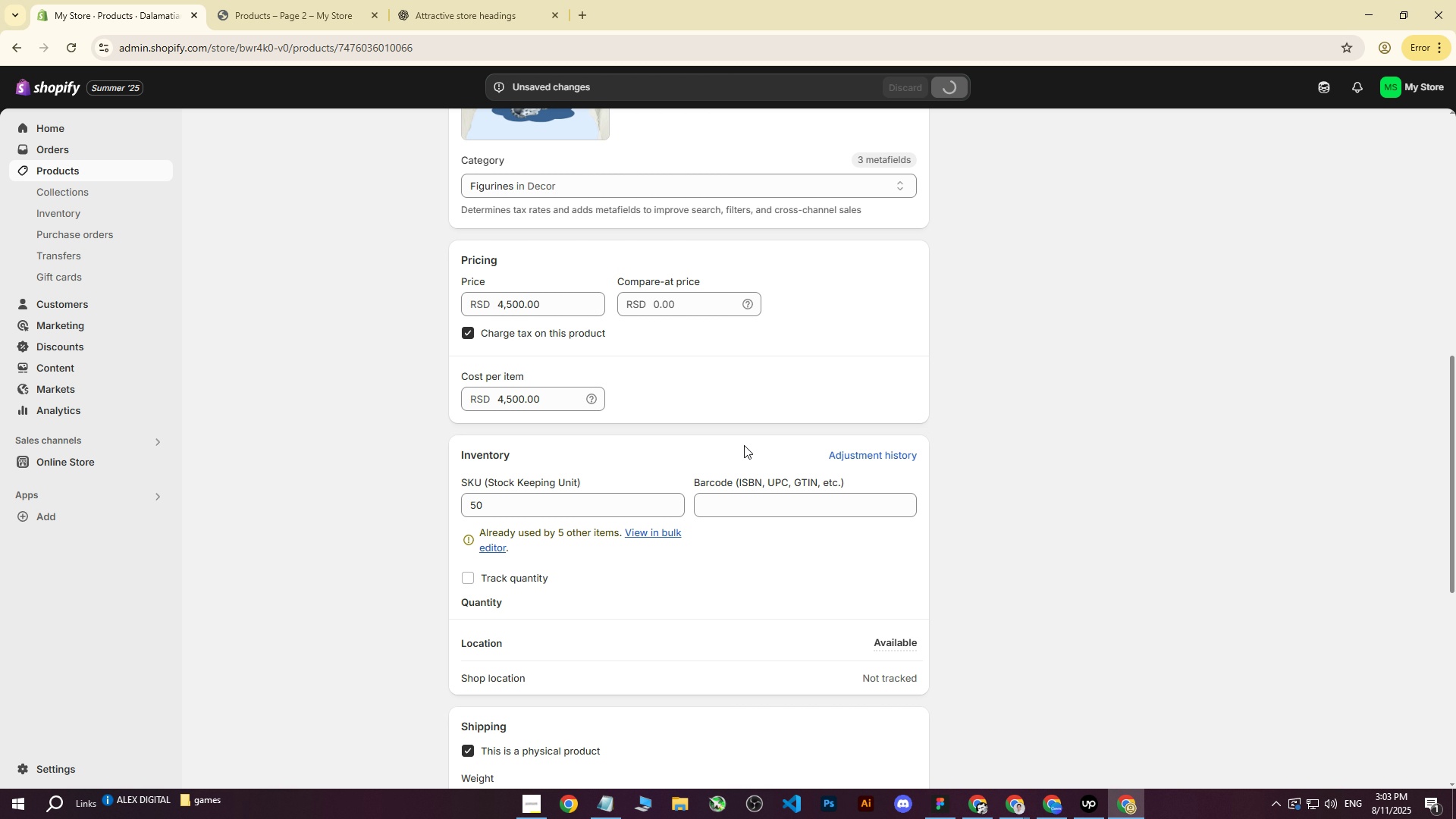 
scroll: coordinate [747, 438], scroll_direction: down, amount: 3.0
 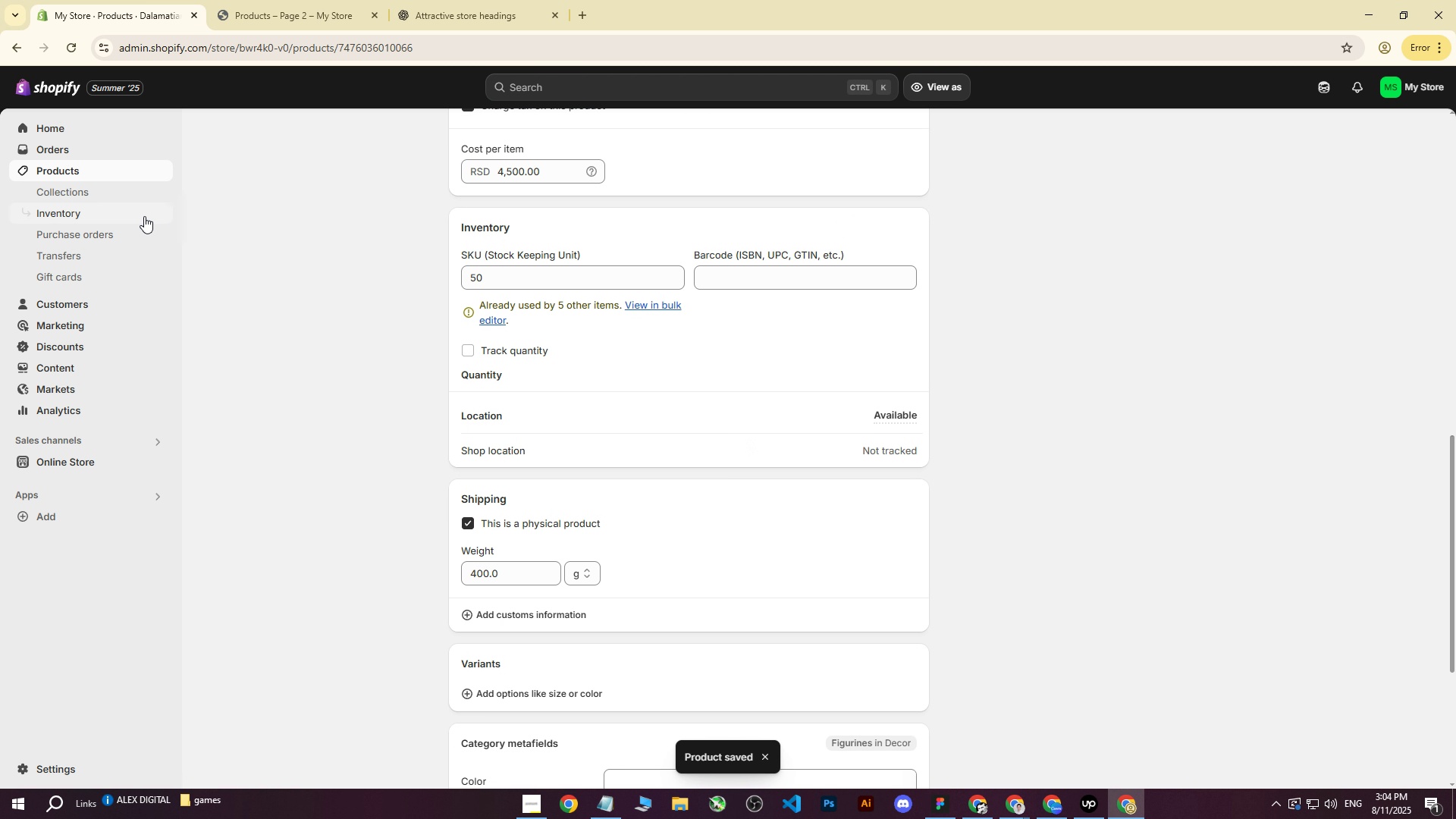 
left_click([75, 162])
 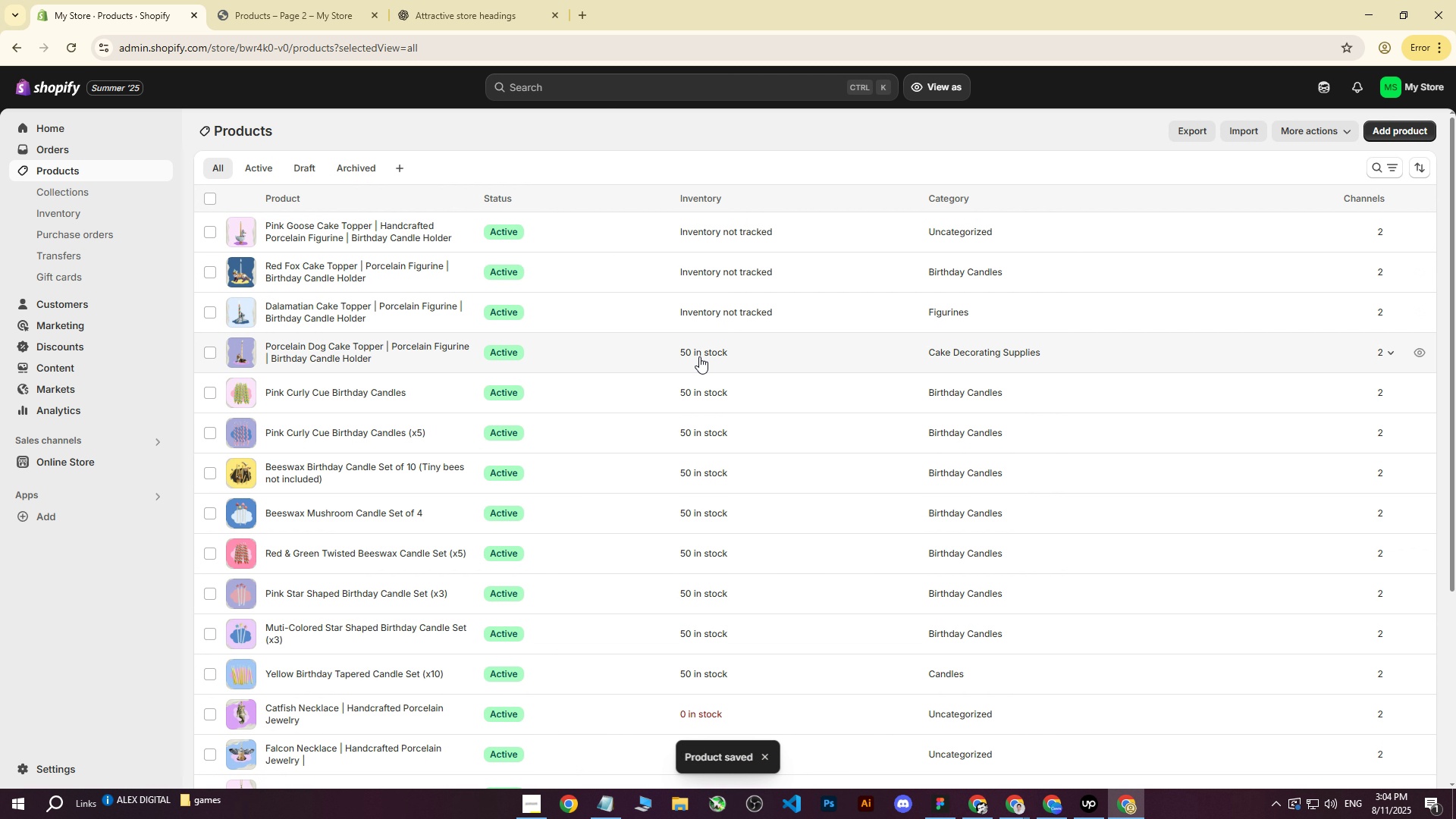 
left_click([699, 356])
 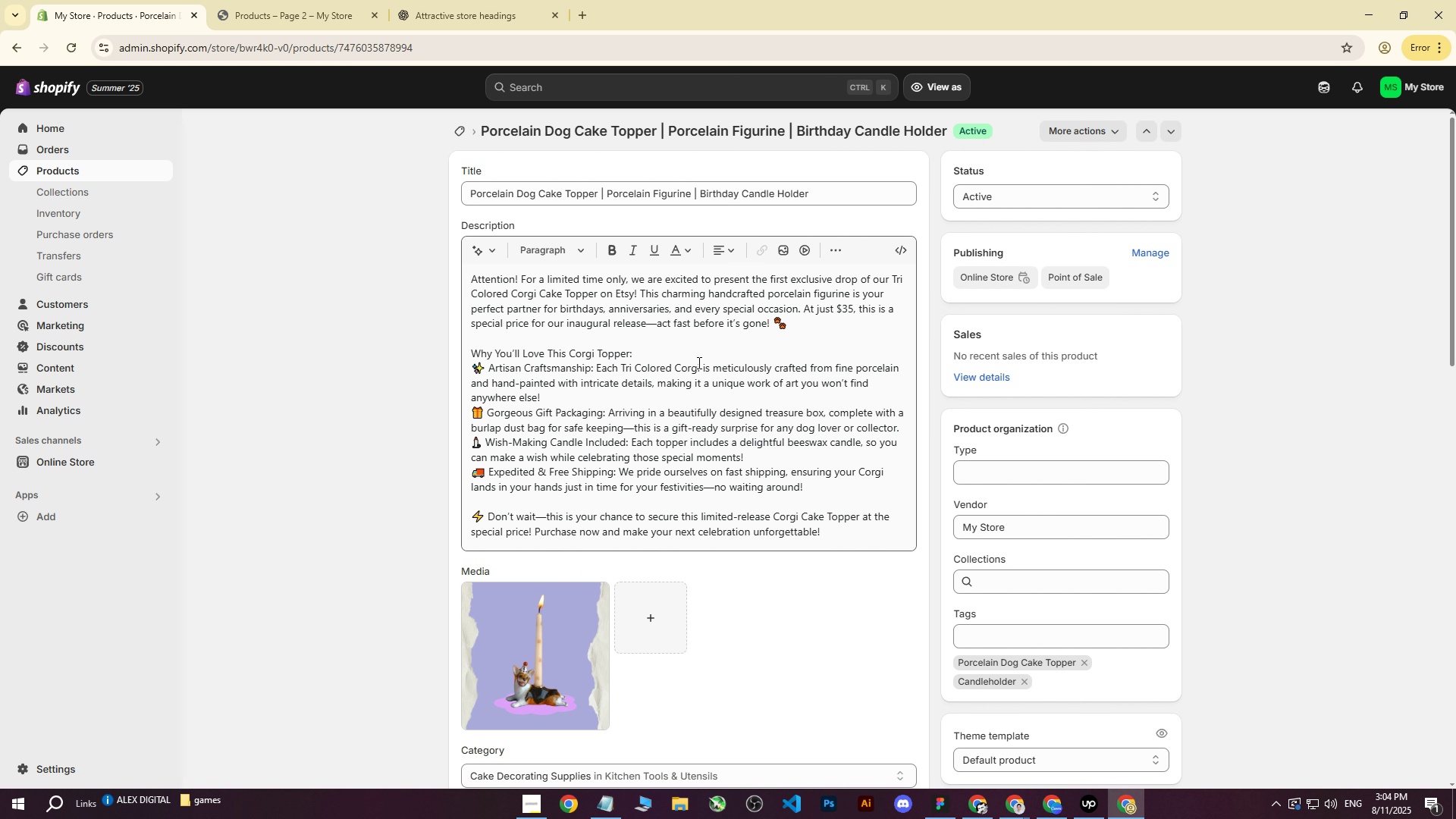 
scroll: coordinate [684, 438], scroll_direction: down, amount: 7.0
 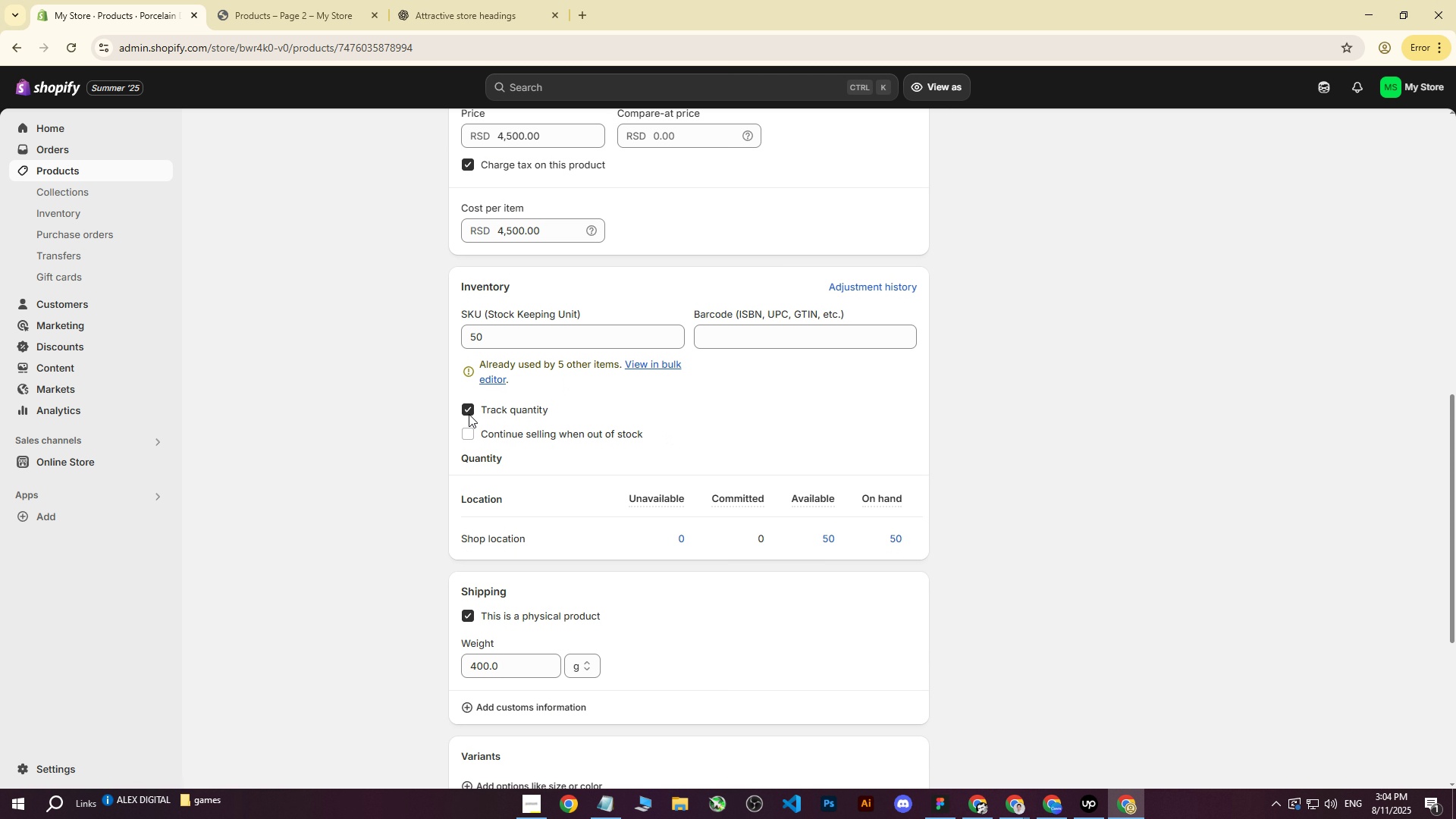 
left_click([466, 413])
 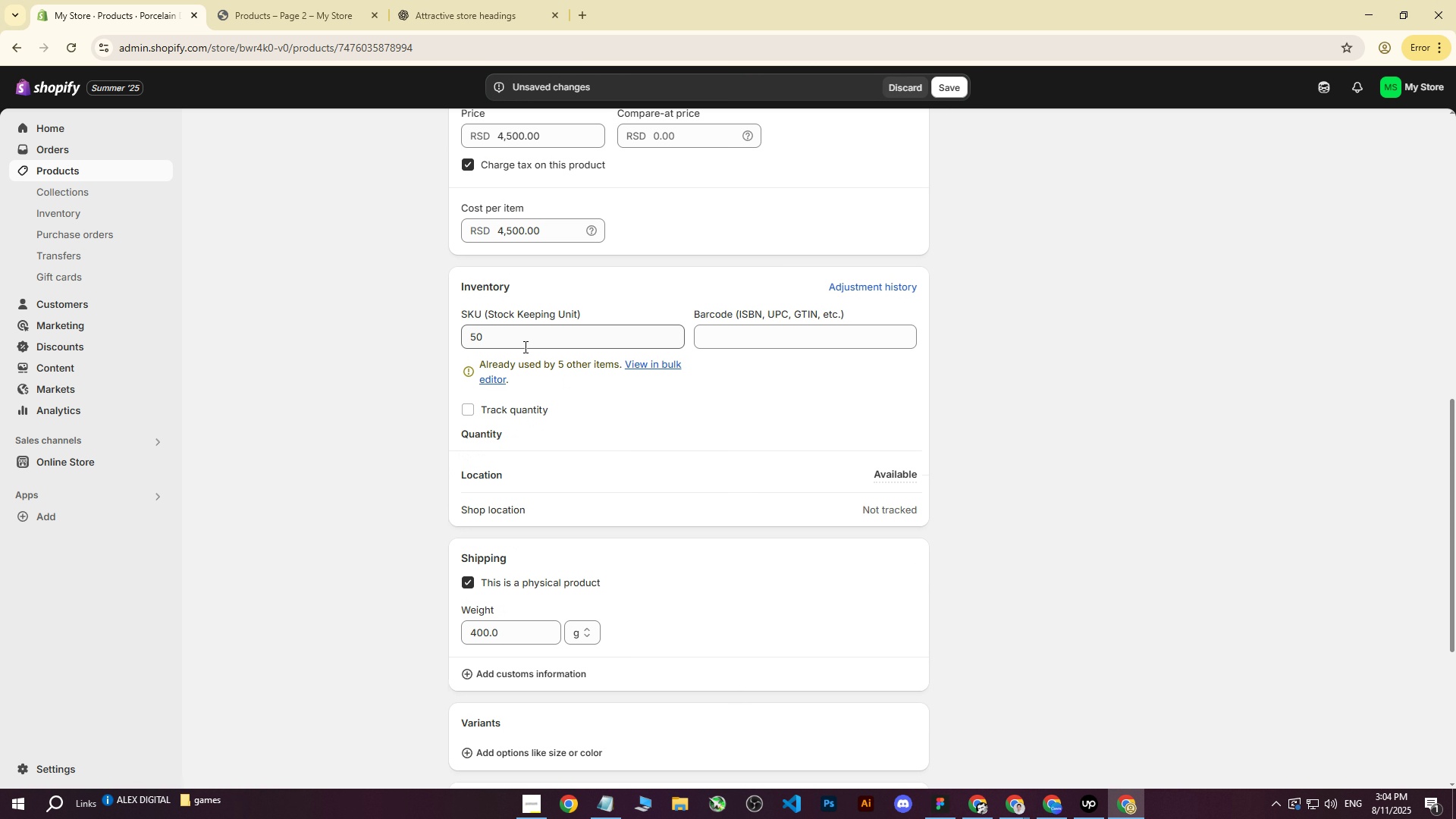 
left_click_drag(start_coordinate=[526, 339], to_coordinate=[313, 335])
 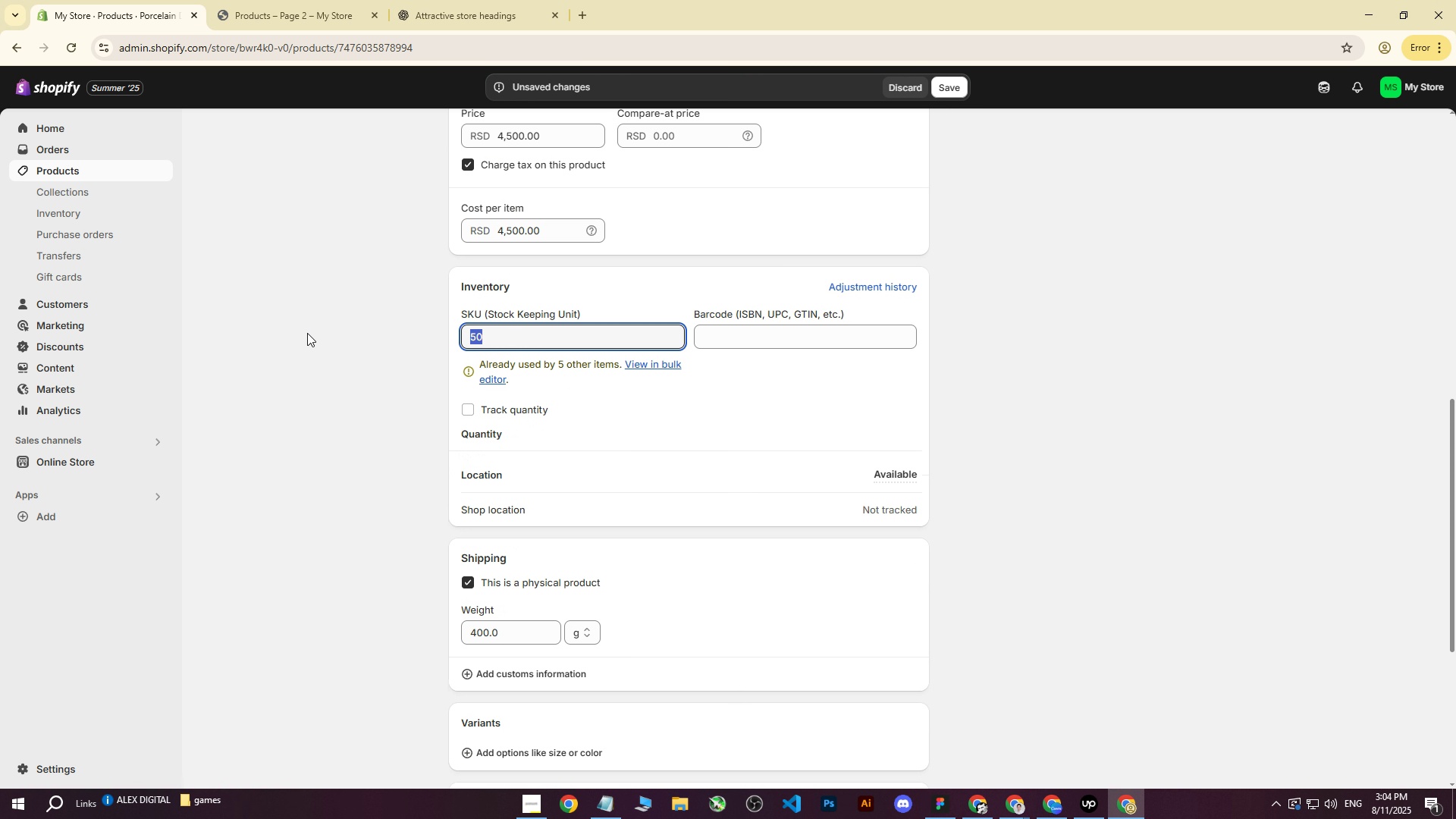 
key(0)
 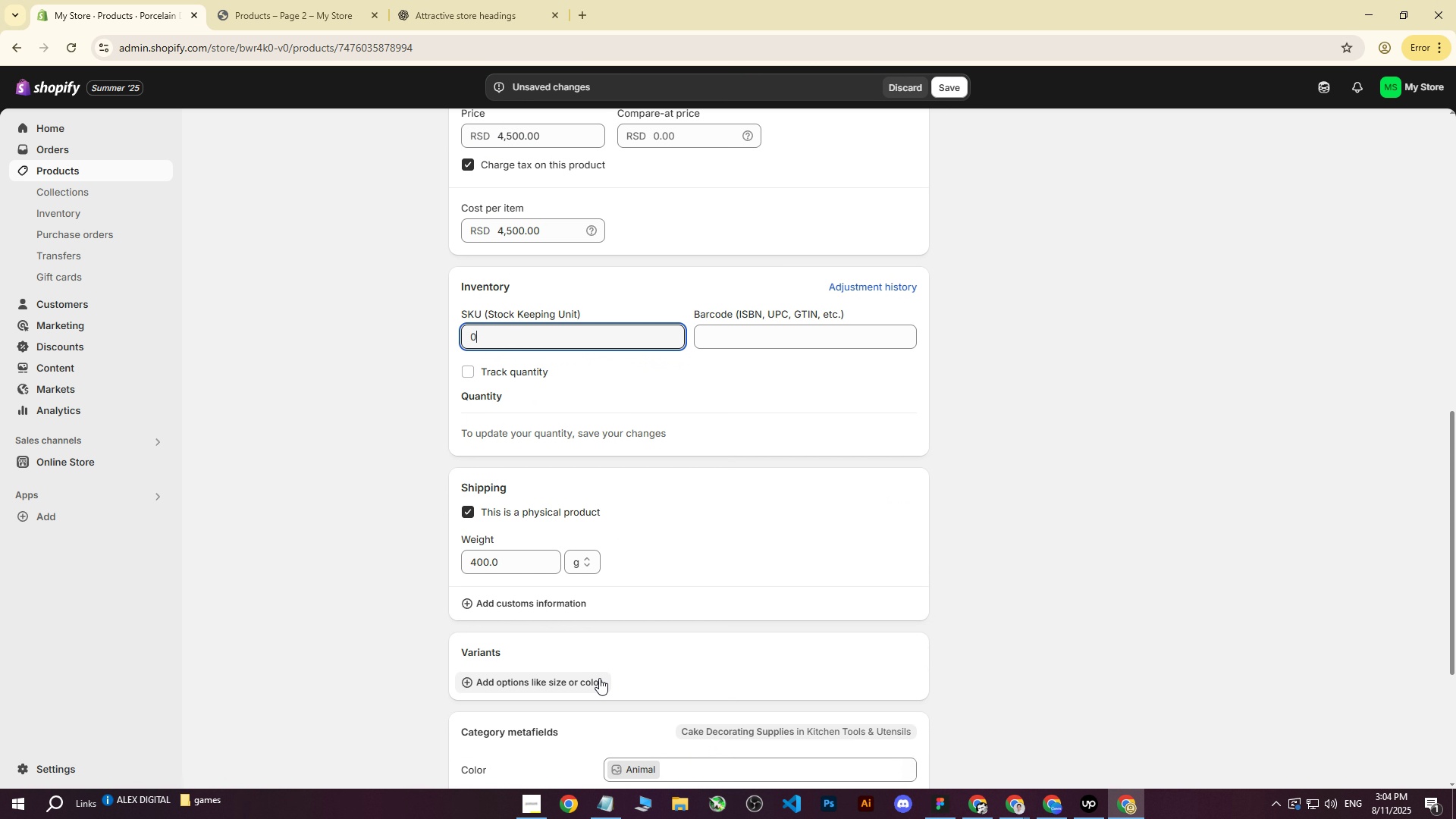 
left_click([945, 83])
 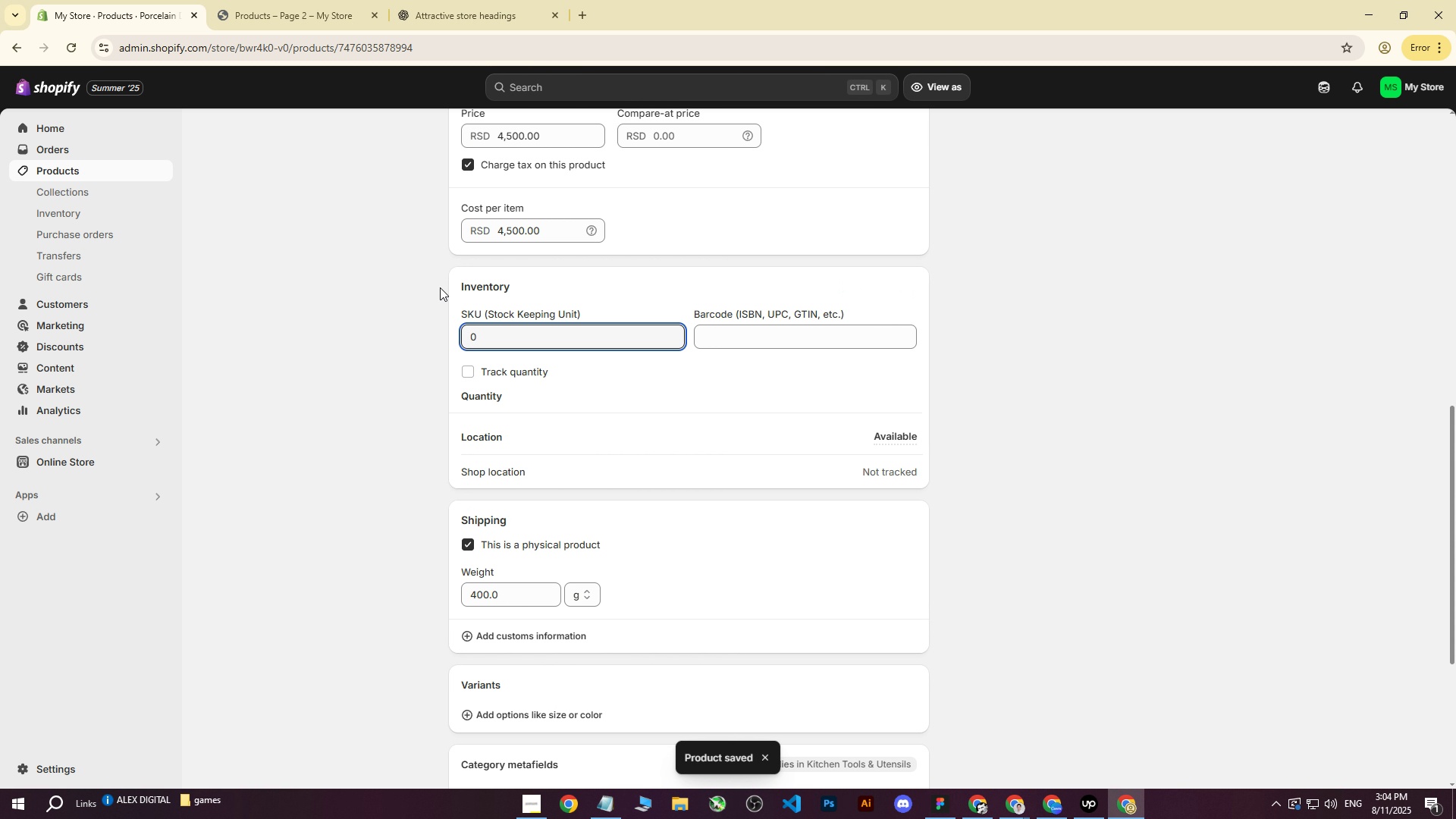 
left_click([89, 171])
 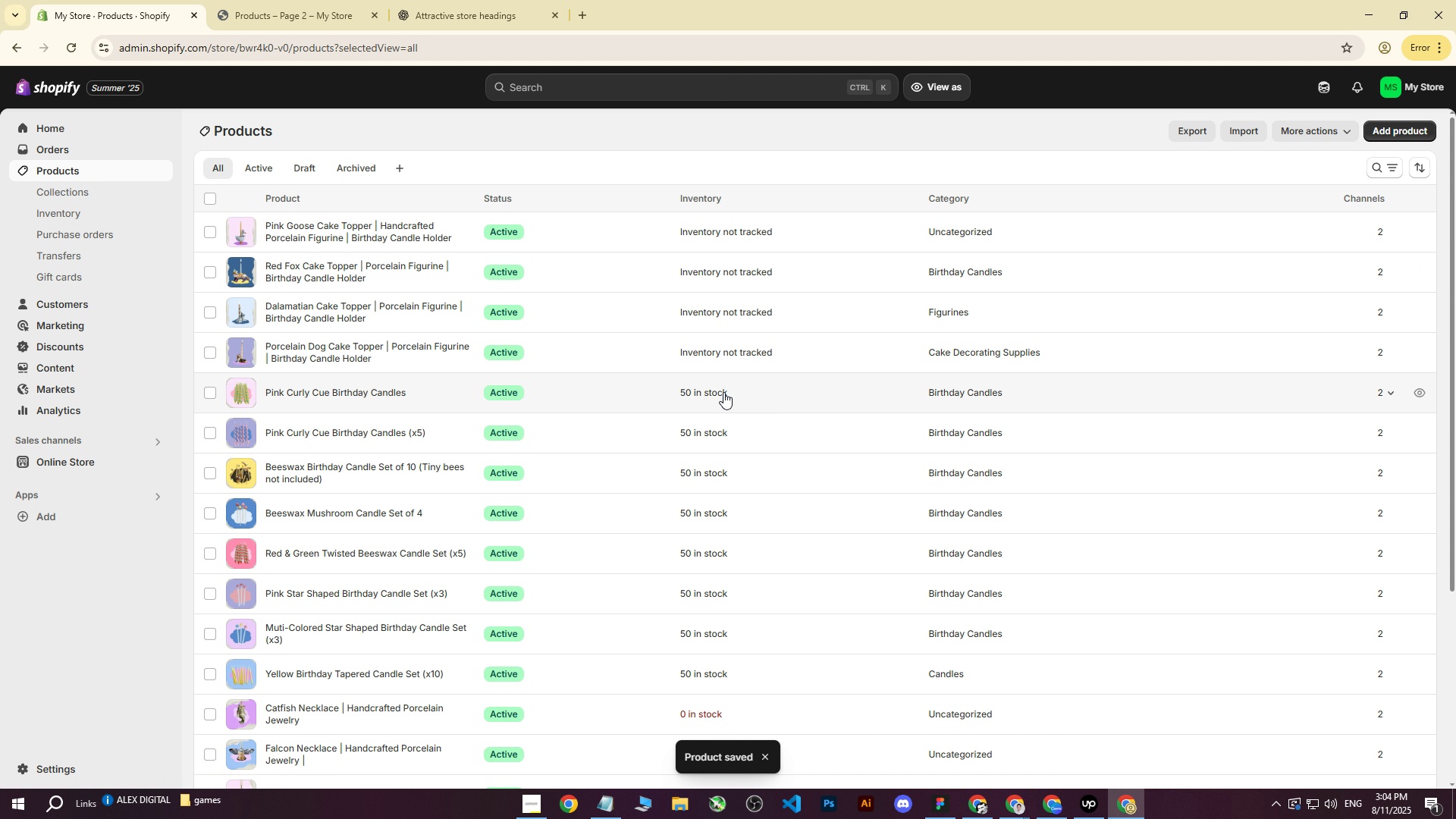 
left_click([723, 392])
 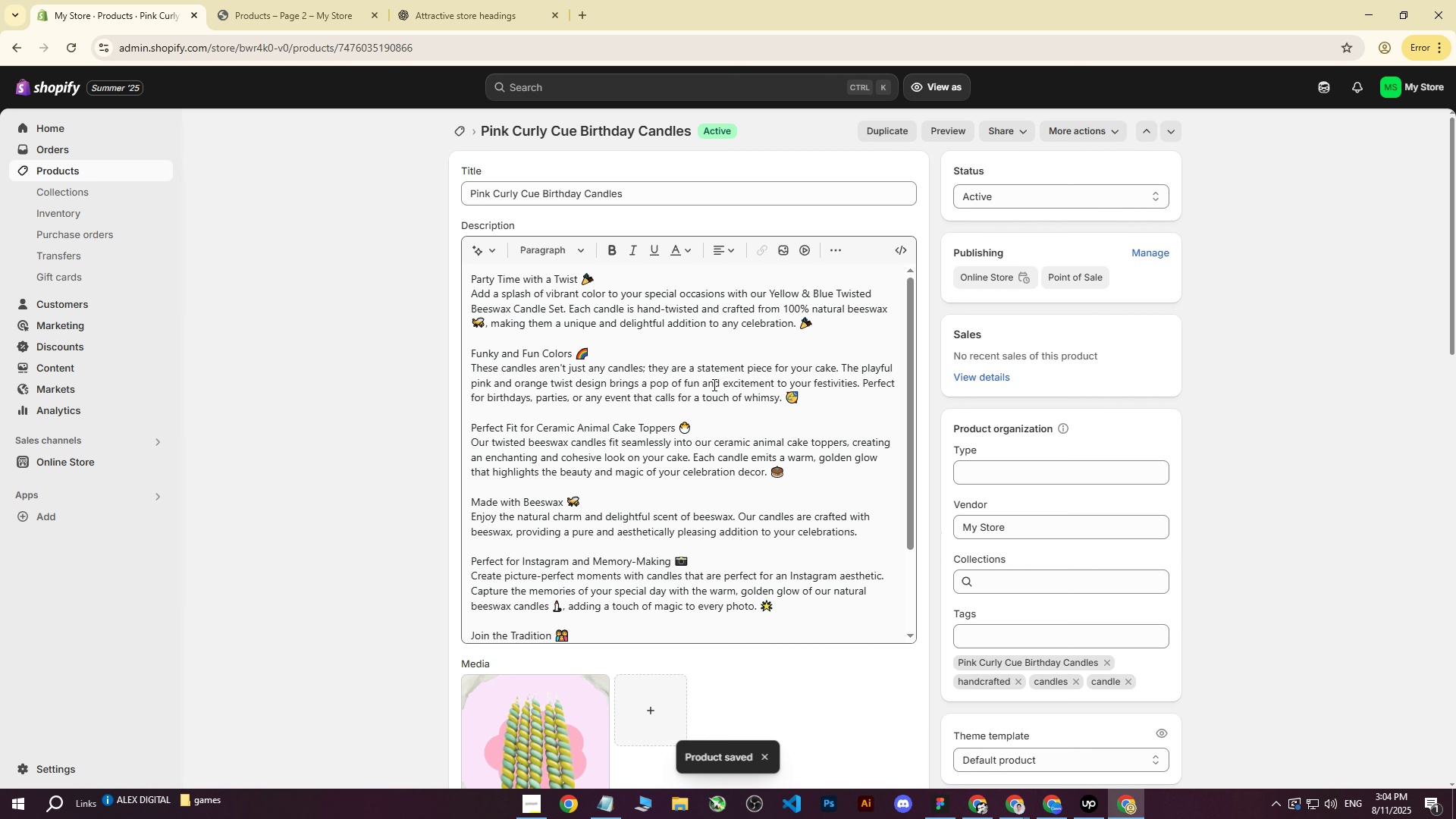 
scroll: coordinate [717, 432], scroll_direction: down, amount: 17.0
 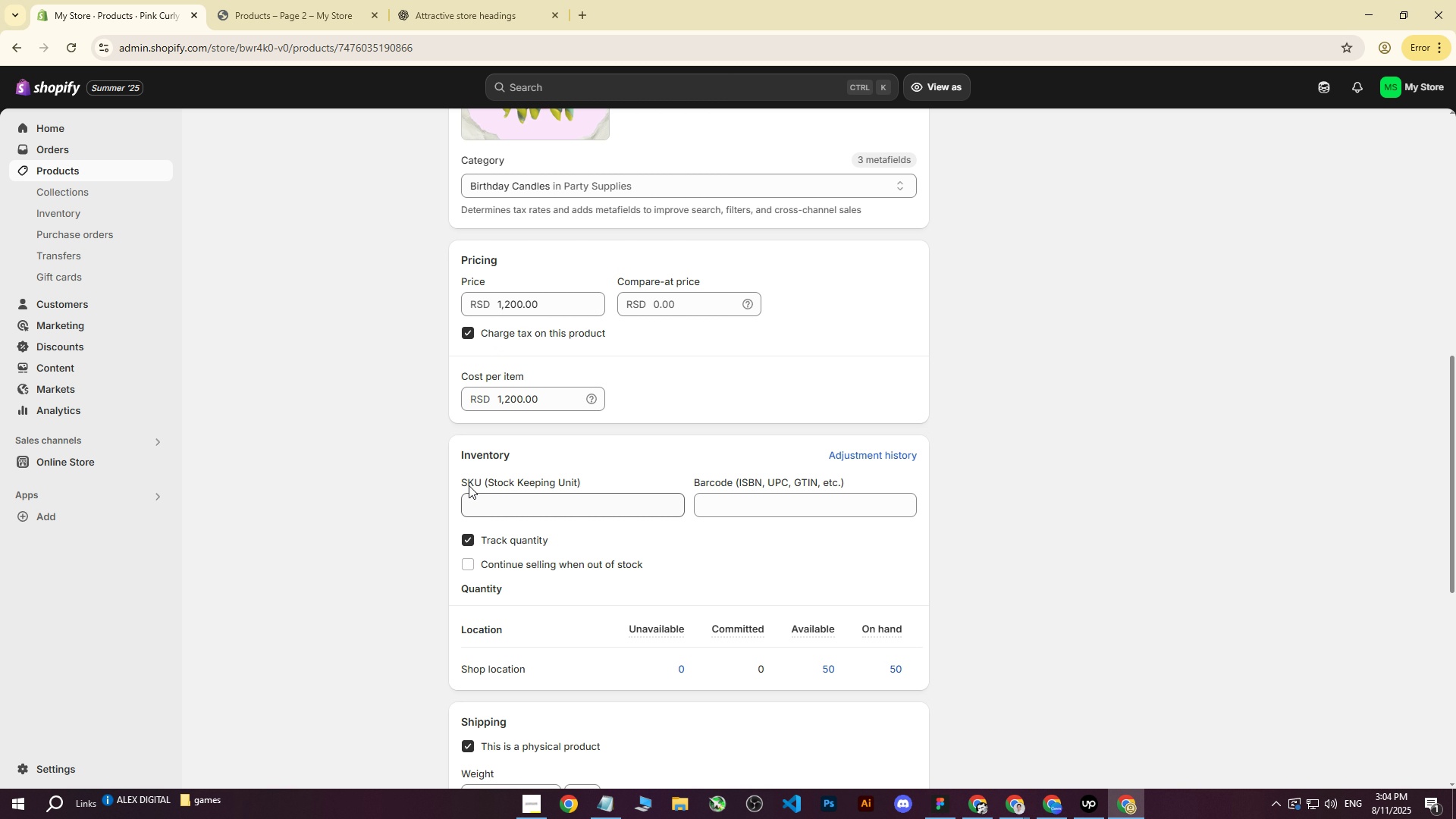 
left_click([491, 538])
 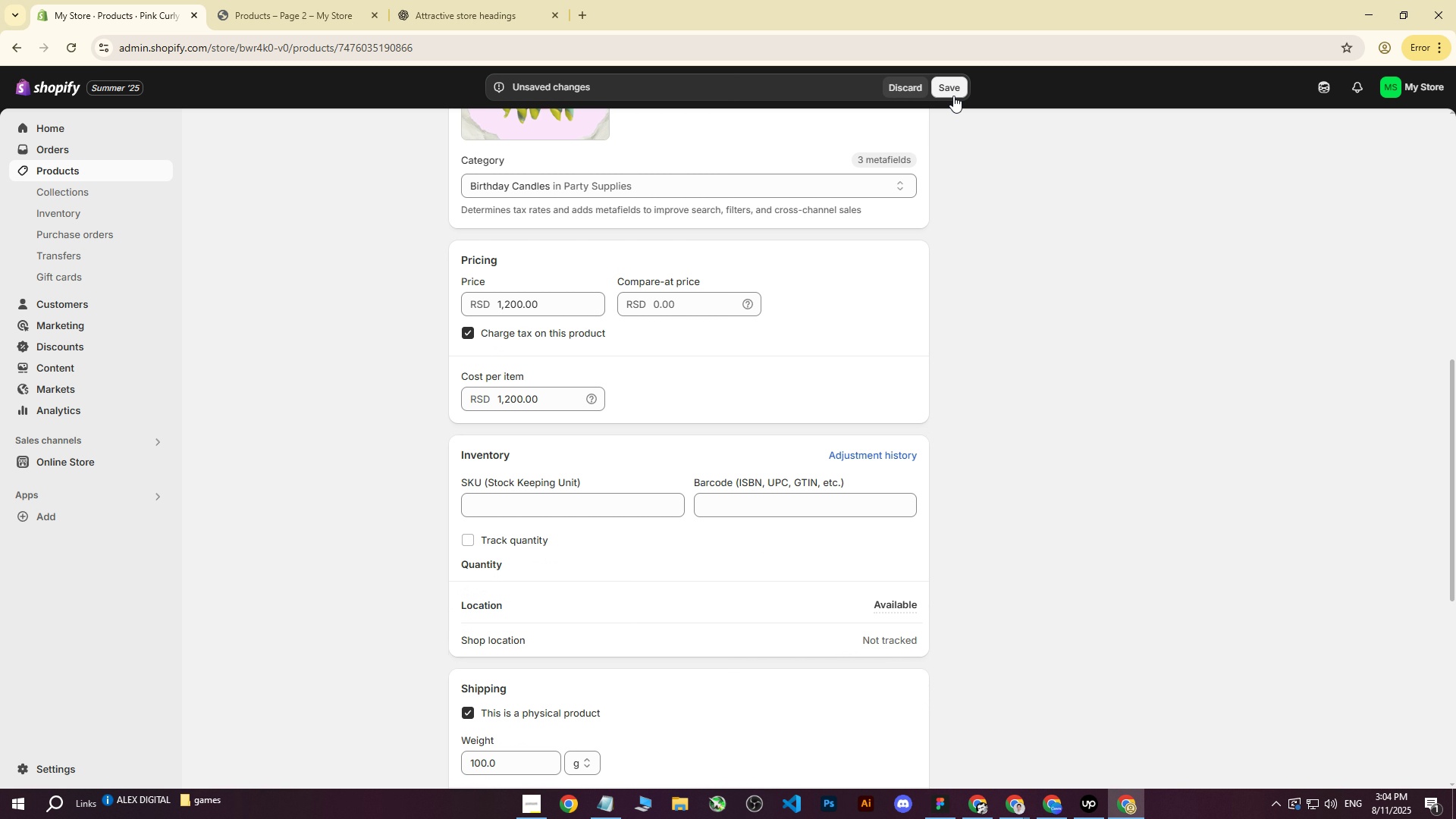 
left_click([953, 95])
 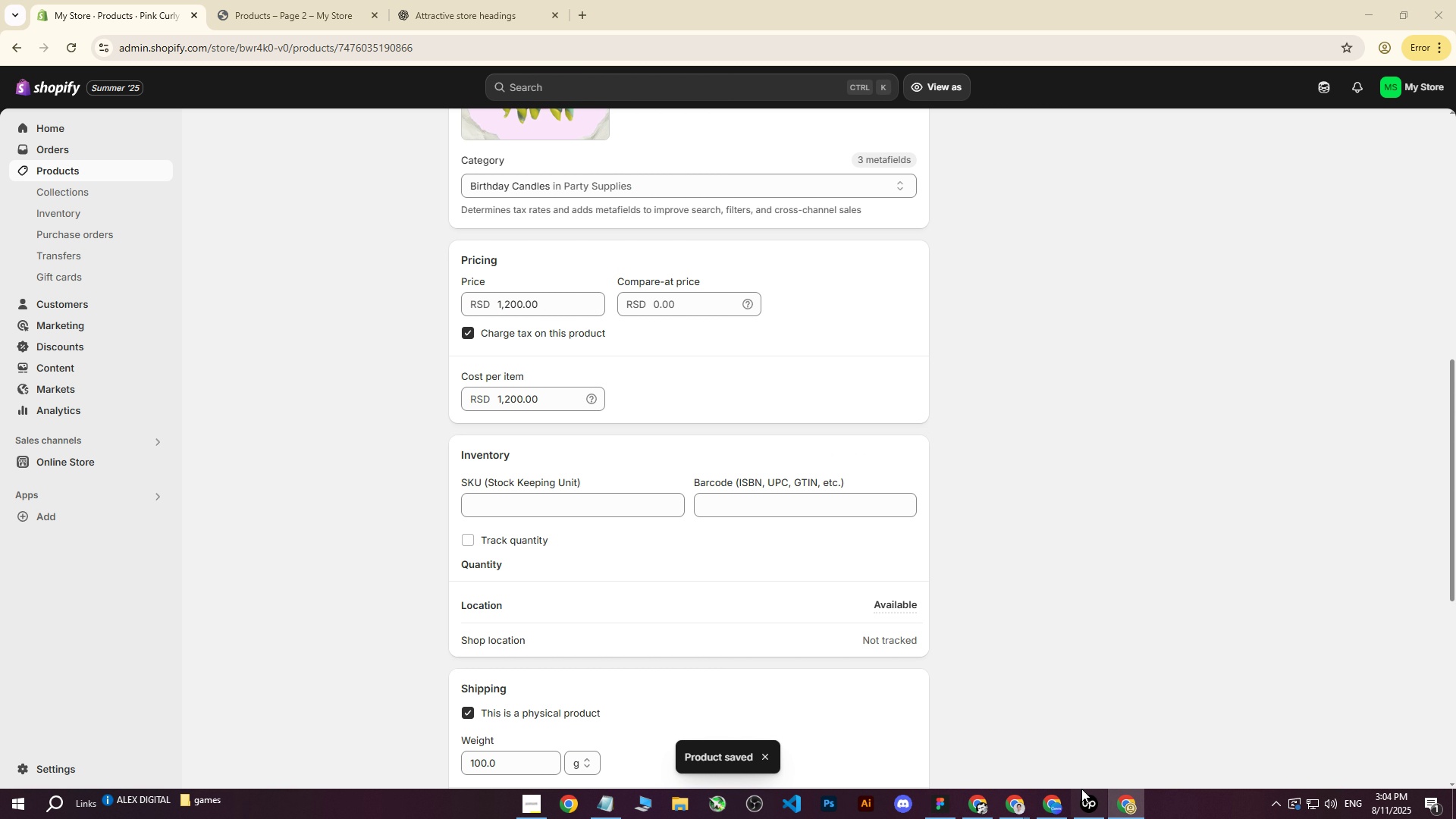 
wait(8.89)
 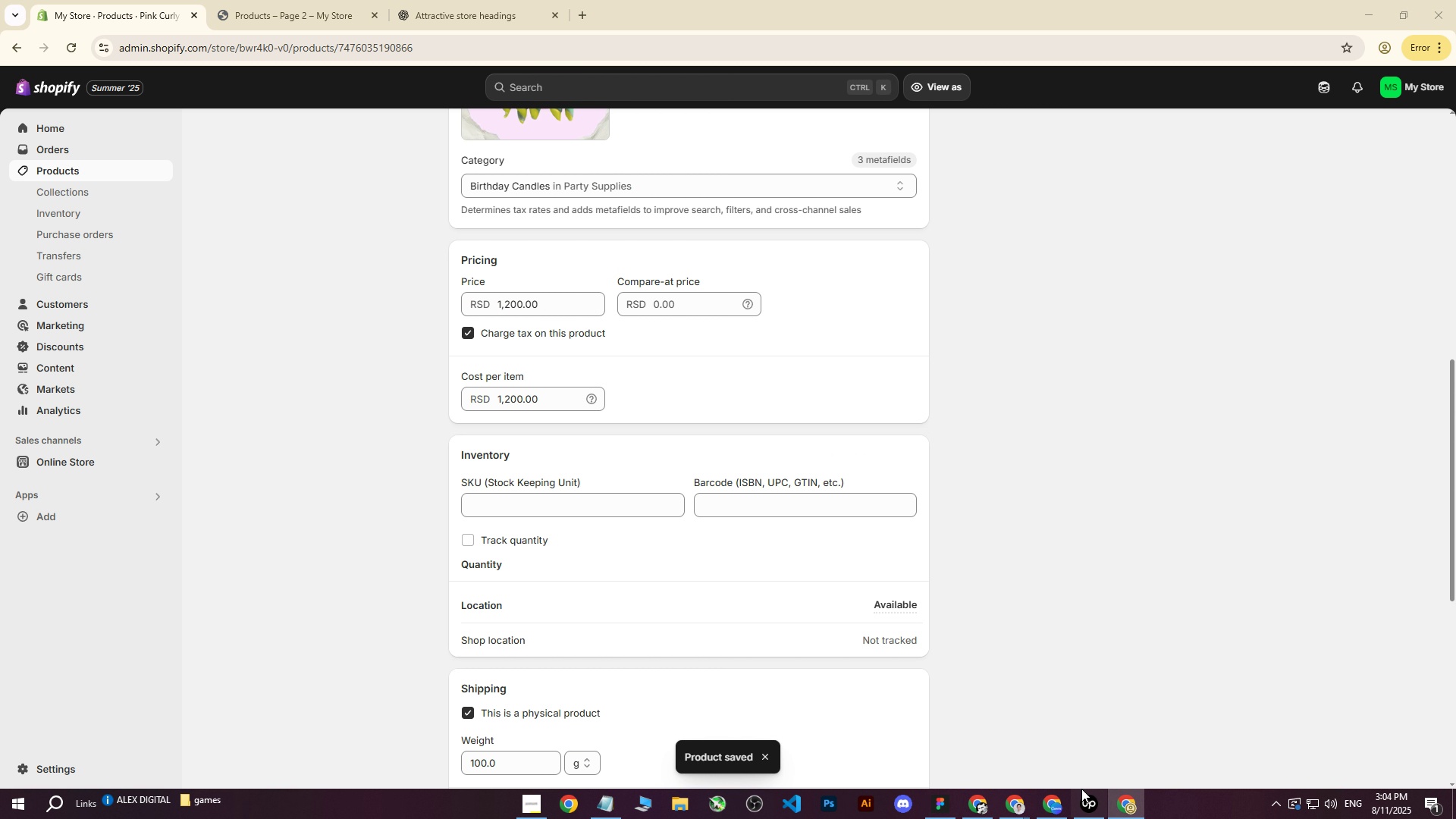 
left_click([61, 171])
 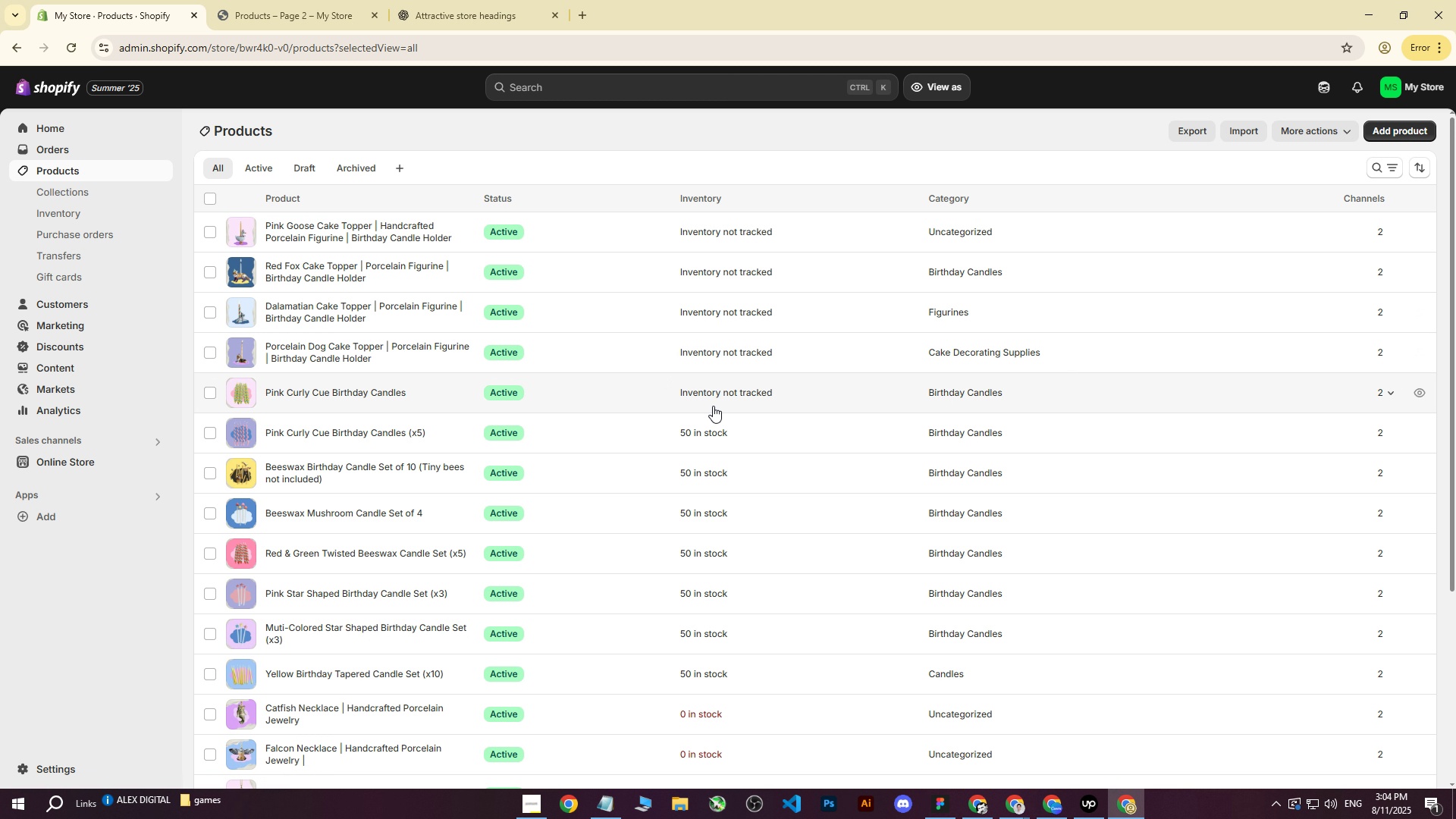 
left_click([703, 438])
 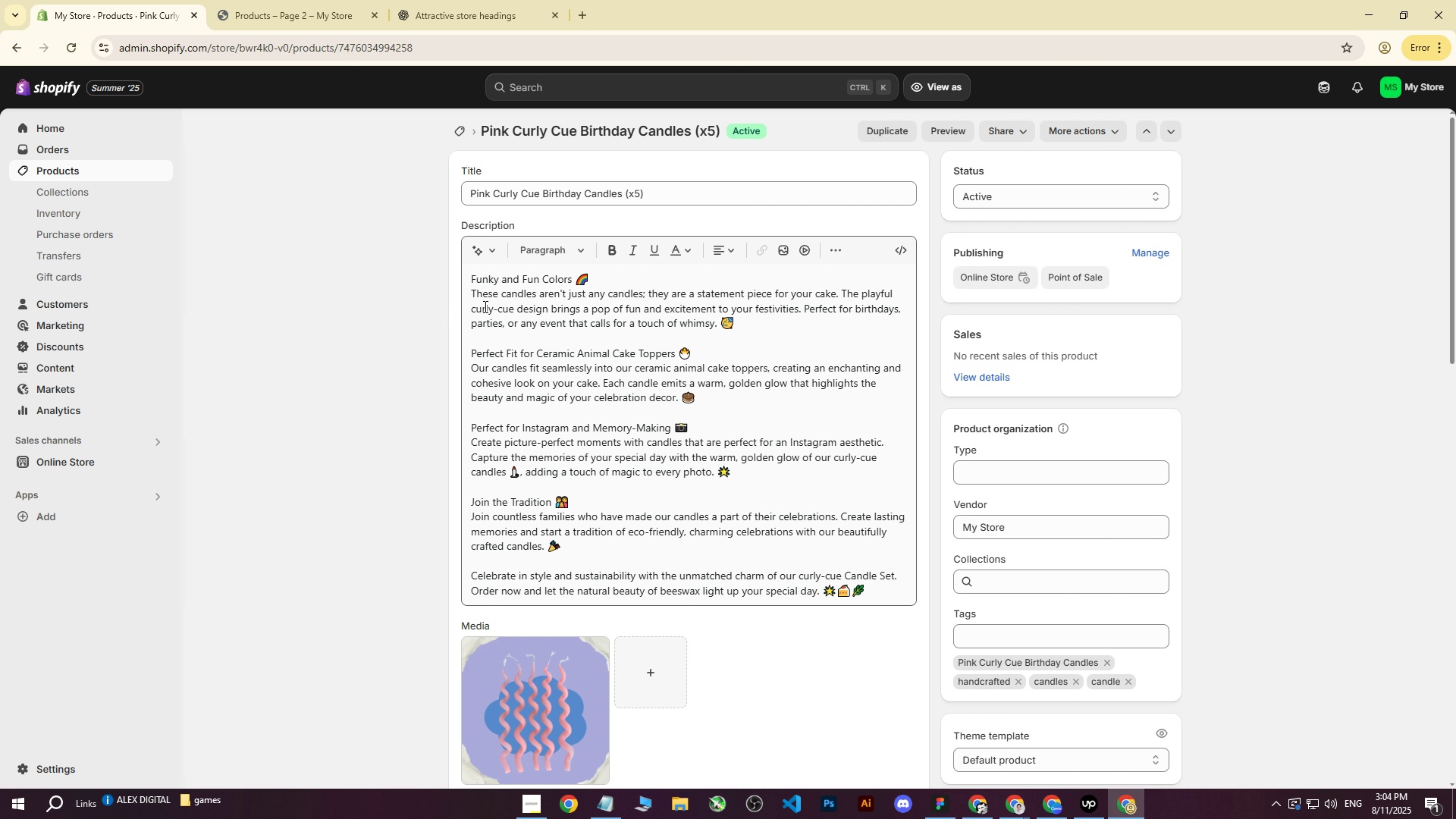 
scroll: coordinate [689, 383], scroll_direction: down, amount: 5.0
 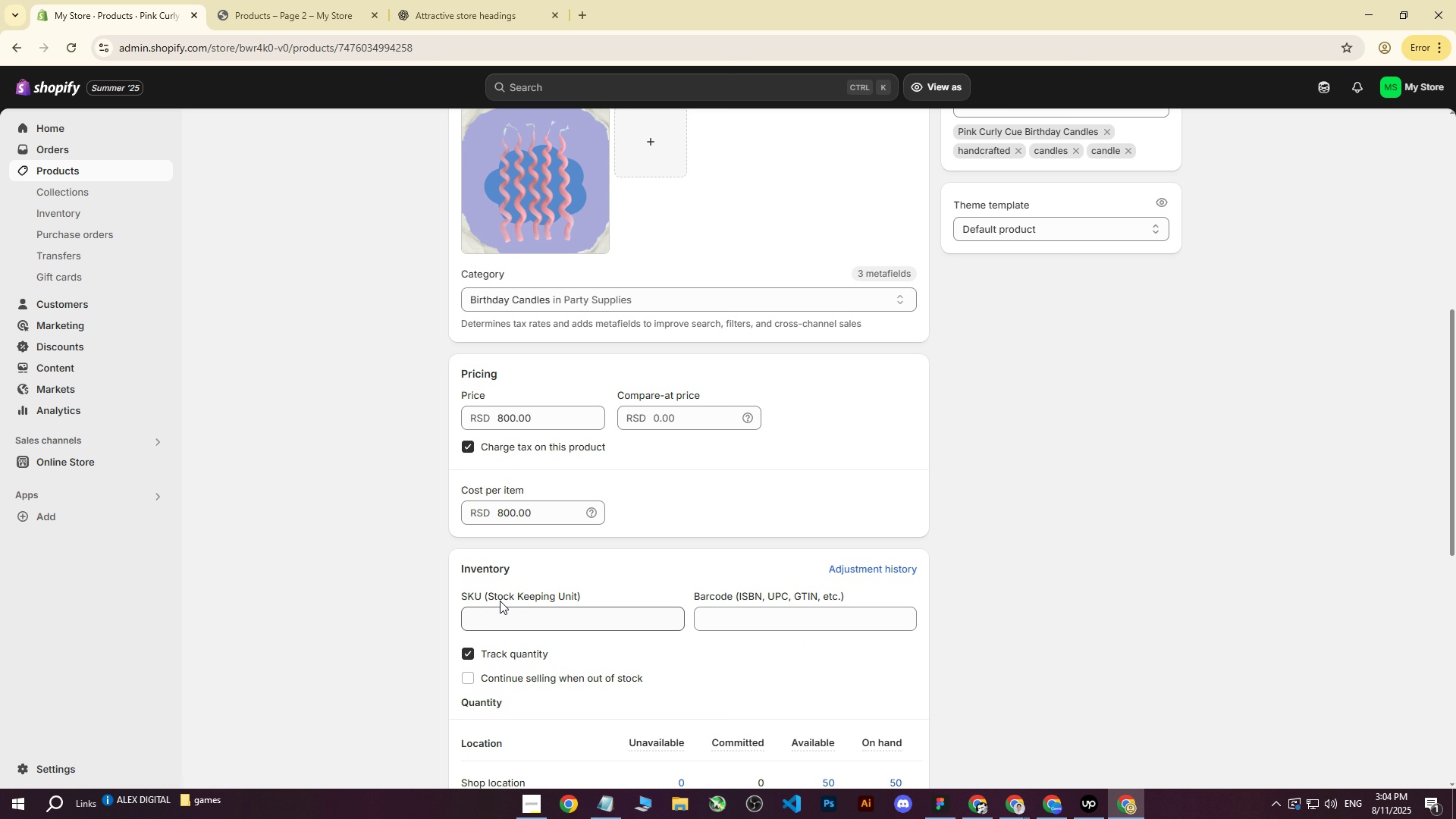 
left_click([483, 661])
 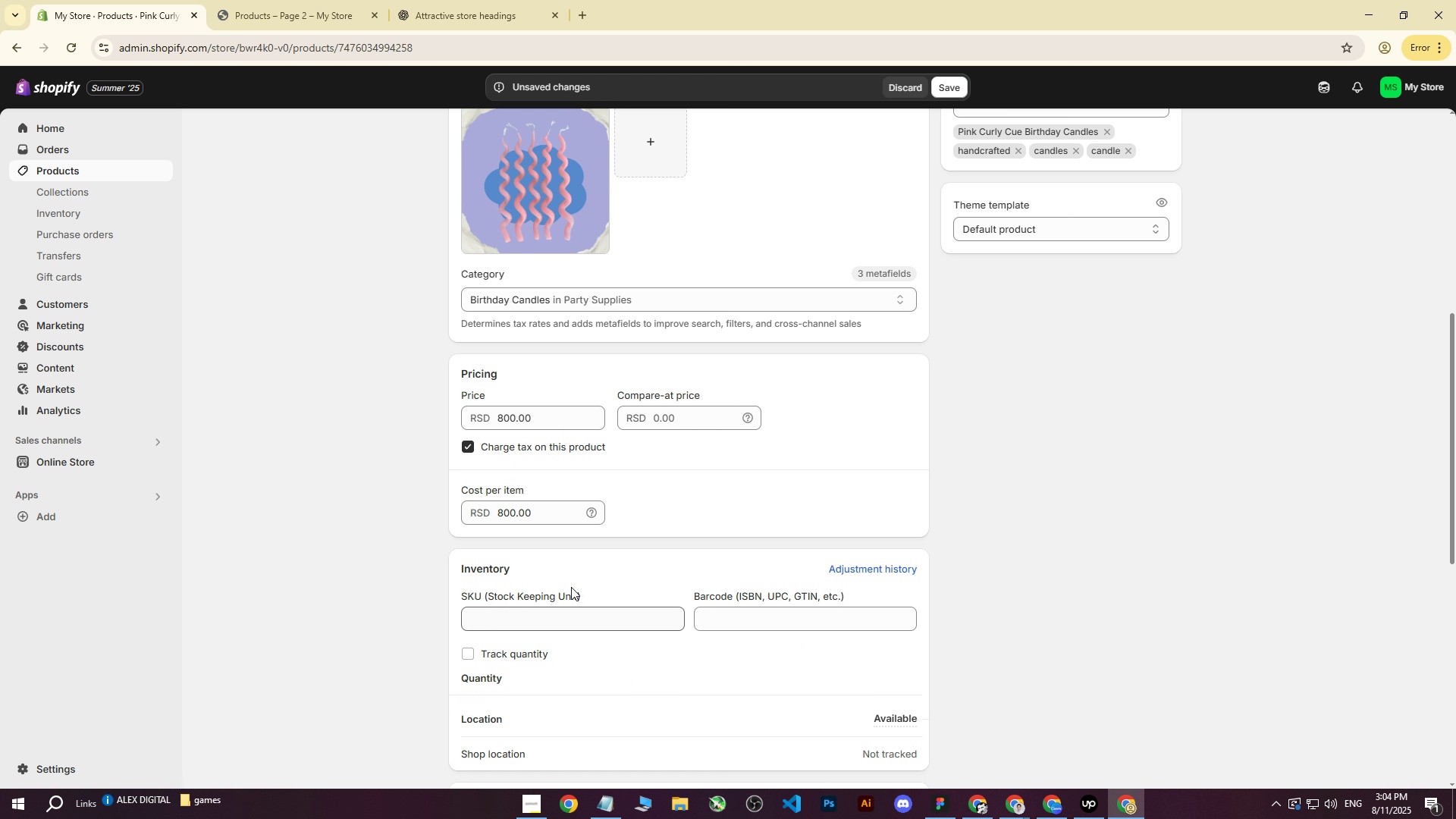 
scroll: coordinate [845, 367], scroll_direction: down, amount: 2.0
 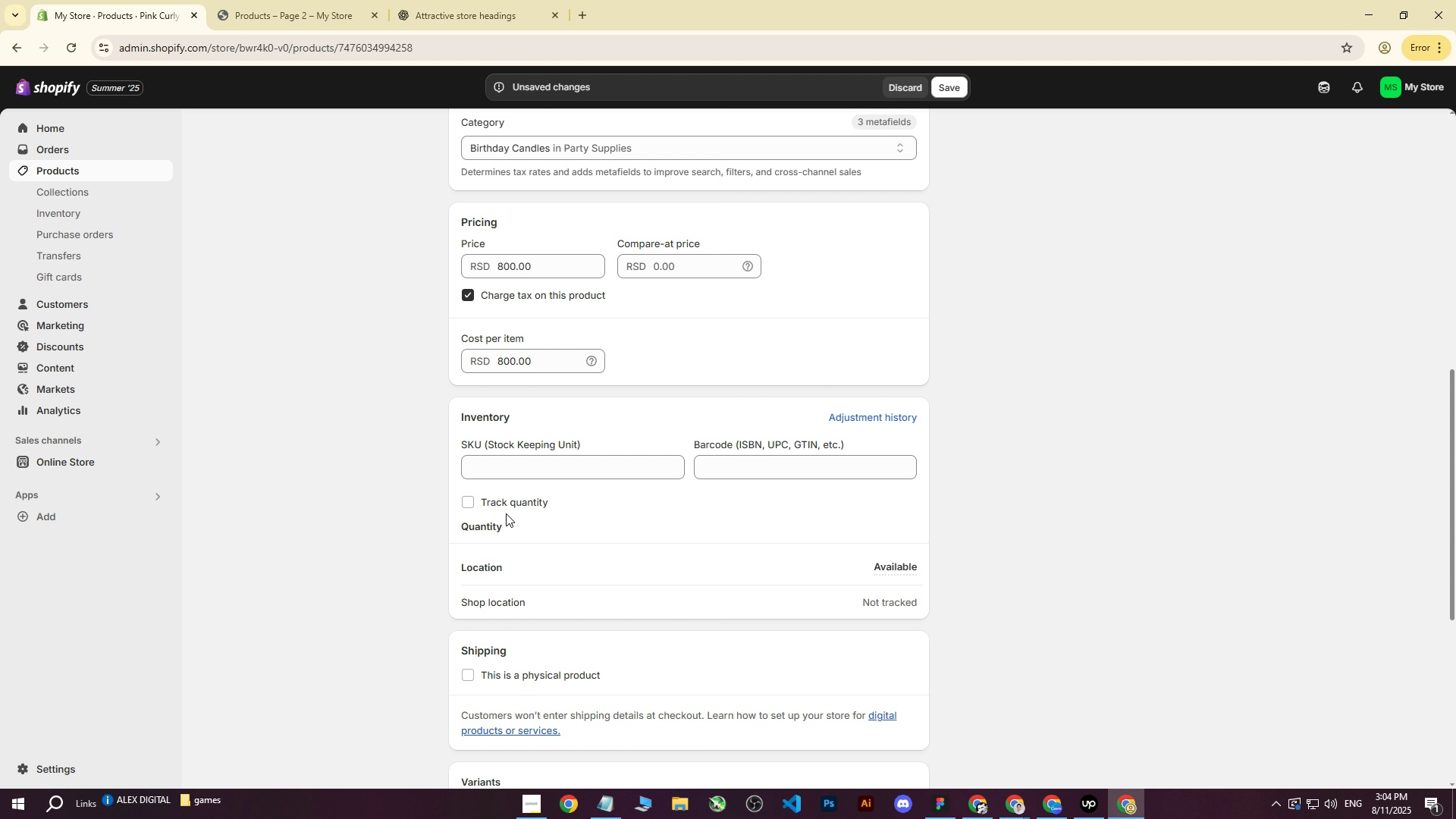 
double_click([512, 506])
 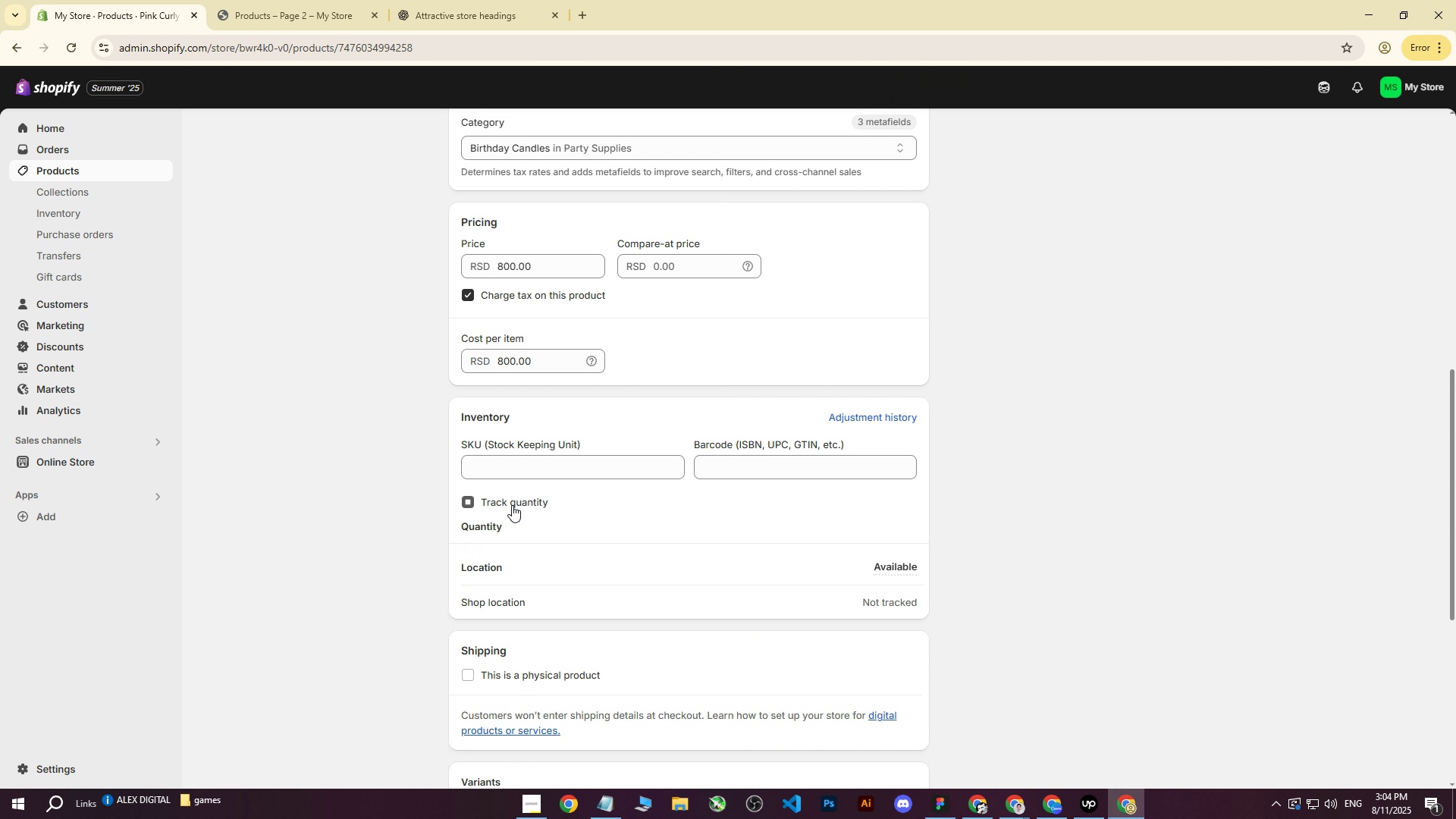 
left_click([512, 505])
 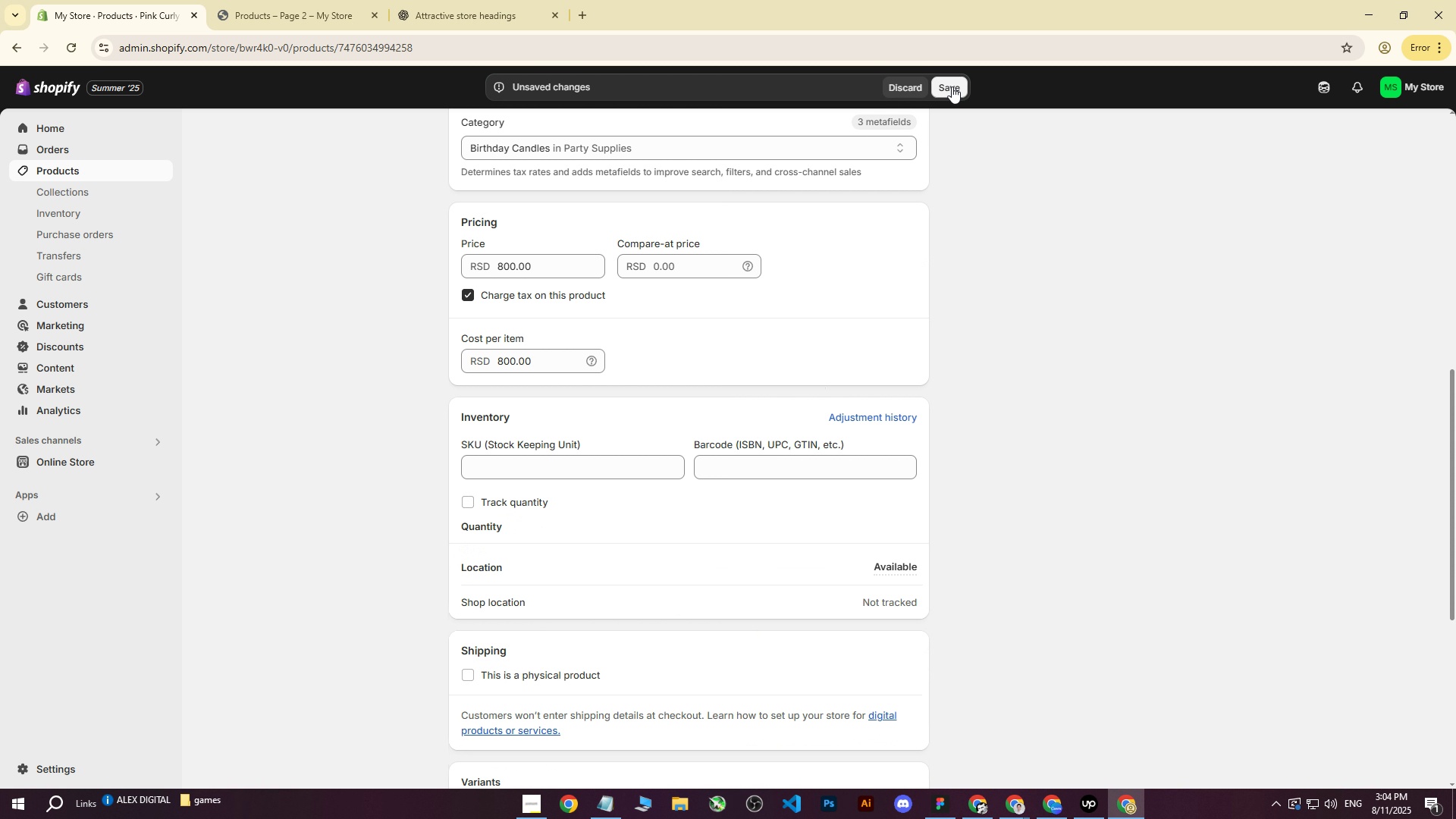 
left_click([952, 83])
 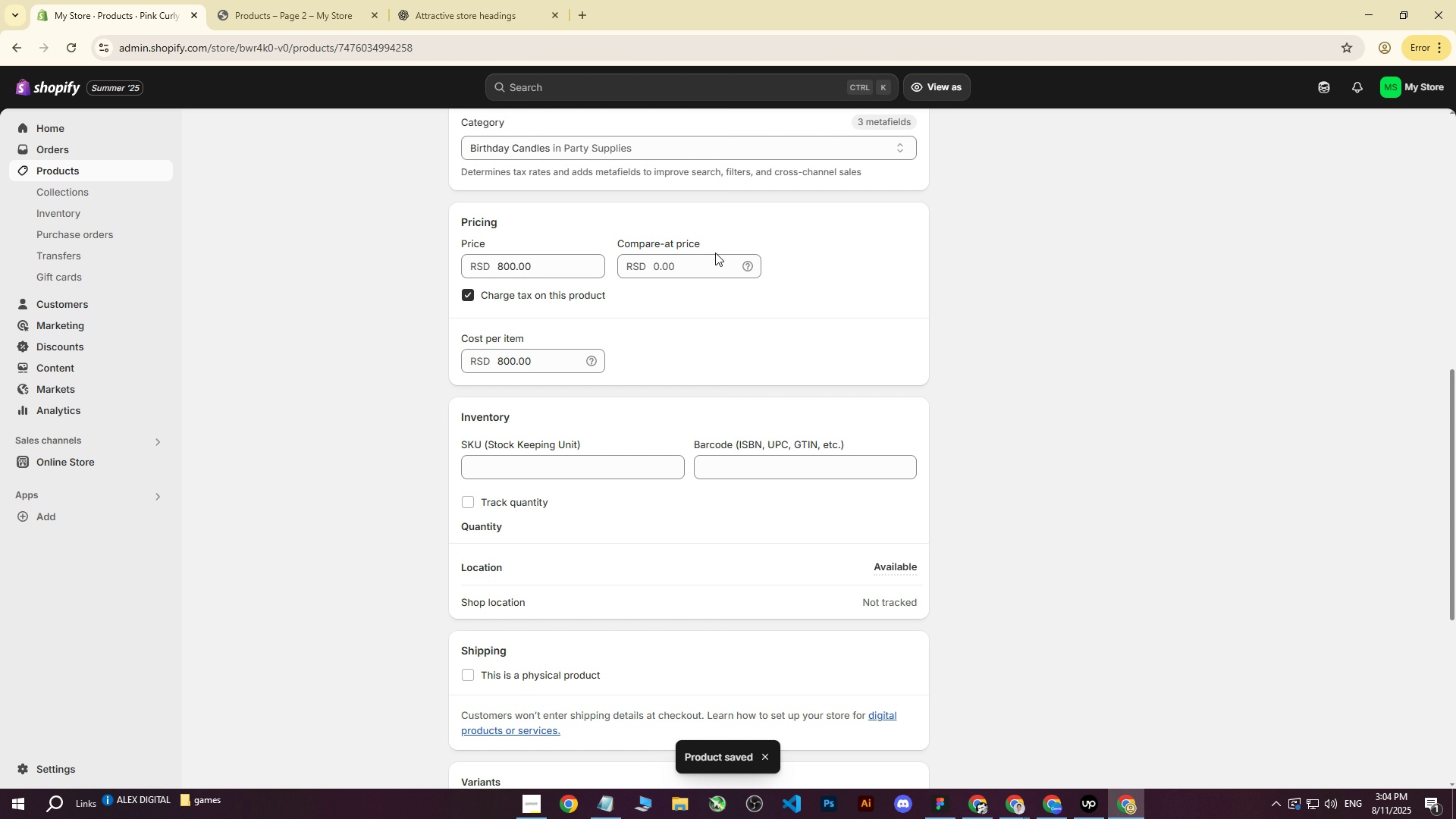 
left_click([55, 155])
 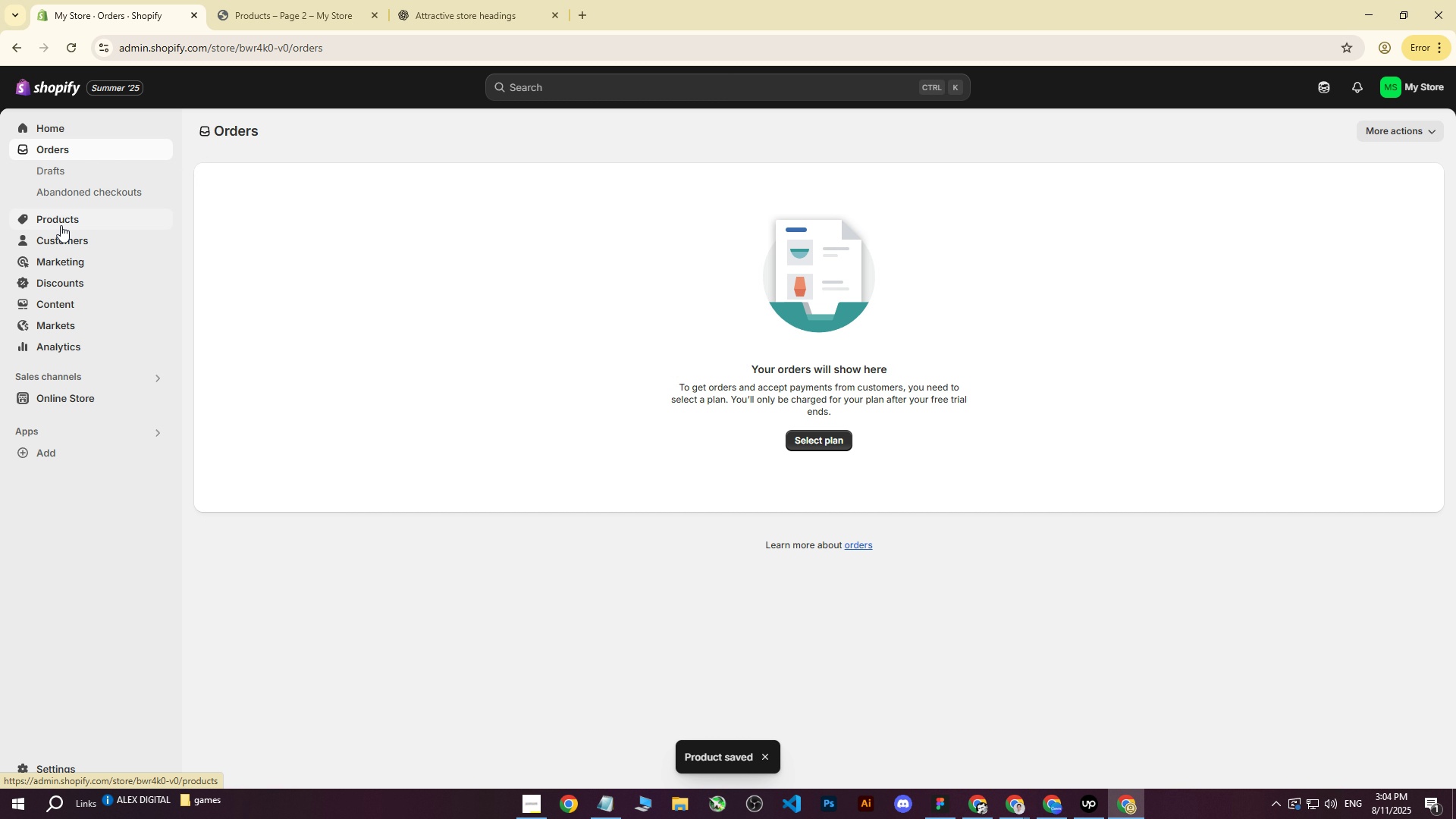 
left_click([61, 225])
 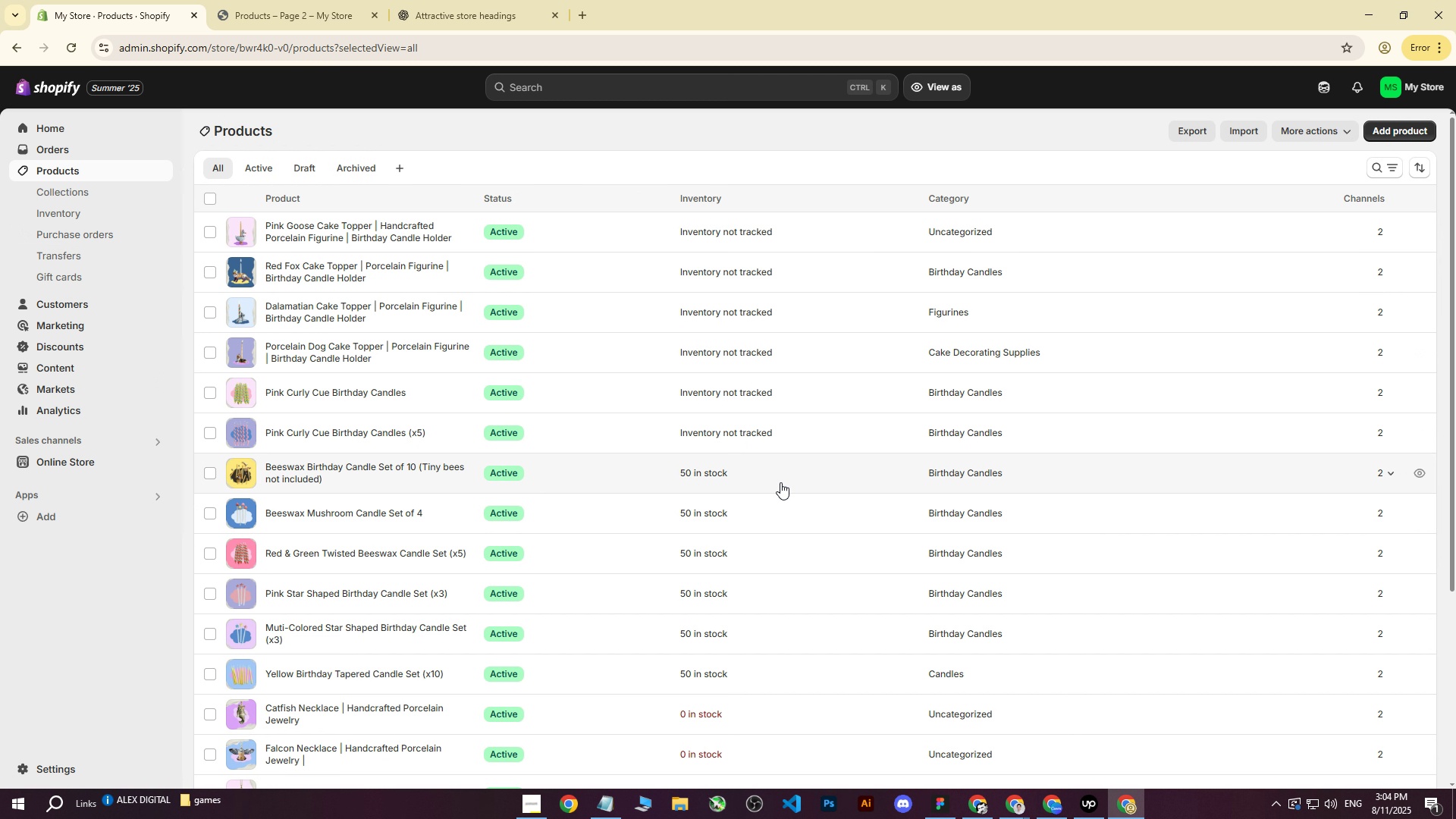 
left_click([703, 471])
 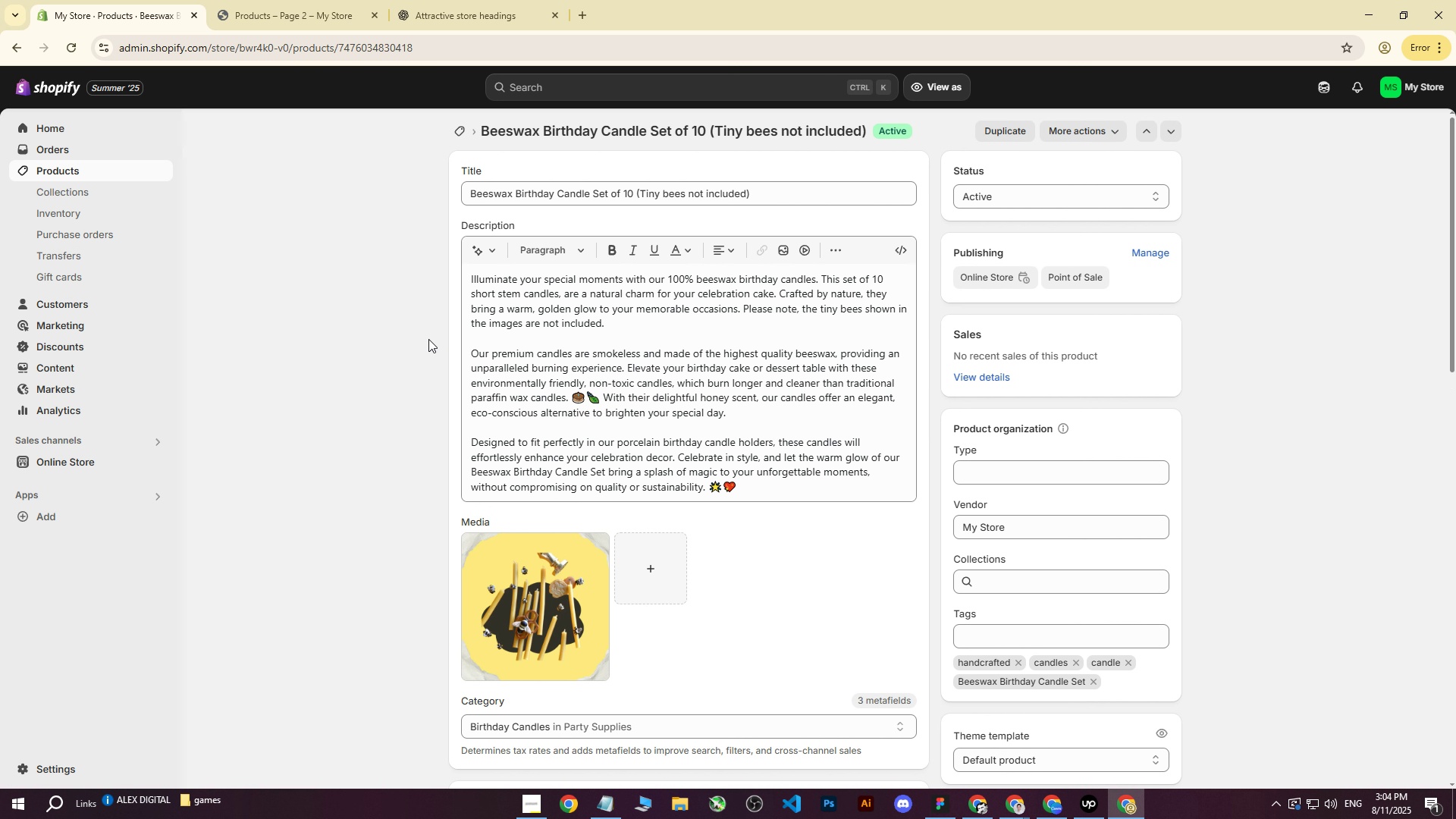 
scroll: coordinate [516, 520], scroll_direction: down, amount: 7.0
 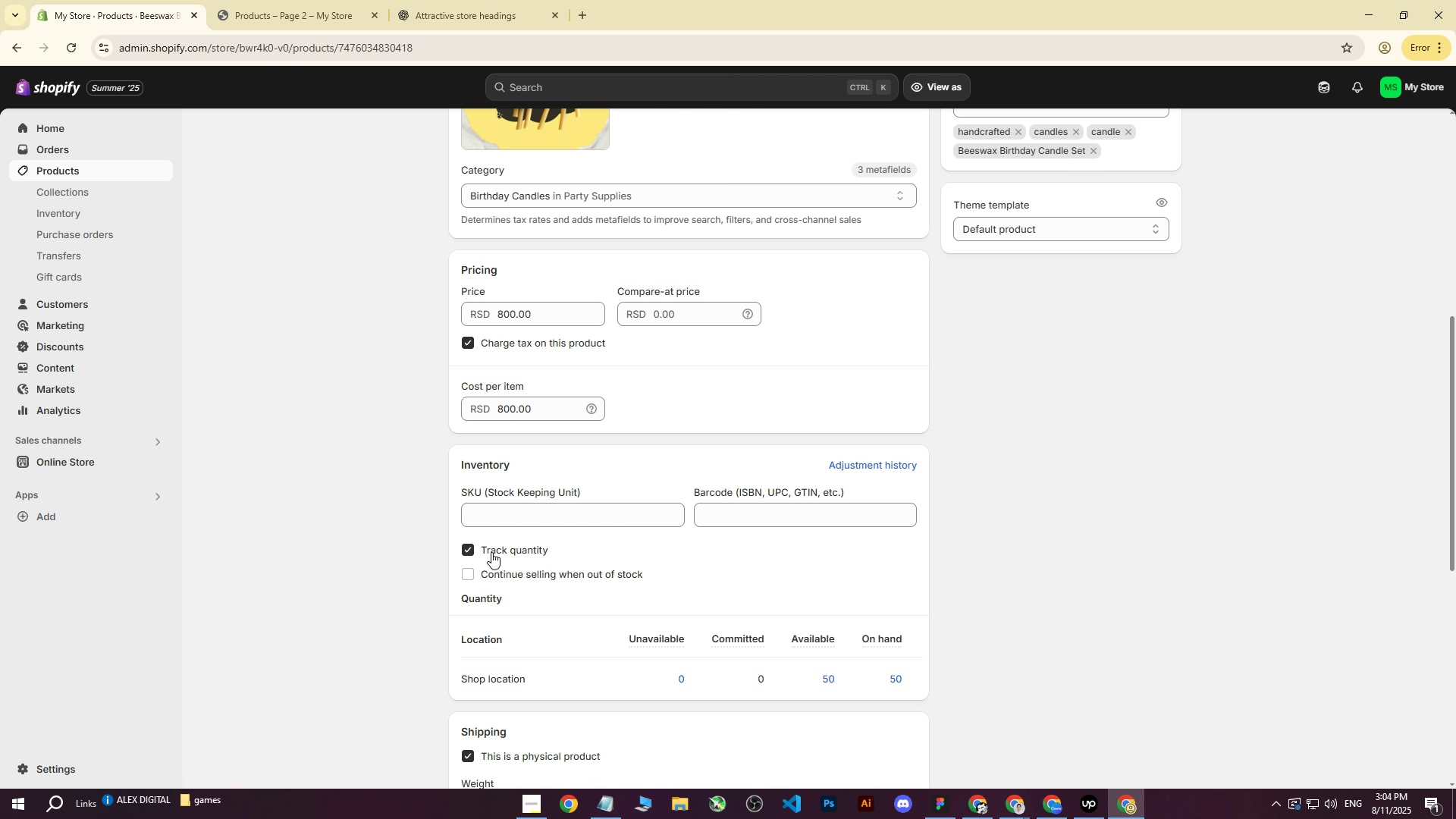 
left_click([491, 552])
 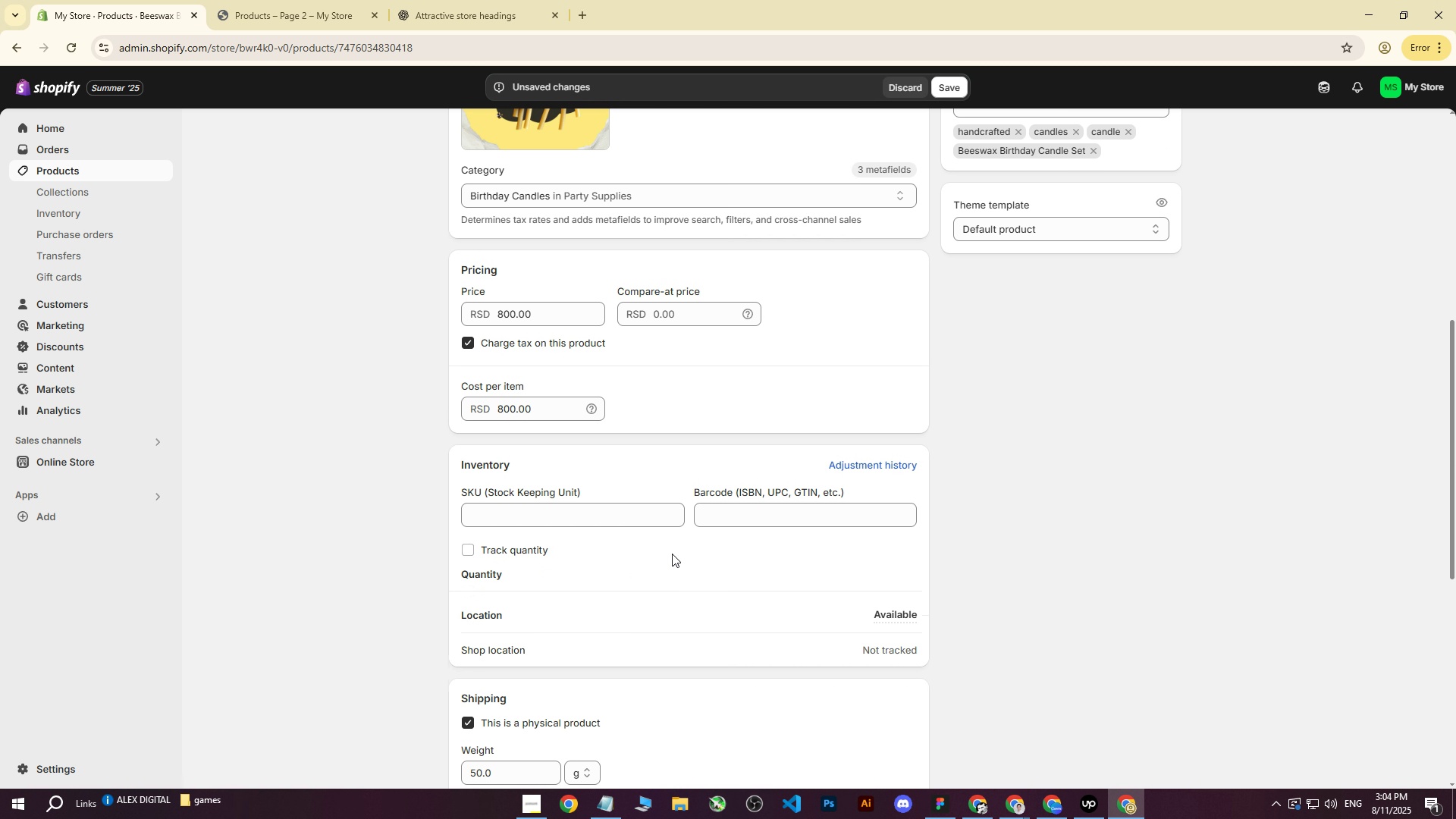 
scroll: coordinate [703, 559], scroll_direction: down, amount: 1.0
 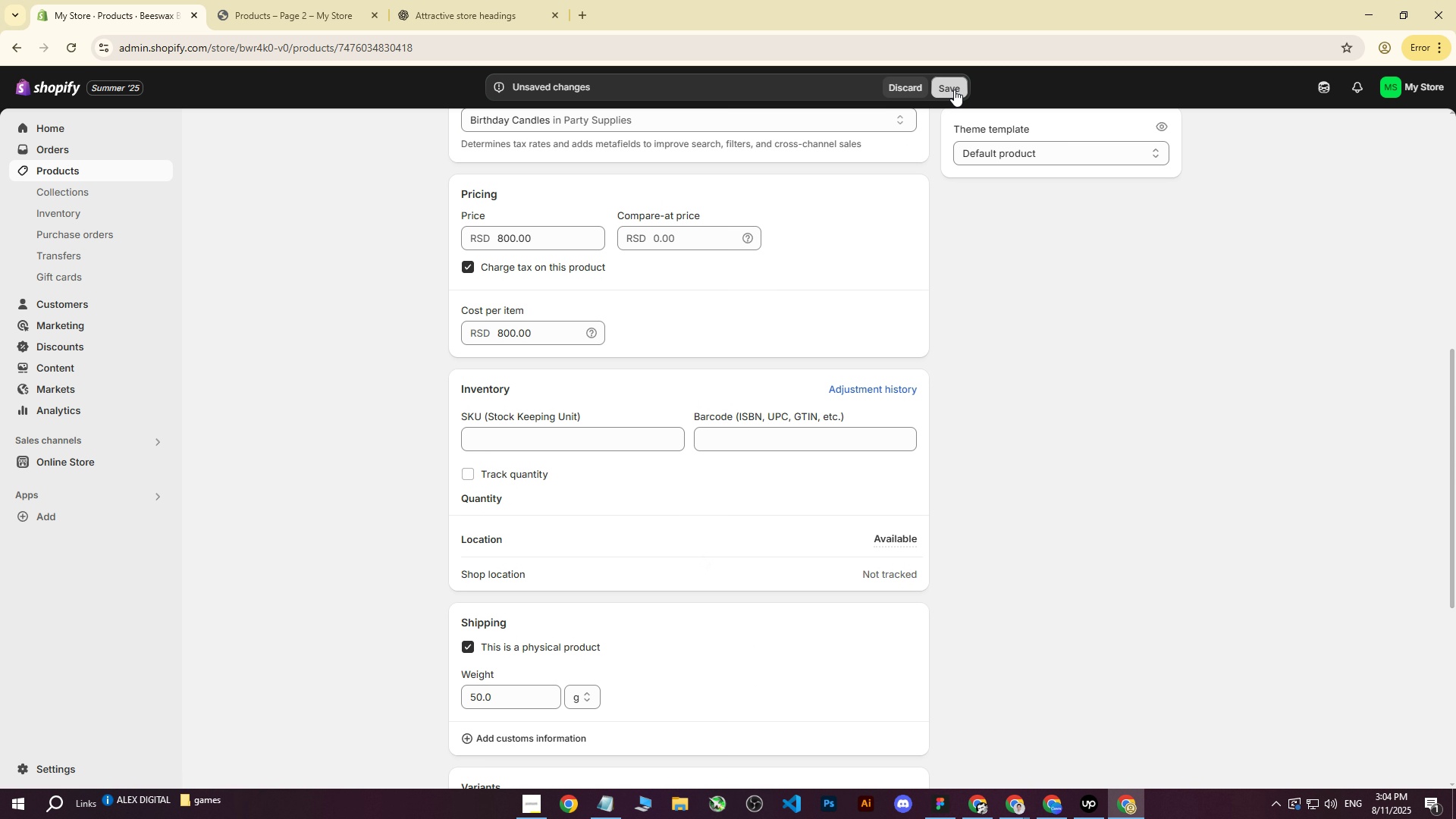 
left_click([954, 89])
 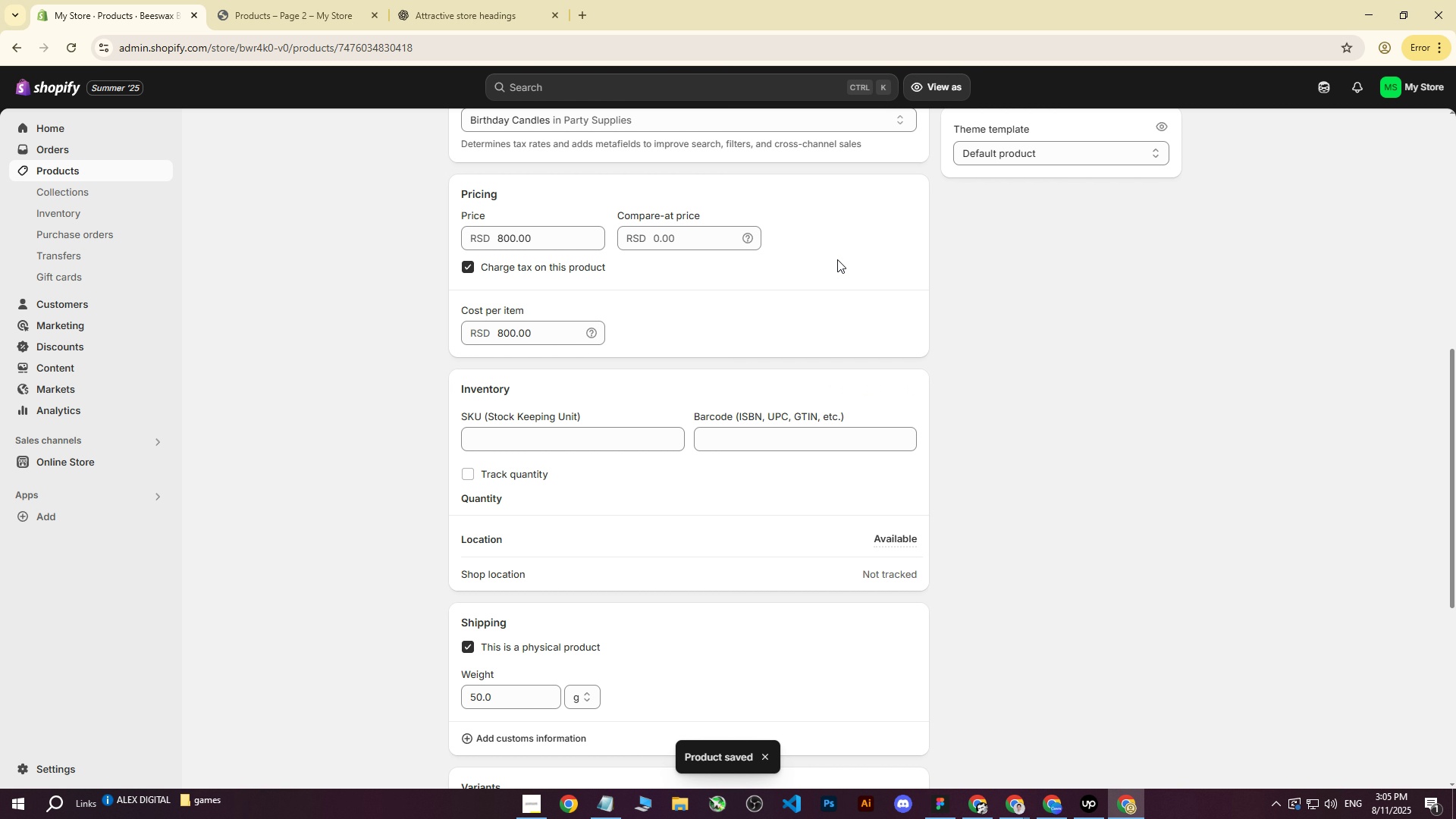 
left_click([66, 166])
 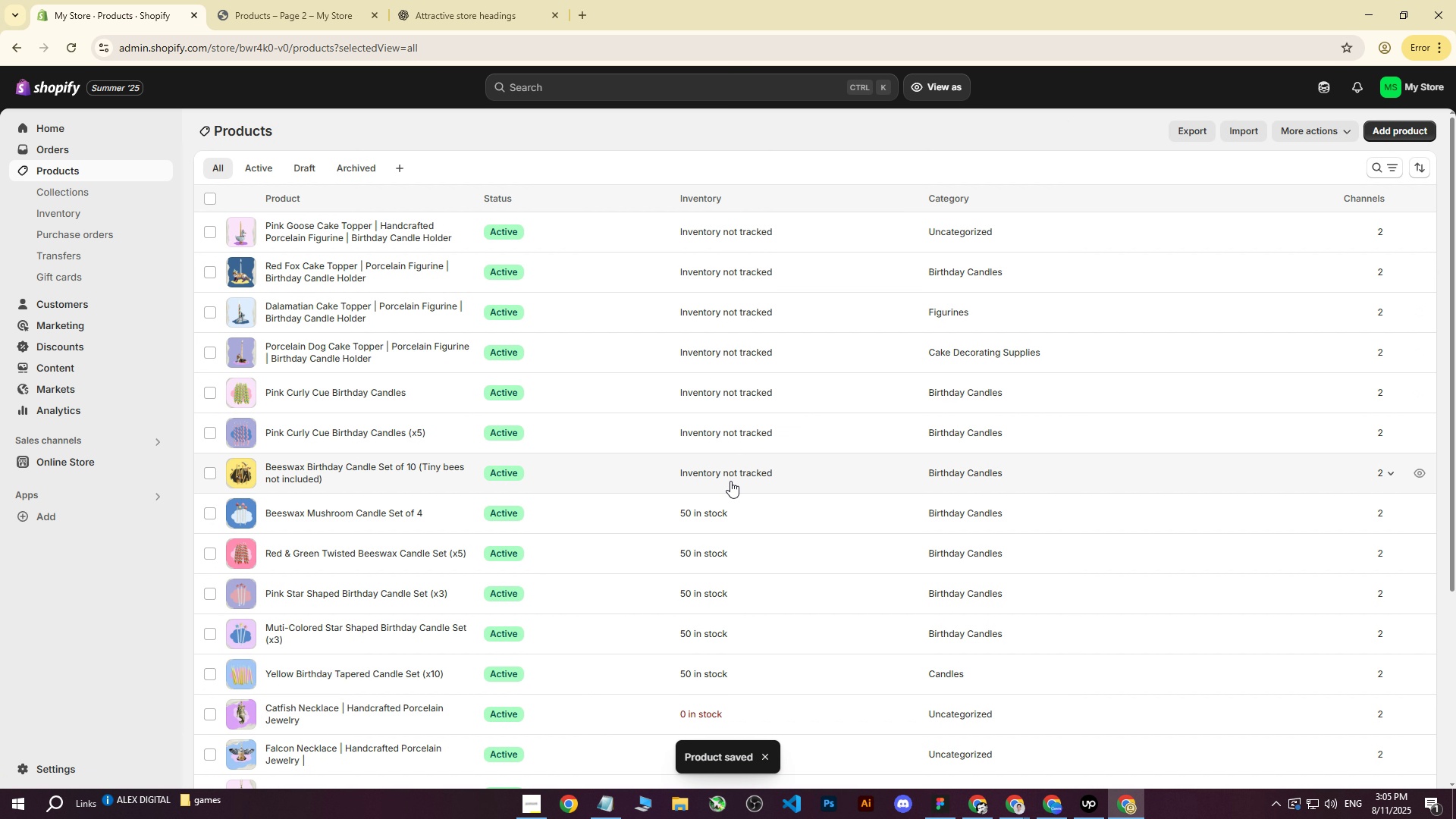 
left_click([712, 525])
 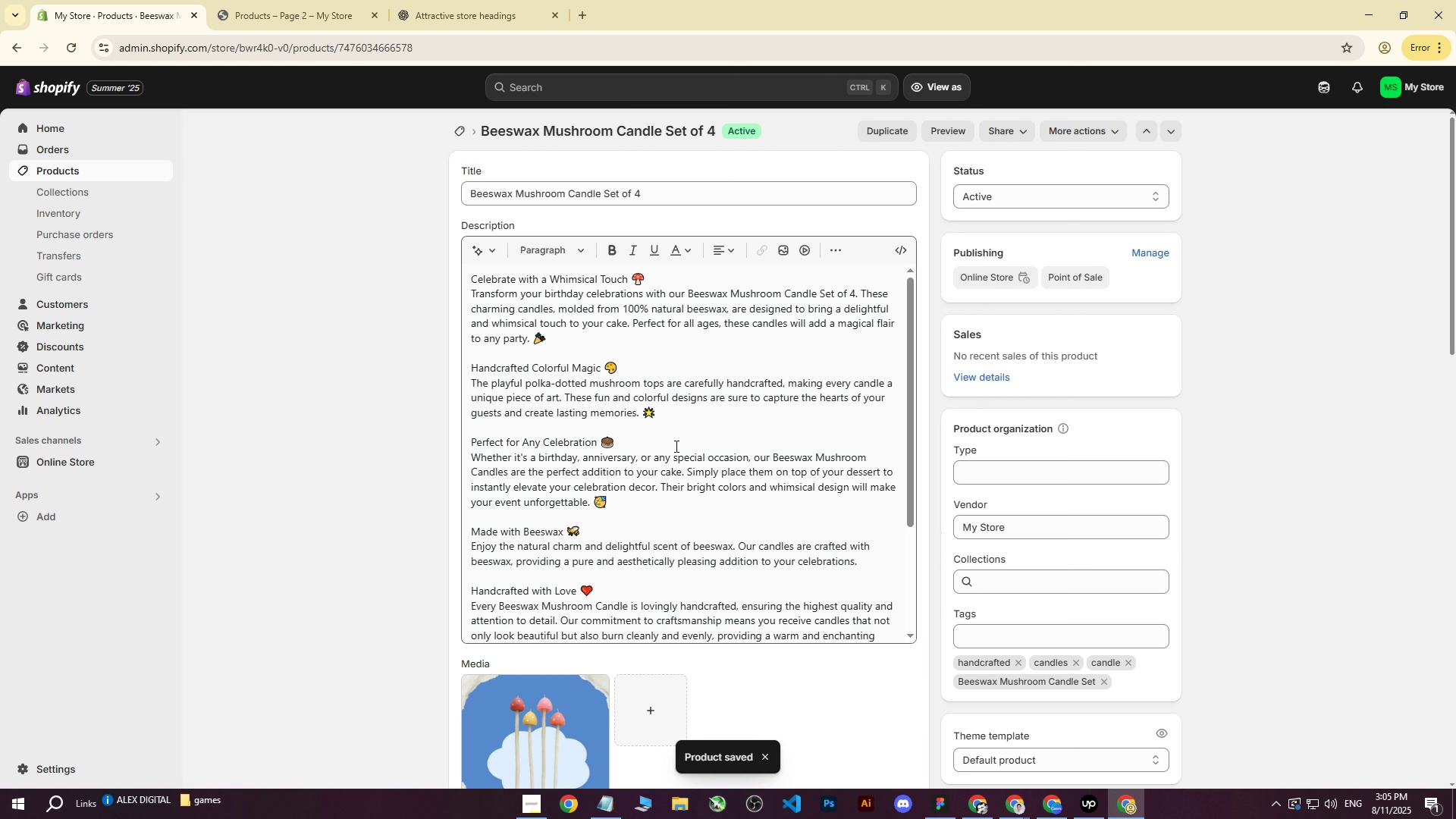 
scroll: coordinate [590, 542], scroll_direction: down, amount: 21.0
 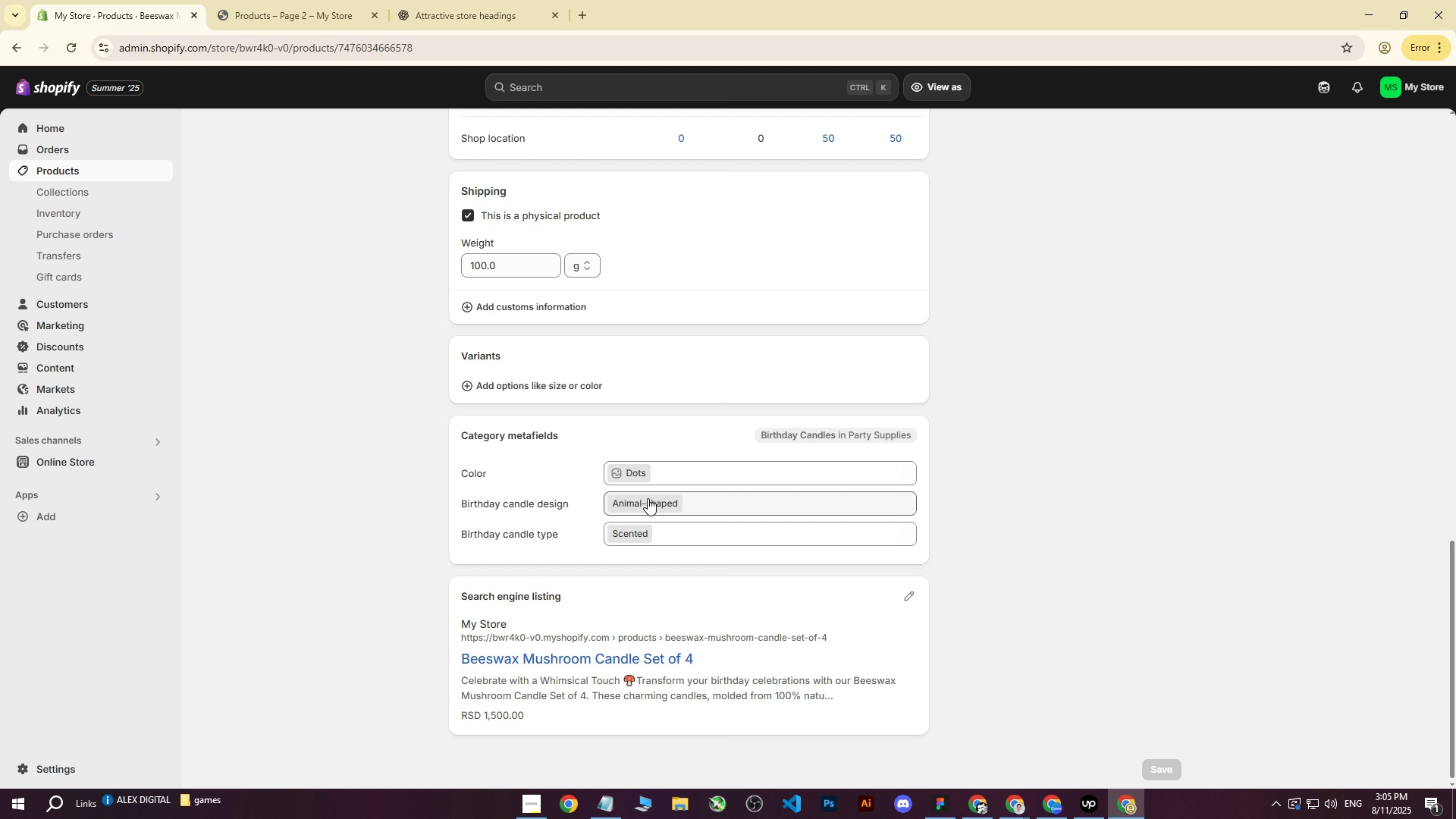 
scroll: coordinate [651, 485], scroll_direction: up, amount: 7.0
 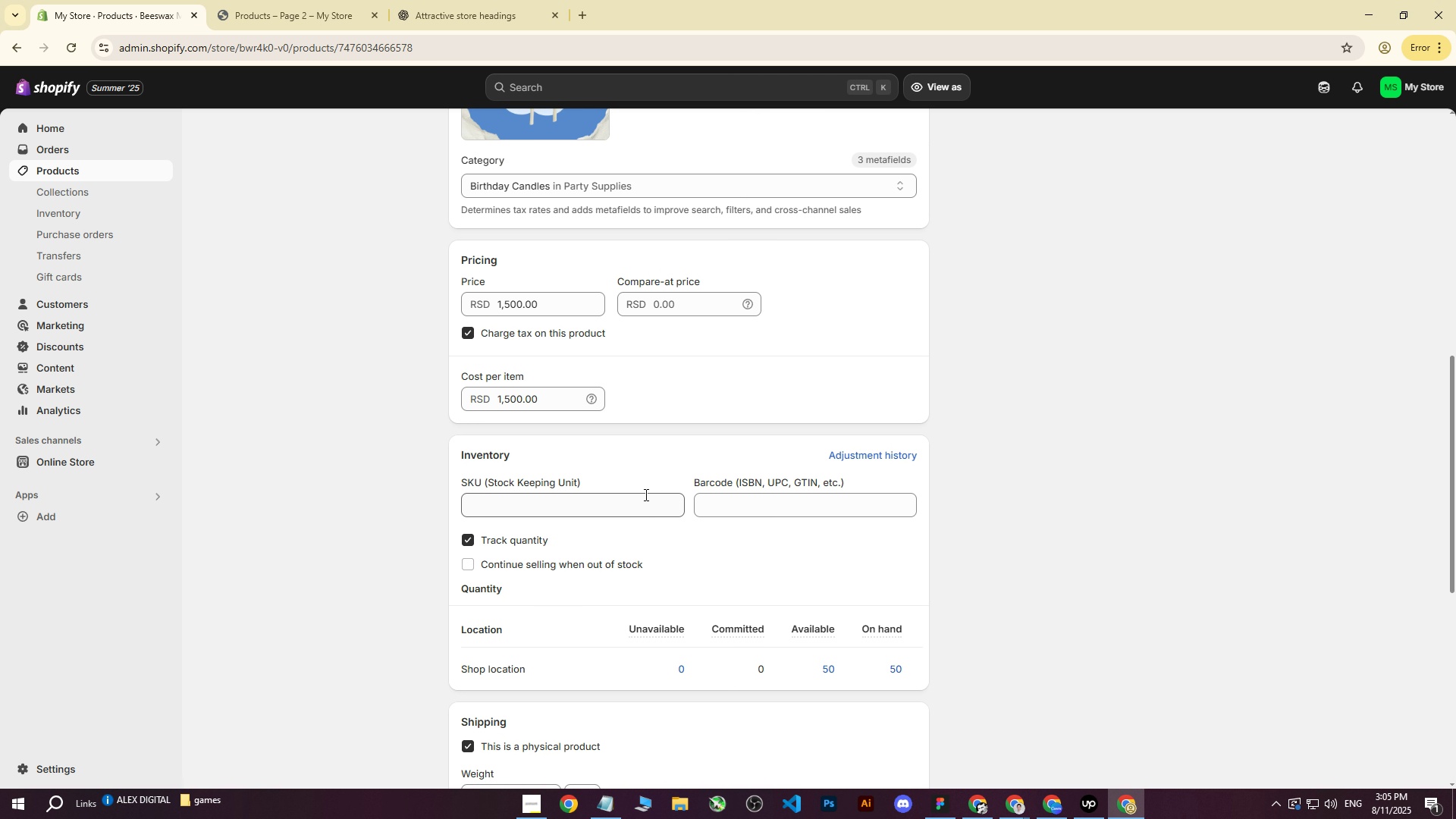 
left_click([518, 532])
 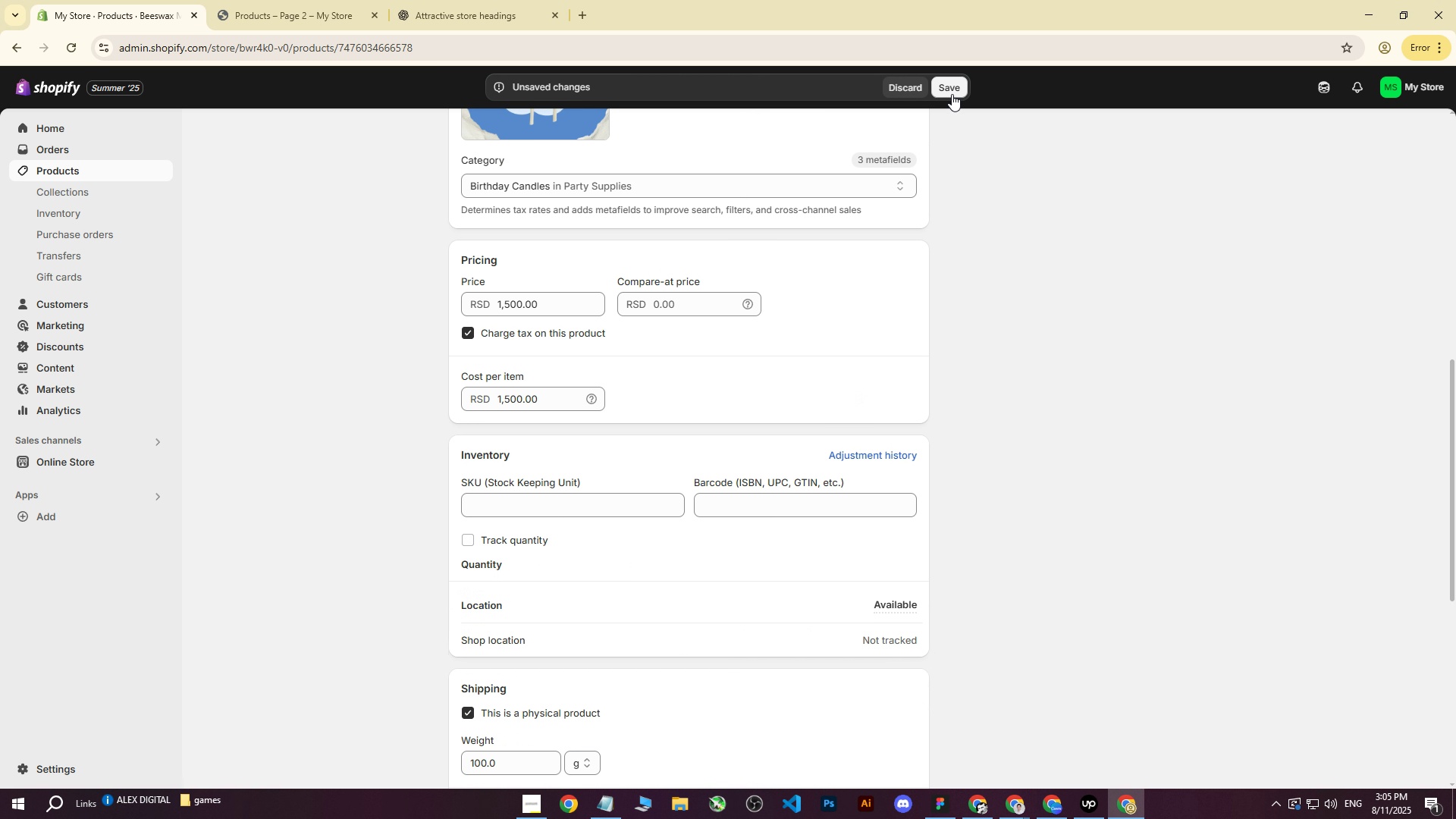 
left_click([952, 94])
 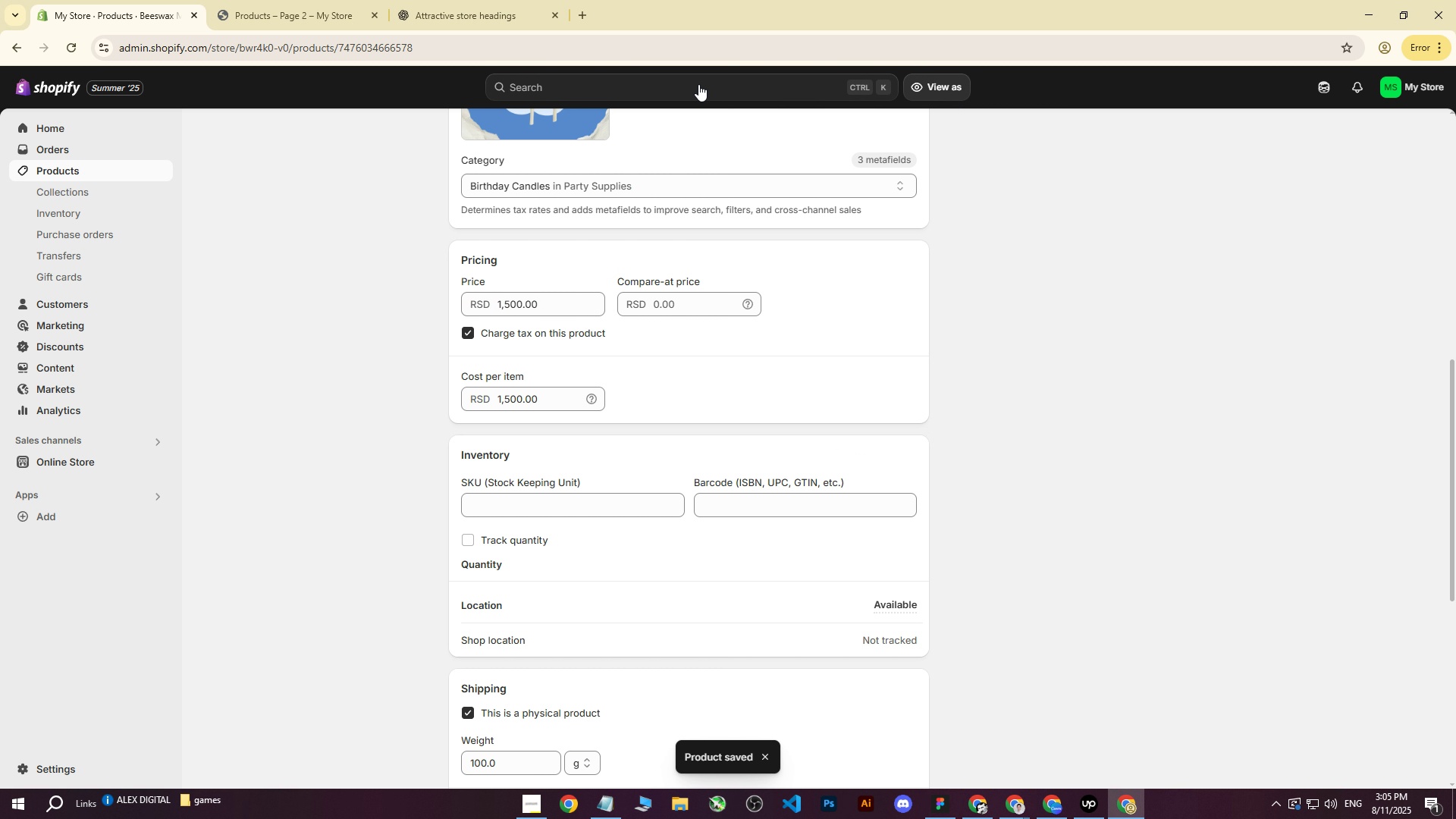 
wait(6.84)
 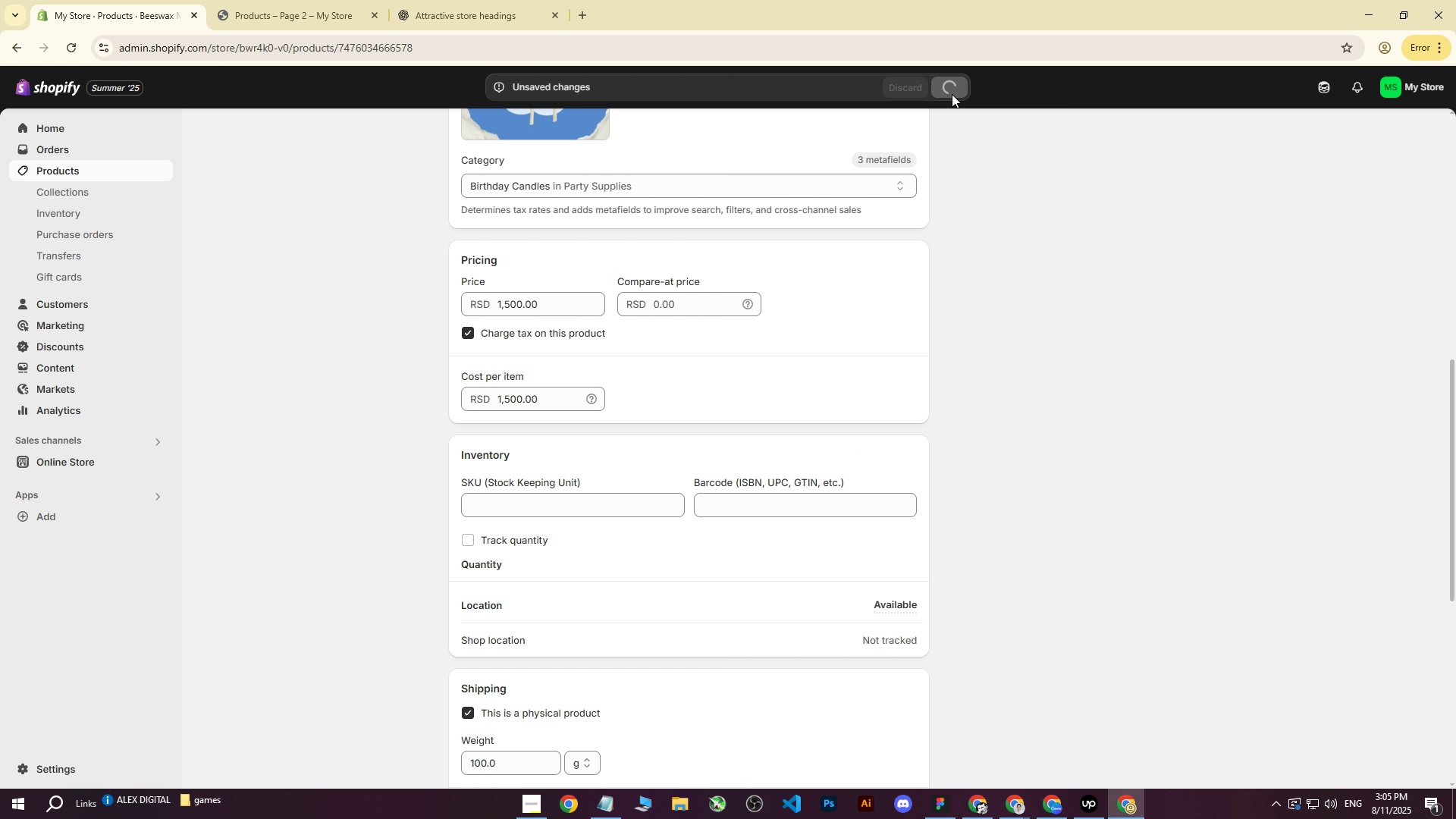 
left_click([75, 174])
 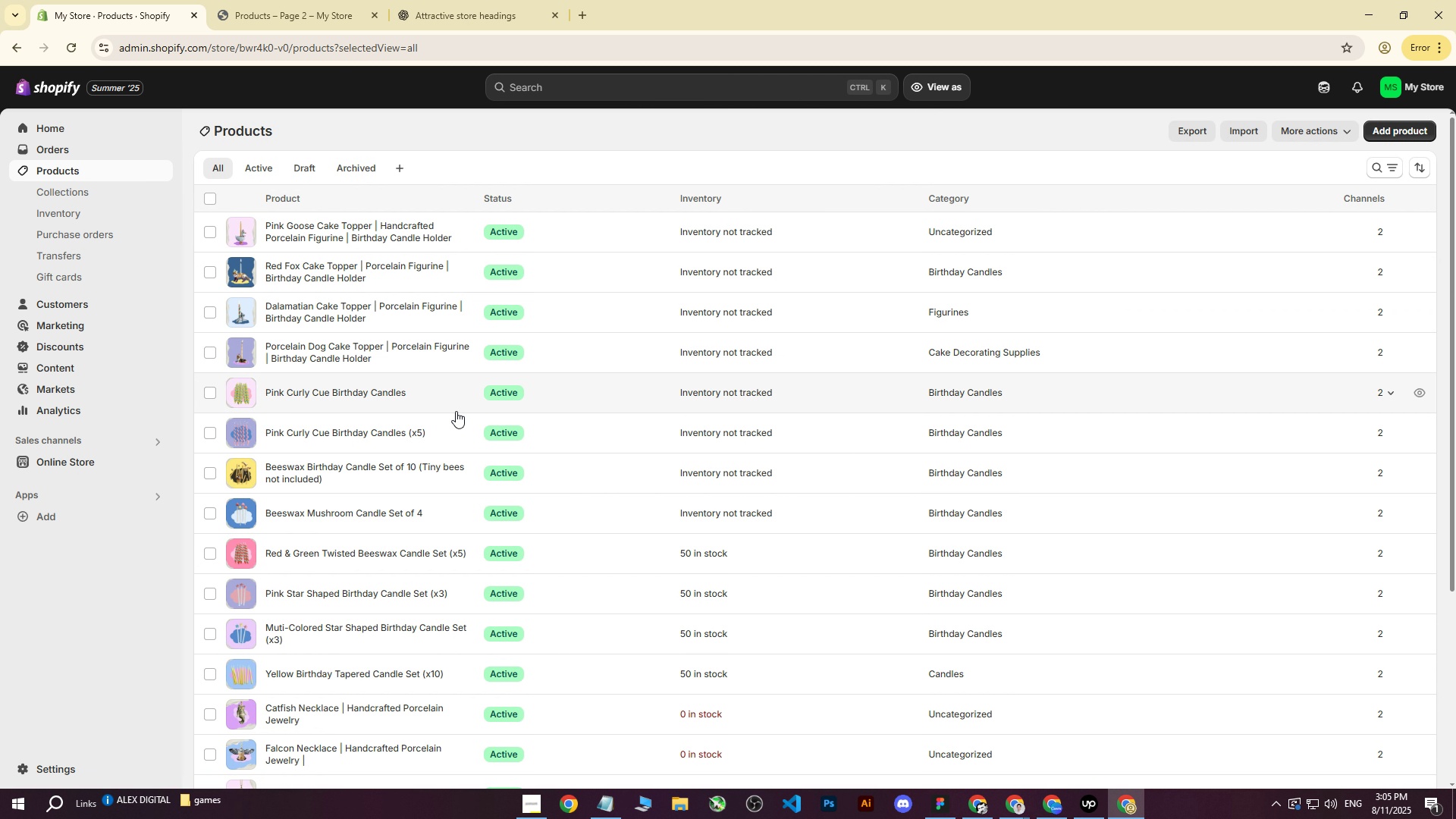 
mouse_move([466, 411])
 